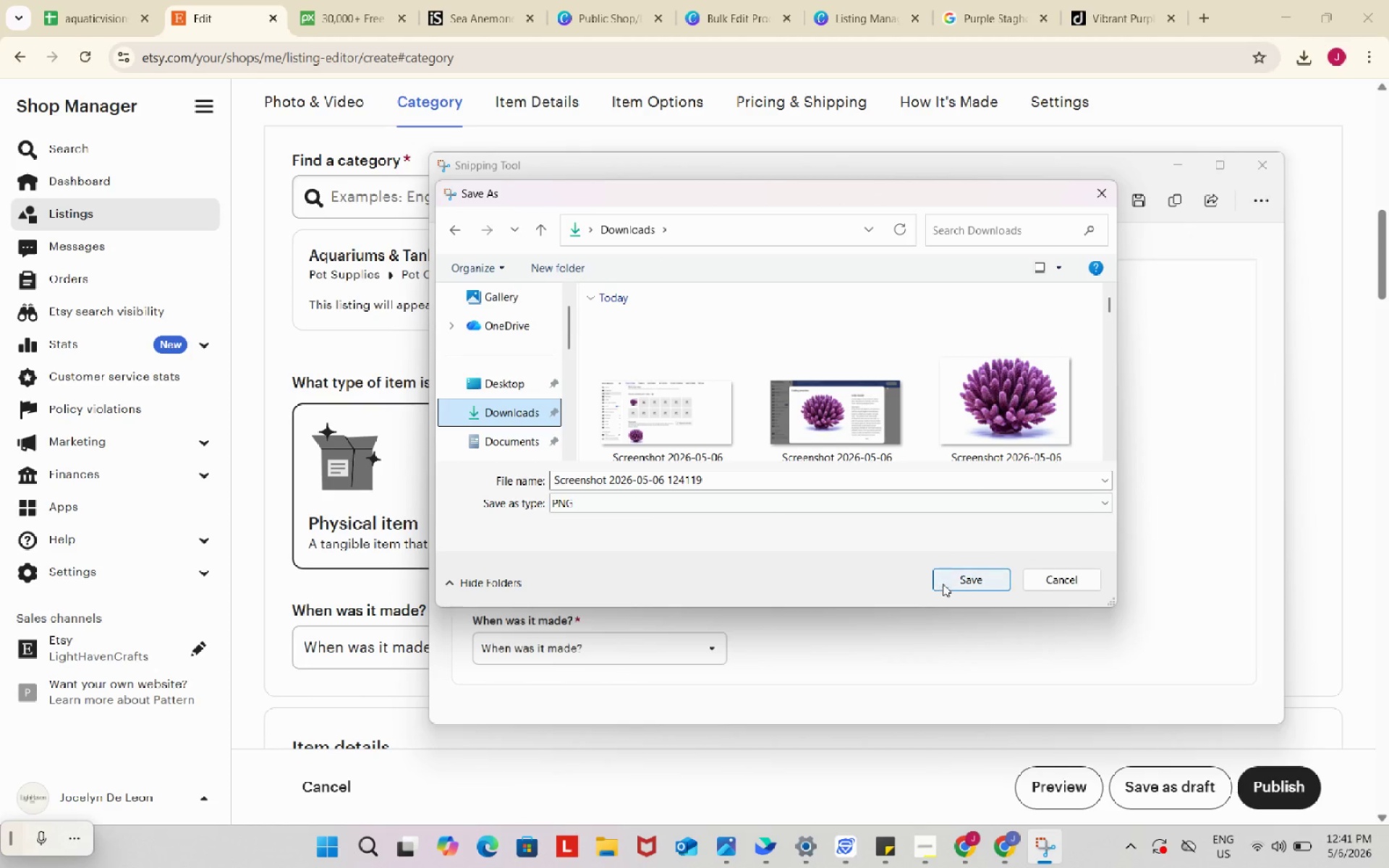 
left_click([944, 577])
 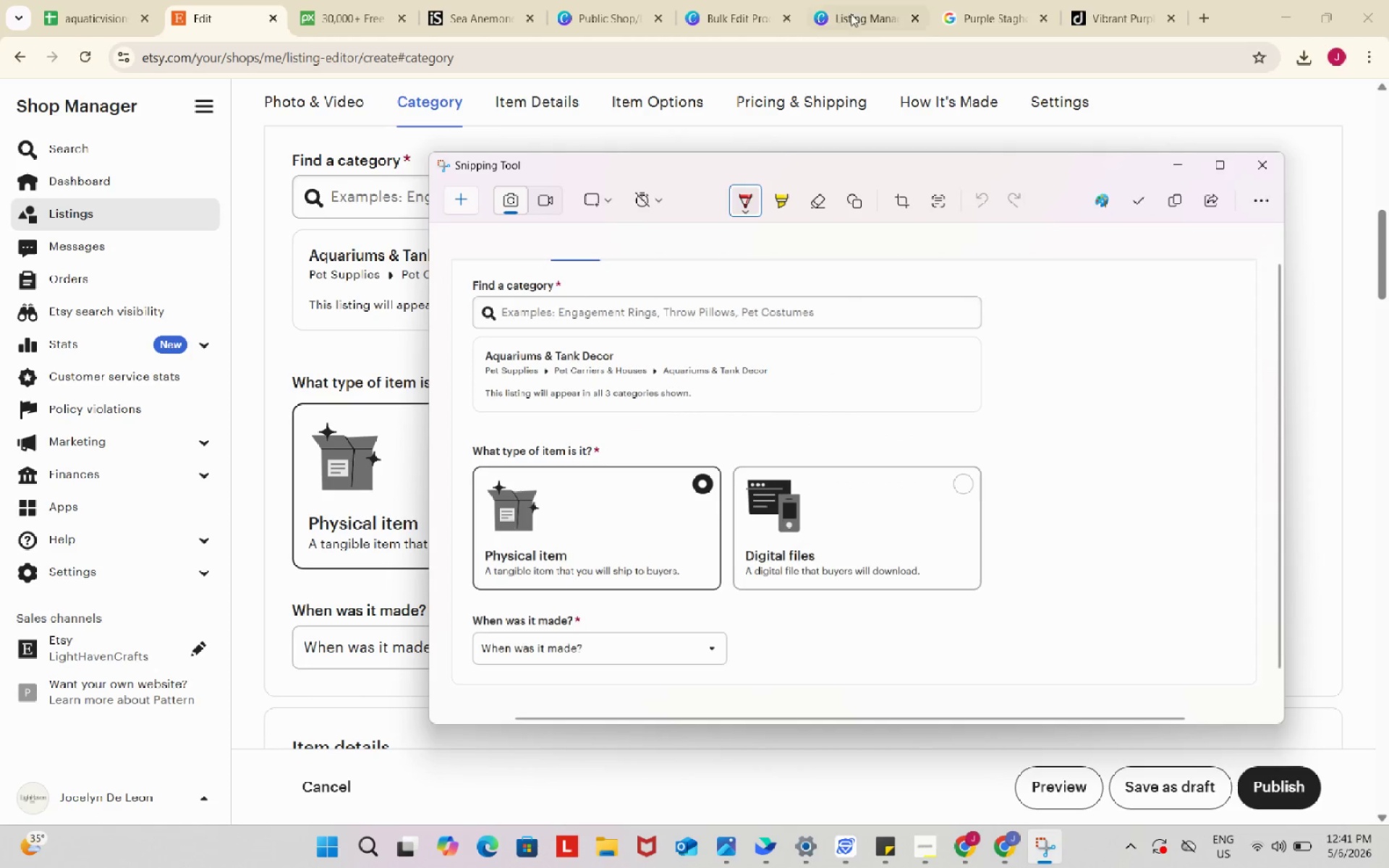 
left_click([852, 5])
 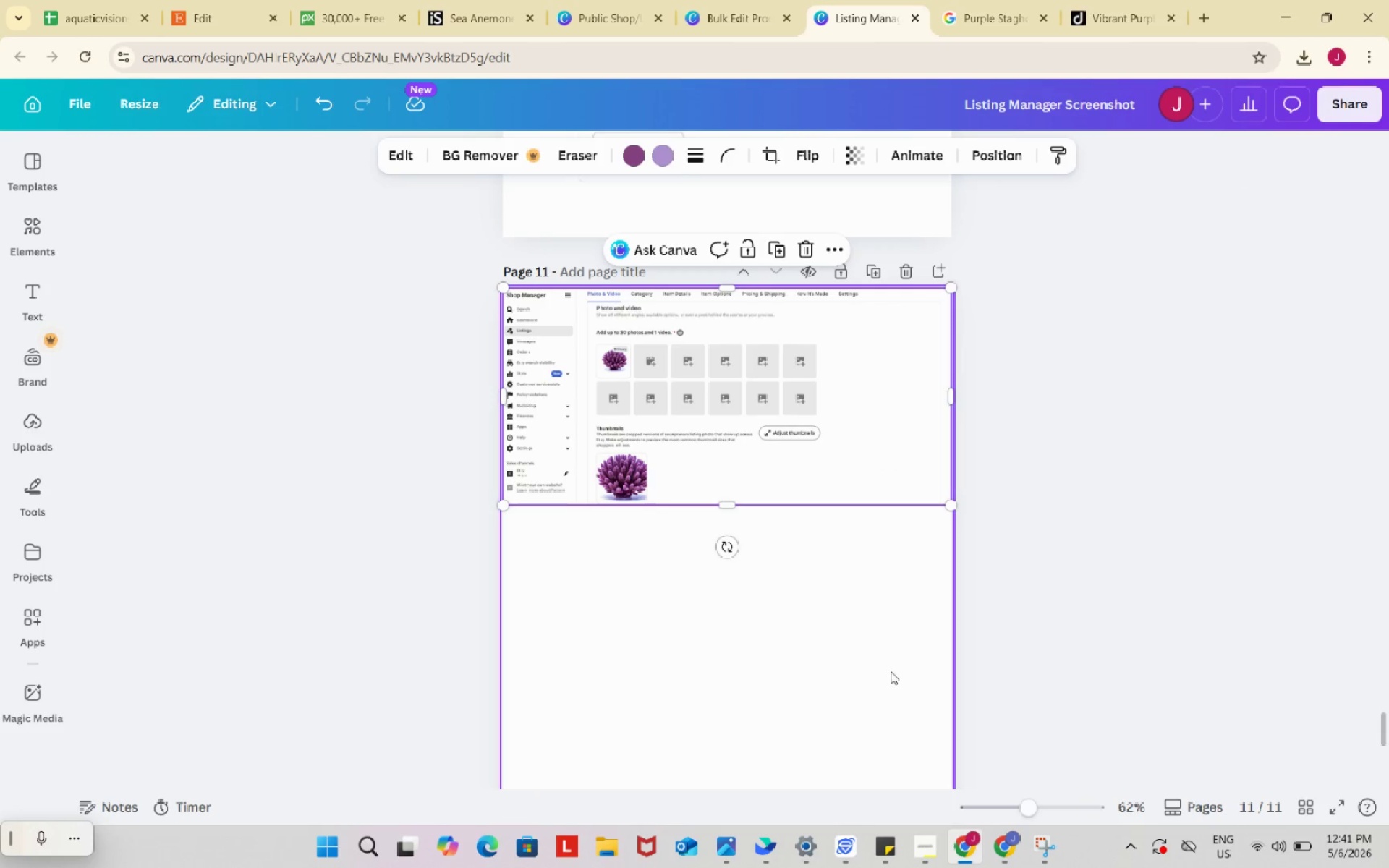 
scroll: coordinate [891, 672], scroll_direction: down, amount: 1.0
 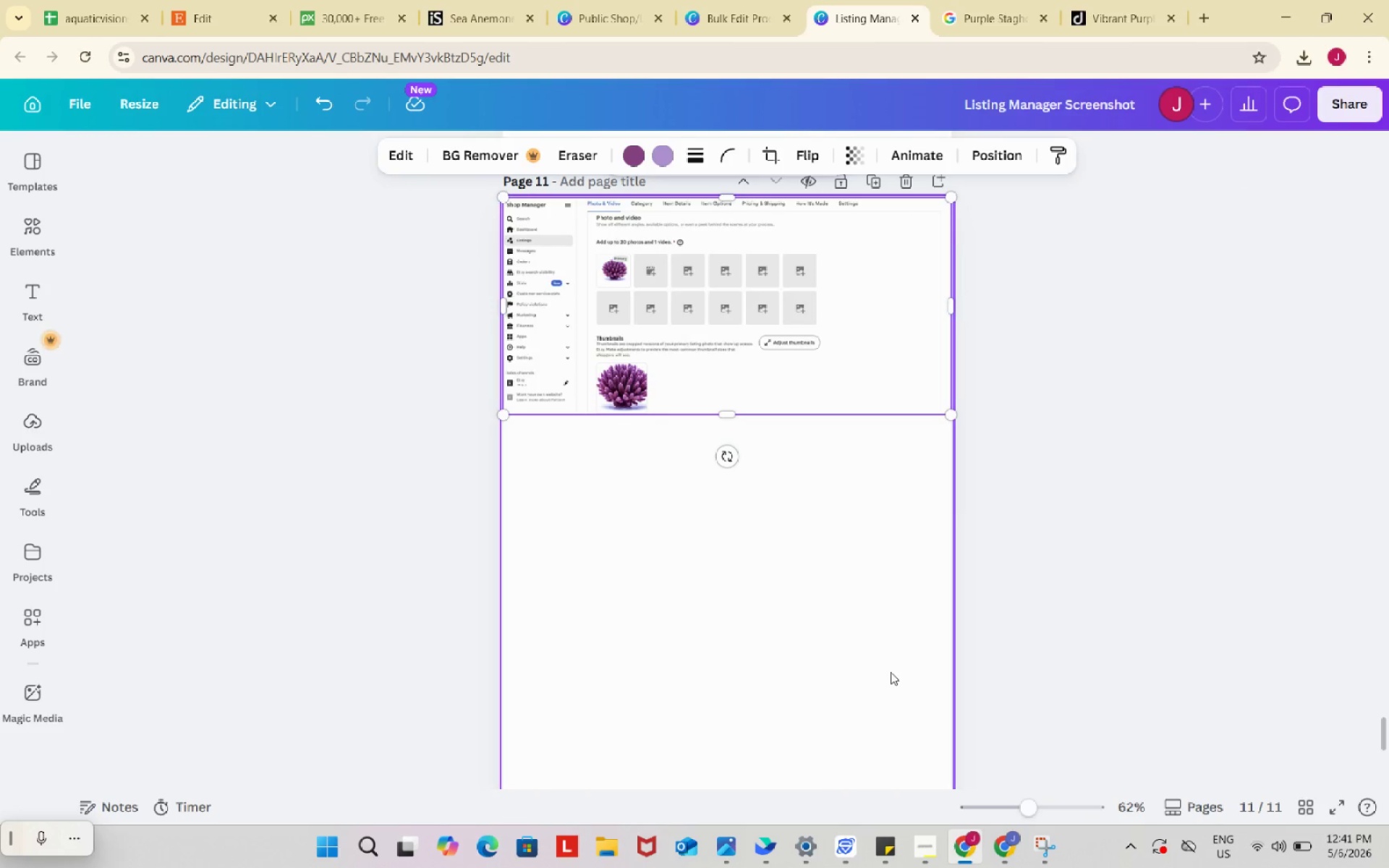 
wait(7.44)
 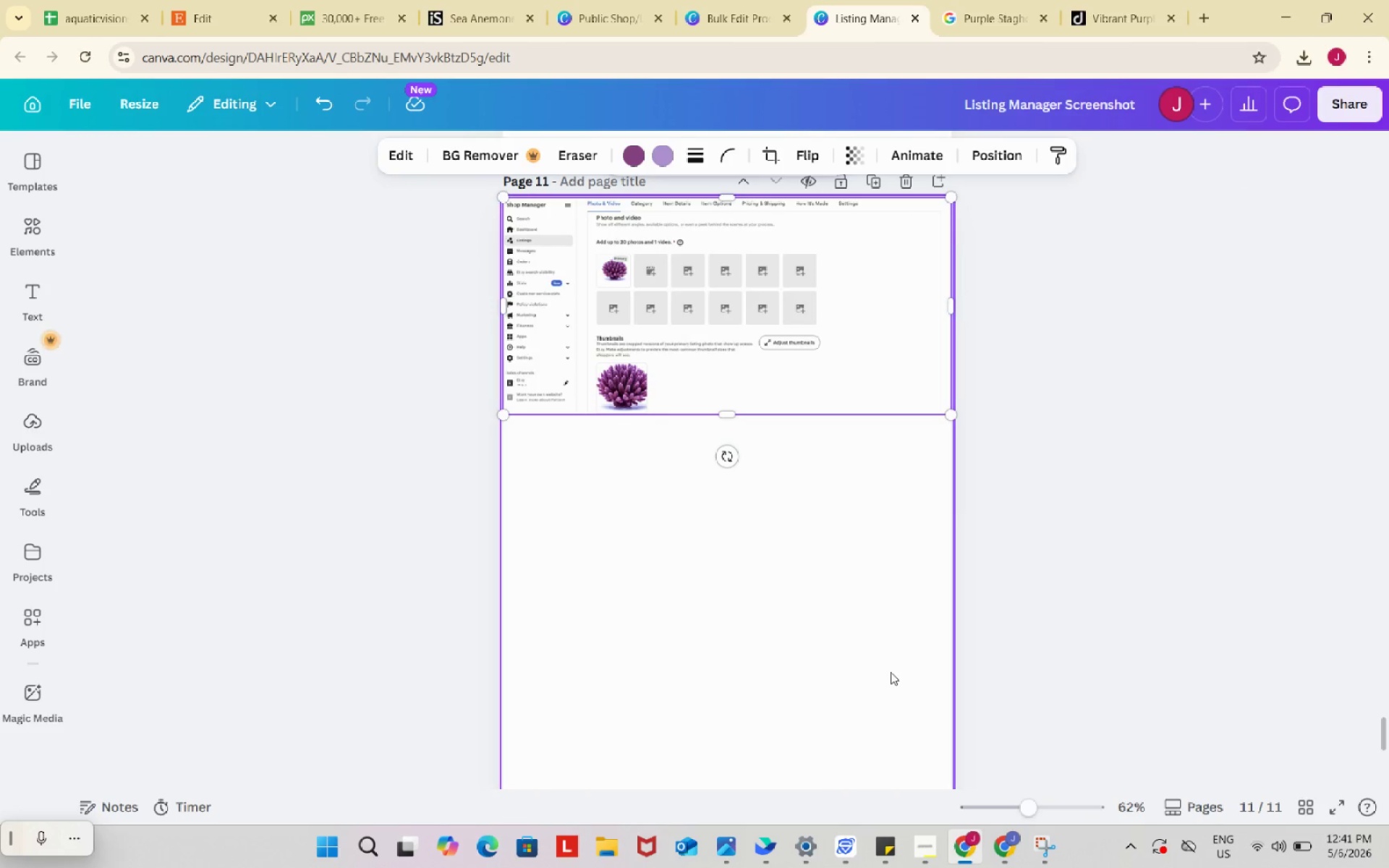 
left_click([782, 548])
 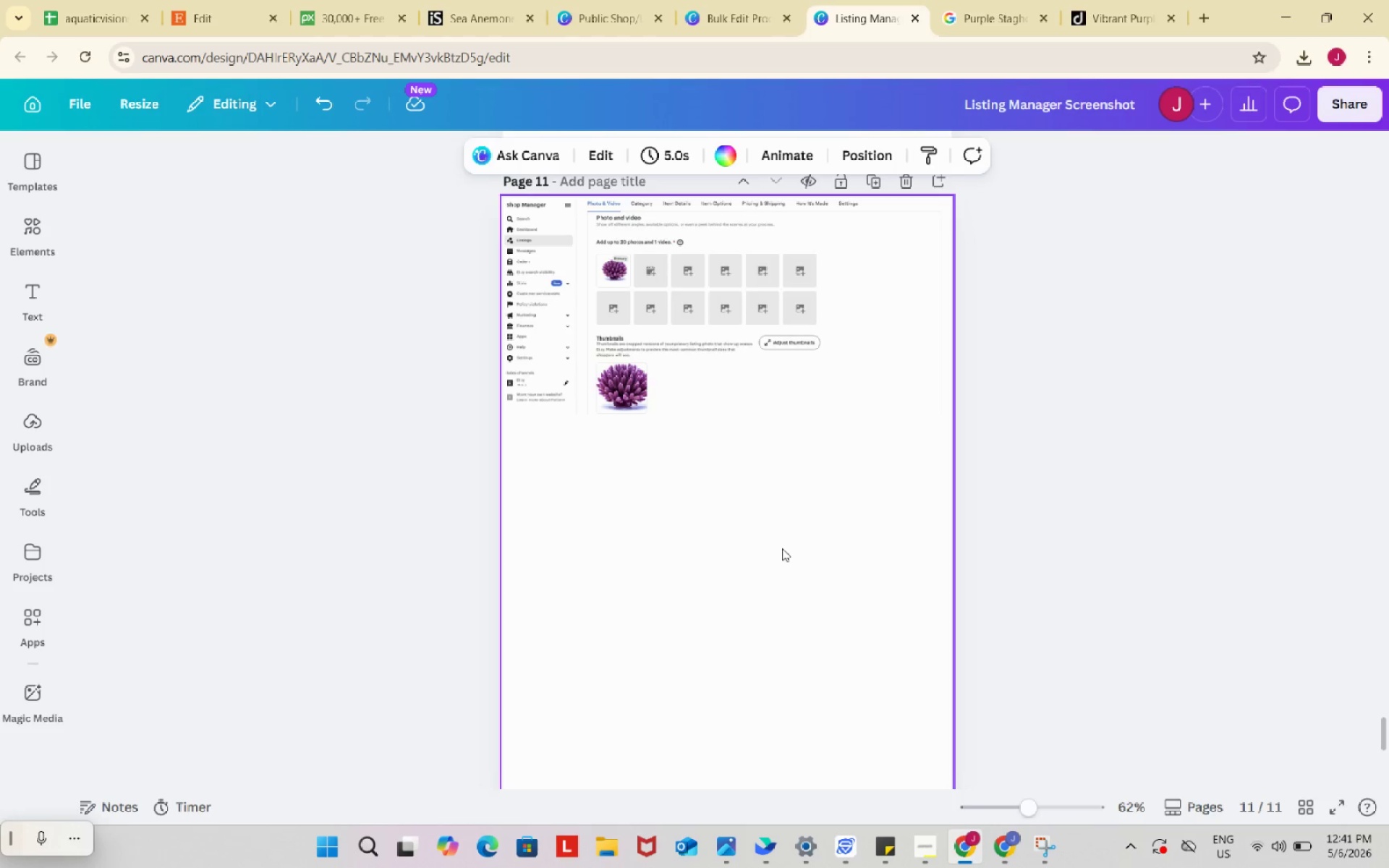 
key(Control+ControlLeft)
 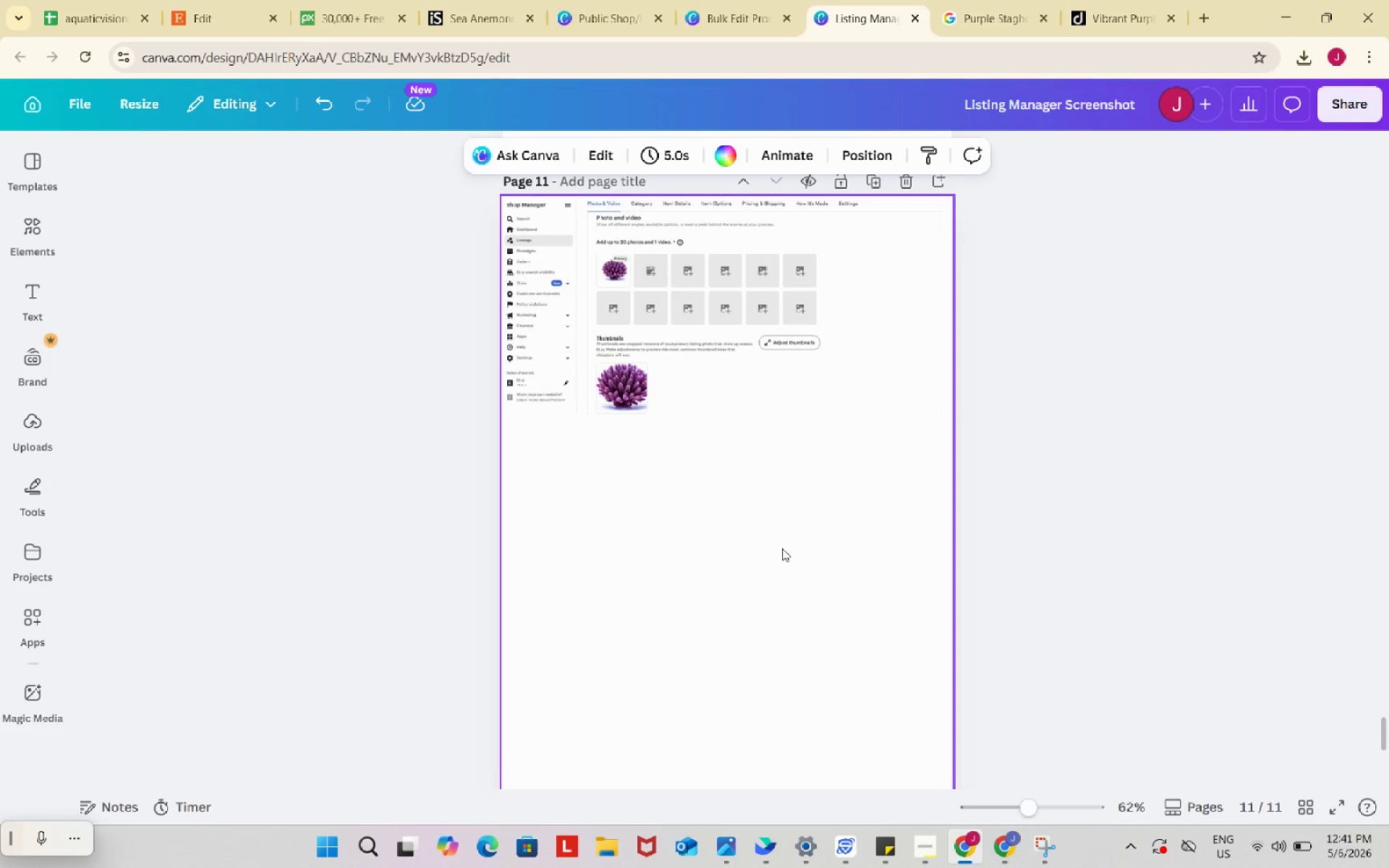 
key(Control+V)
 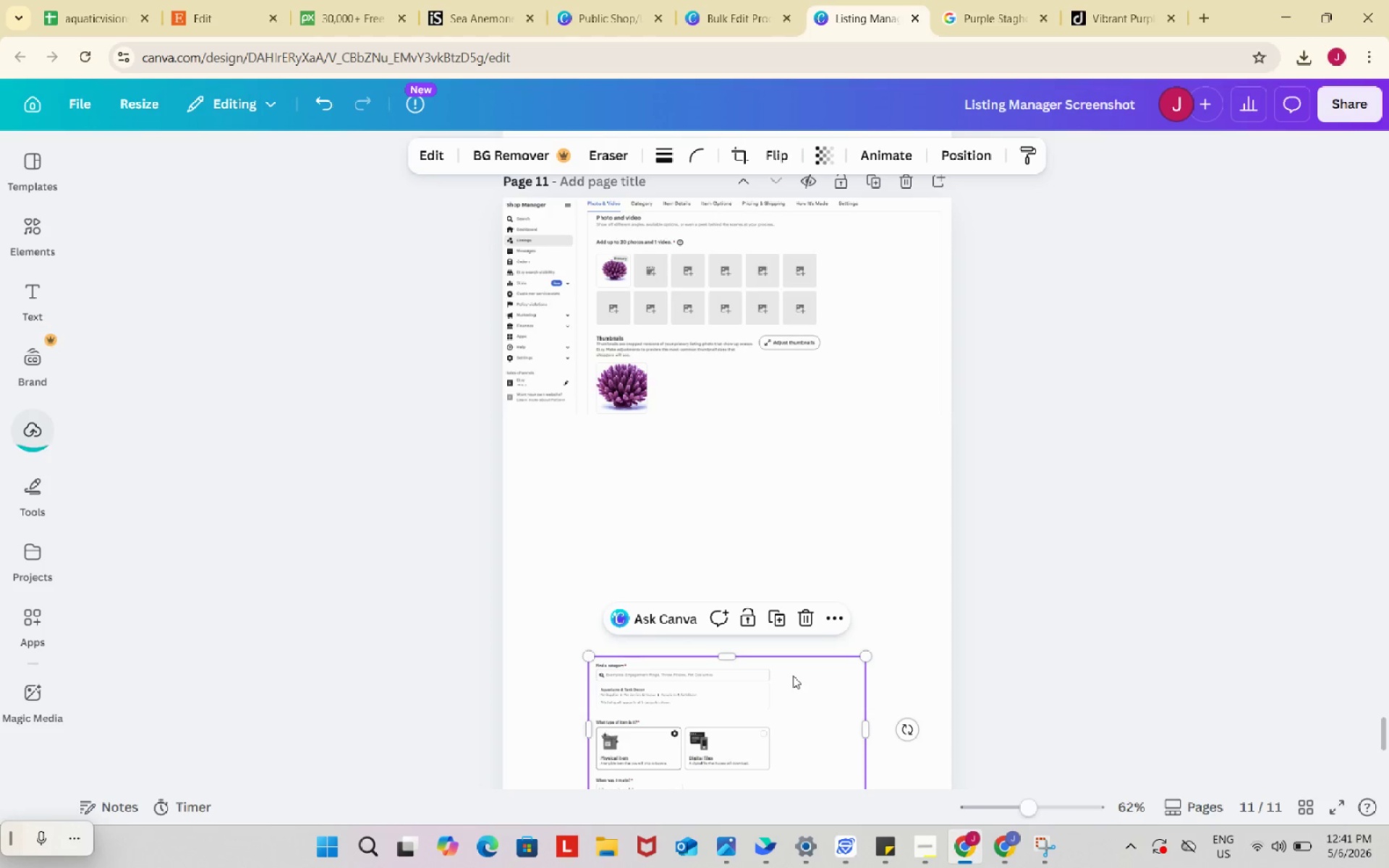 
left_click_drag(start_coordinate=[790, 679], to_coordinate=[783, 449])
 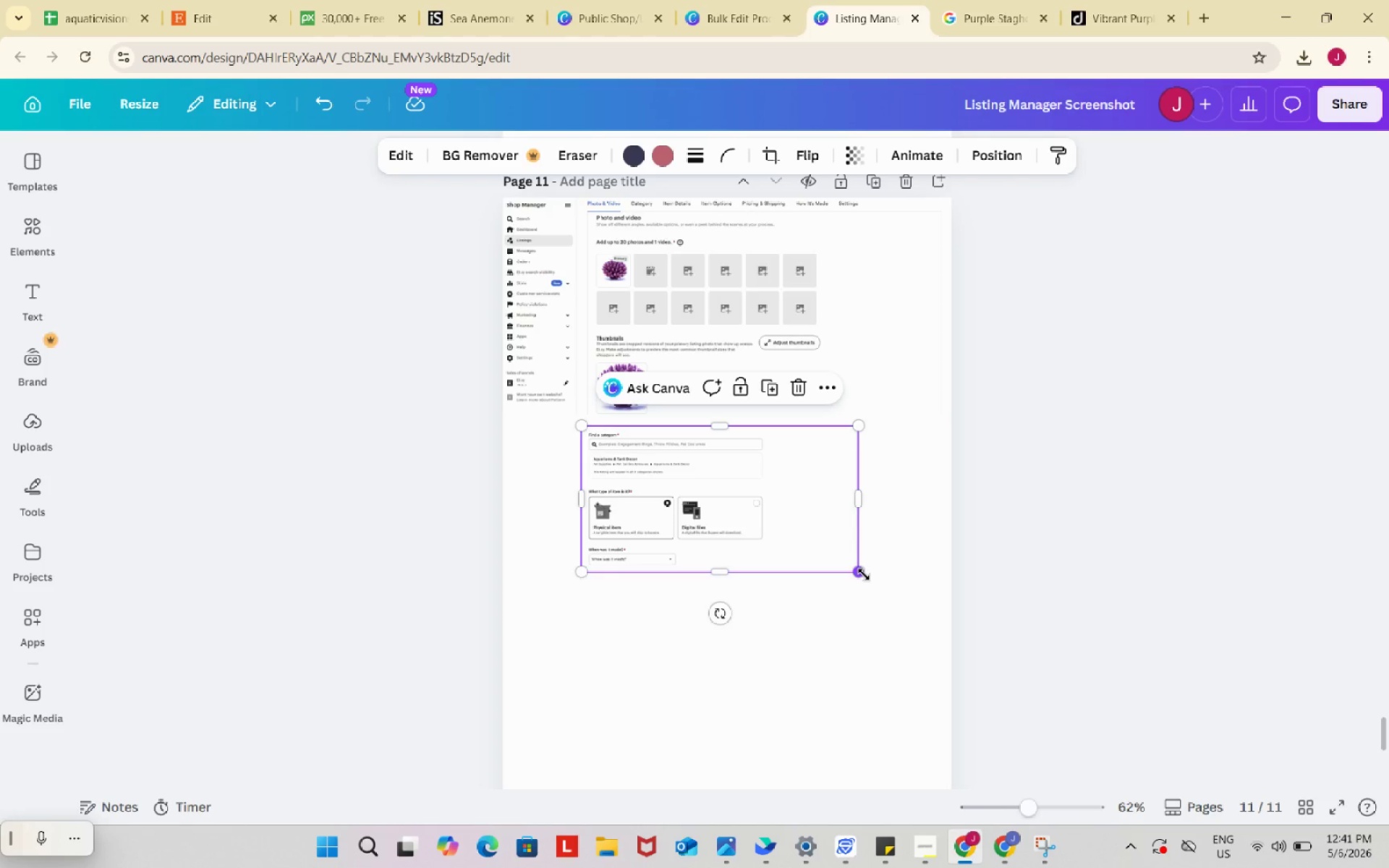 
left_click_drag(start_coordinate=[864, 574], to_coordinate=[955, 613])
 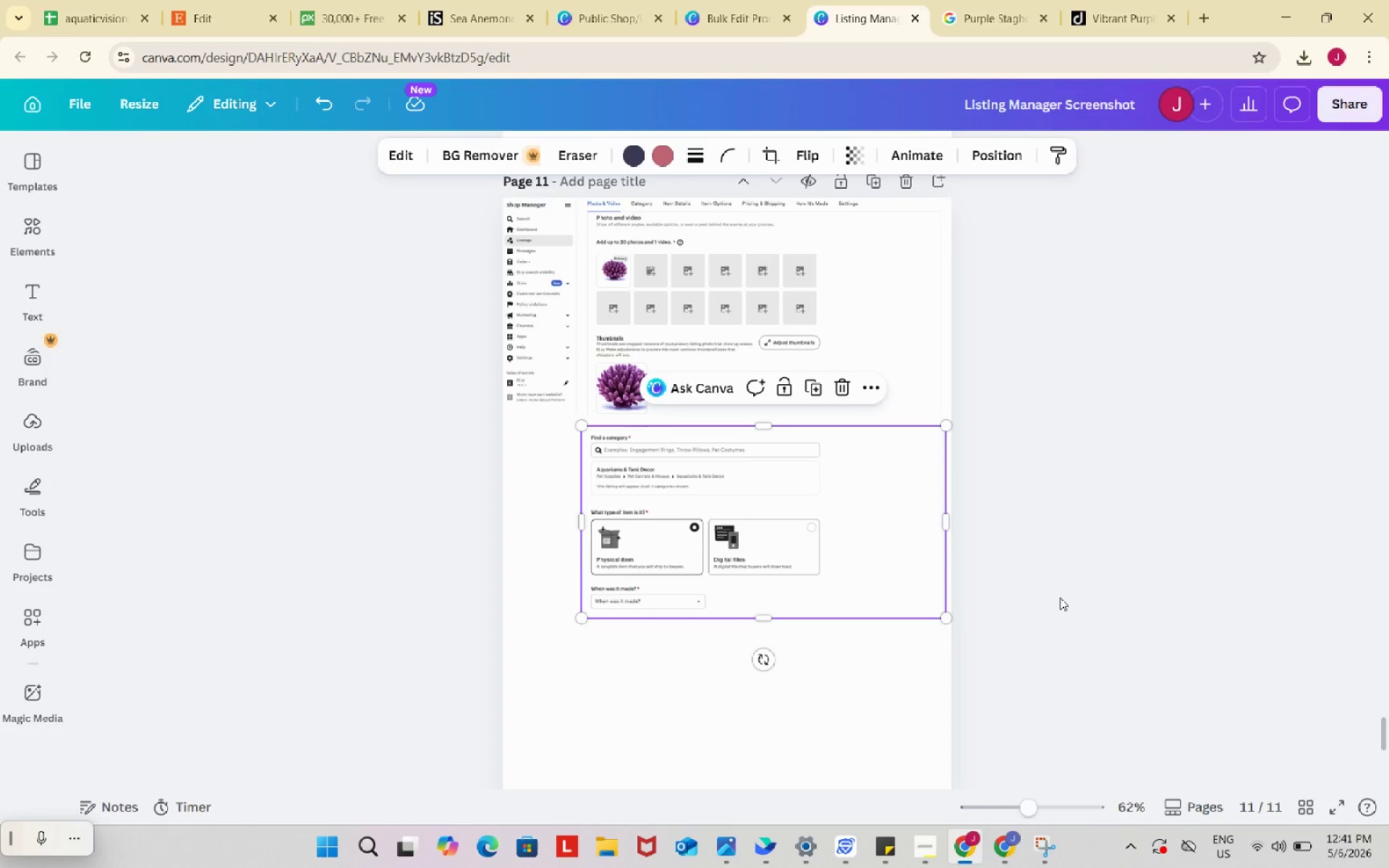 
left_click([1060, 597])
 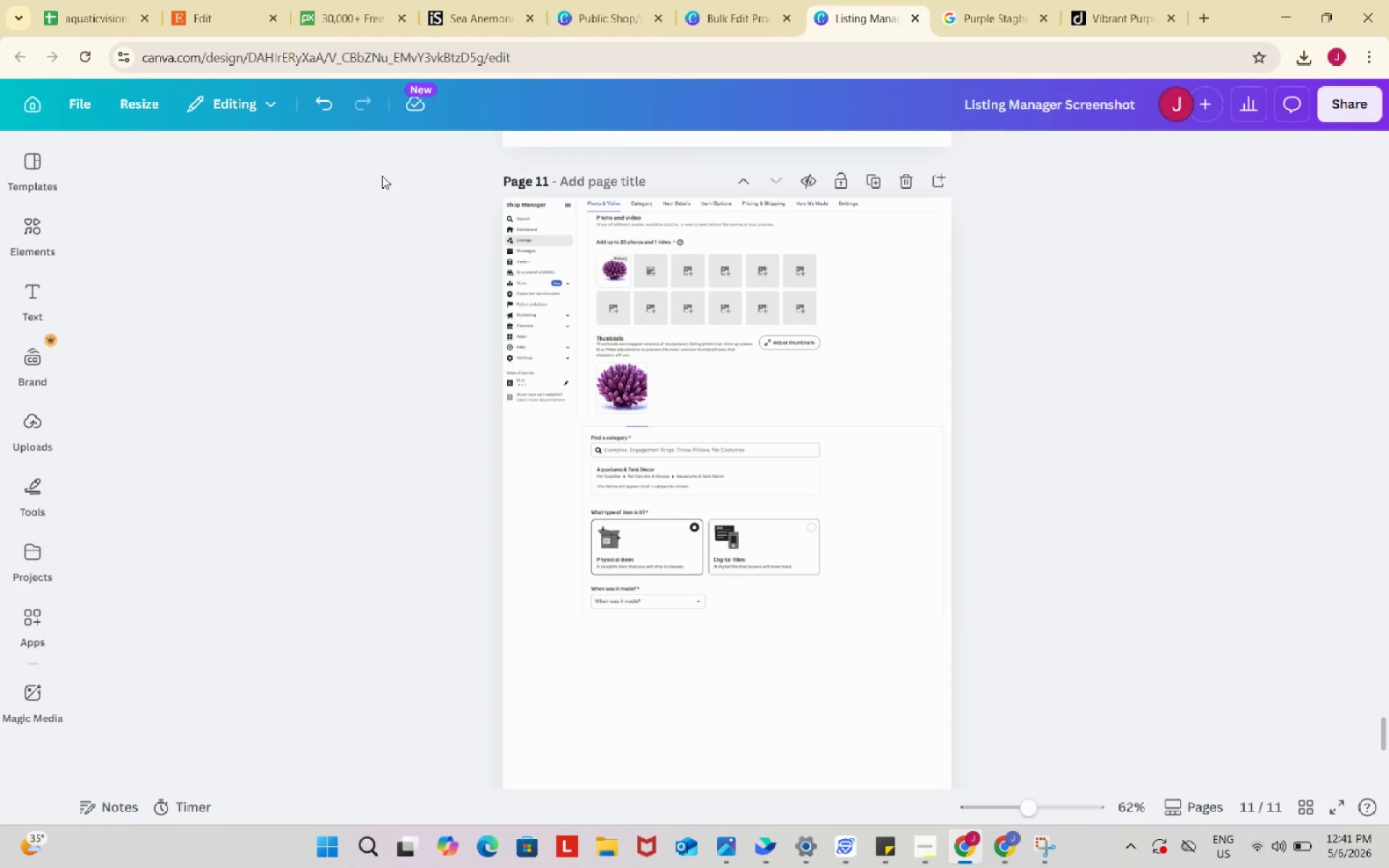 
wait(5.95)
 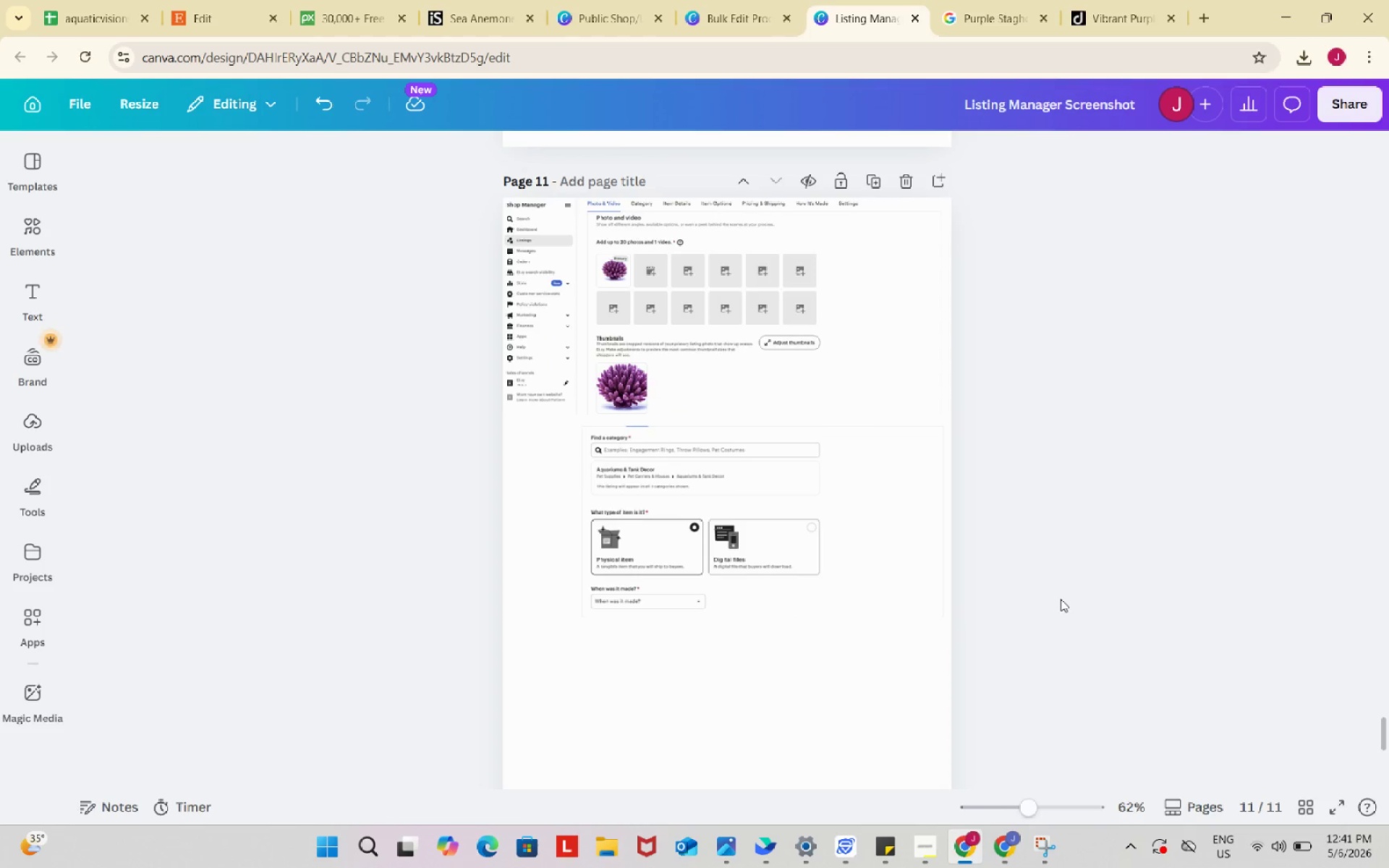 
left_click([183, 0])
 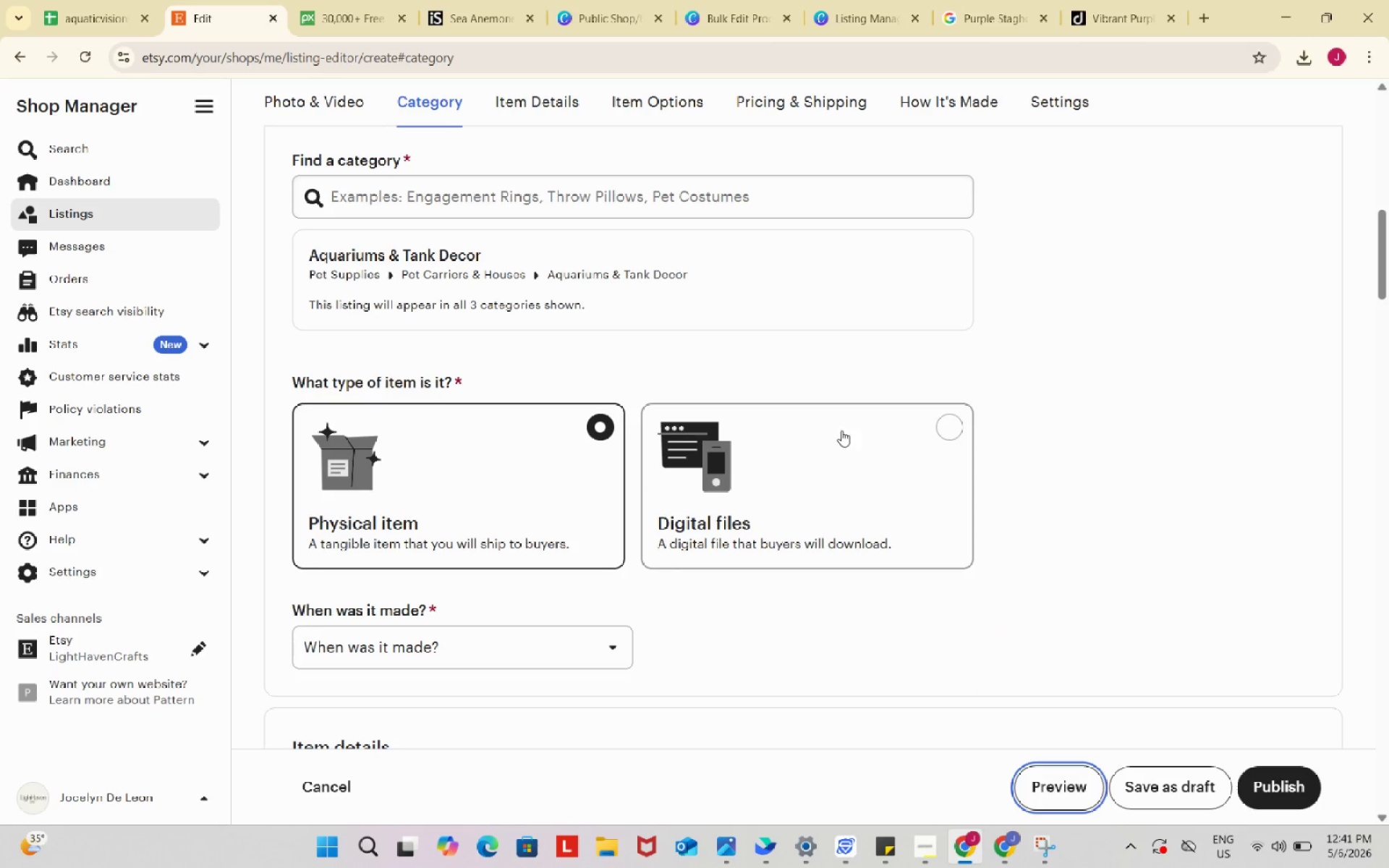 
scroll: coordinate [876, 488], scroll_direction: down, amount: 5.0
 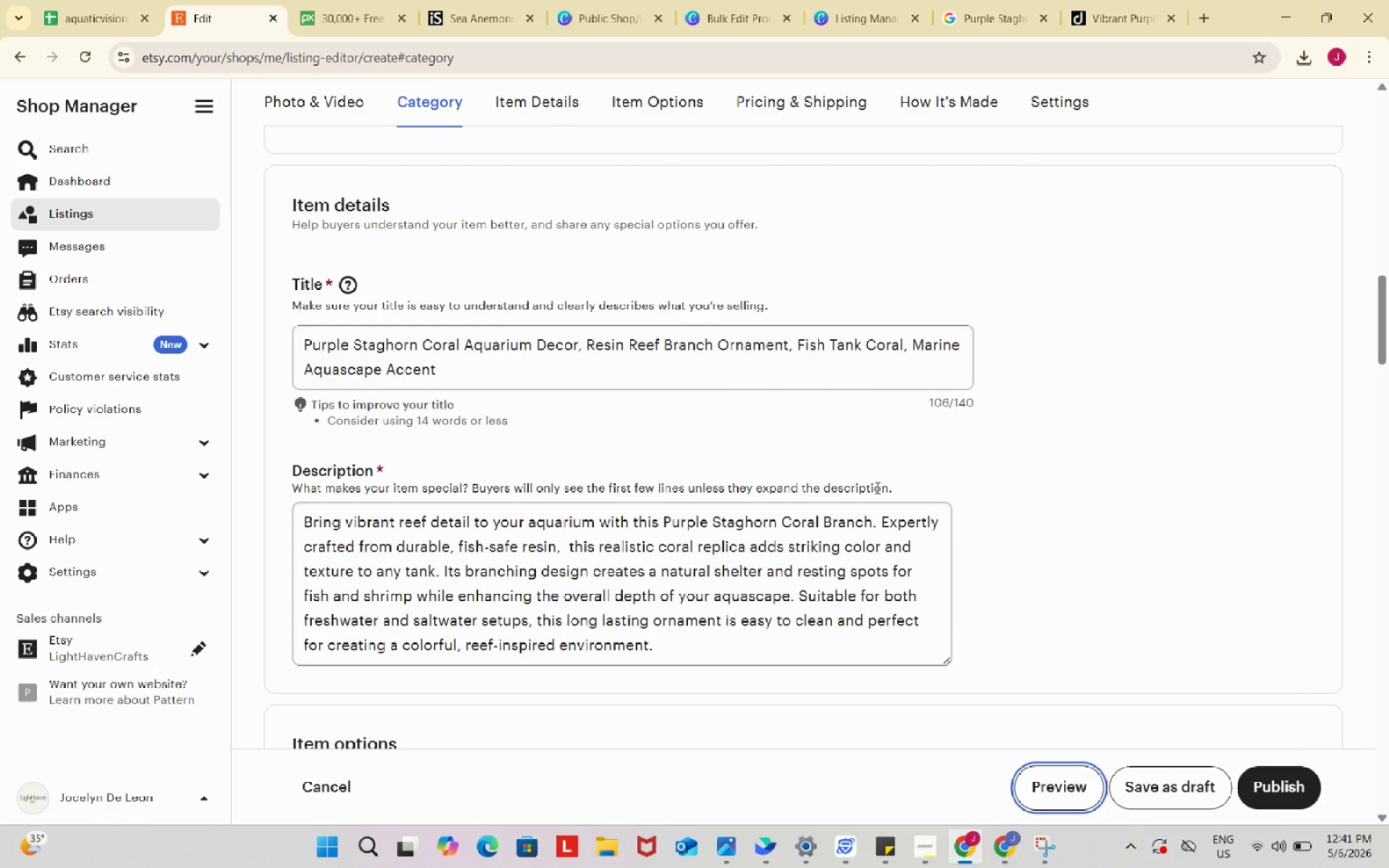 
key(Meta+Shift+S)
 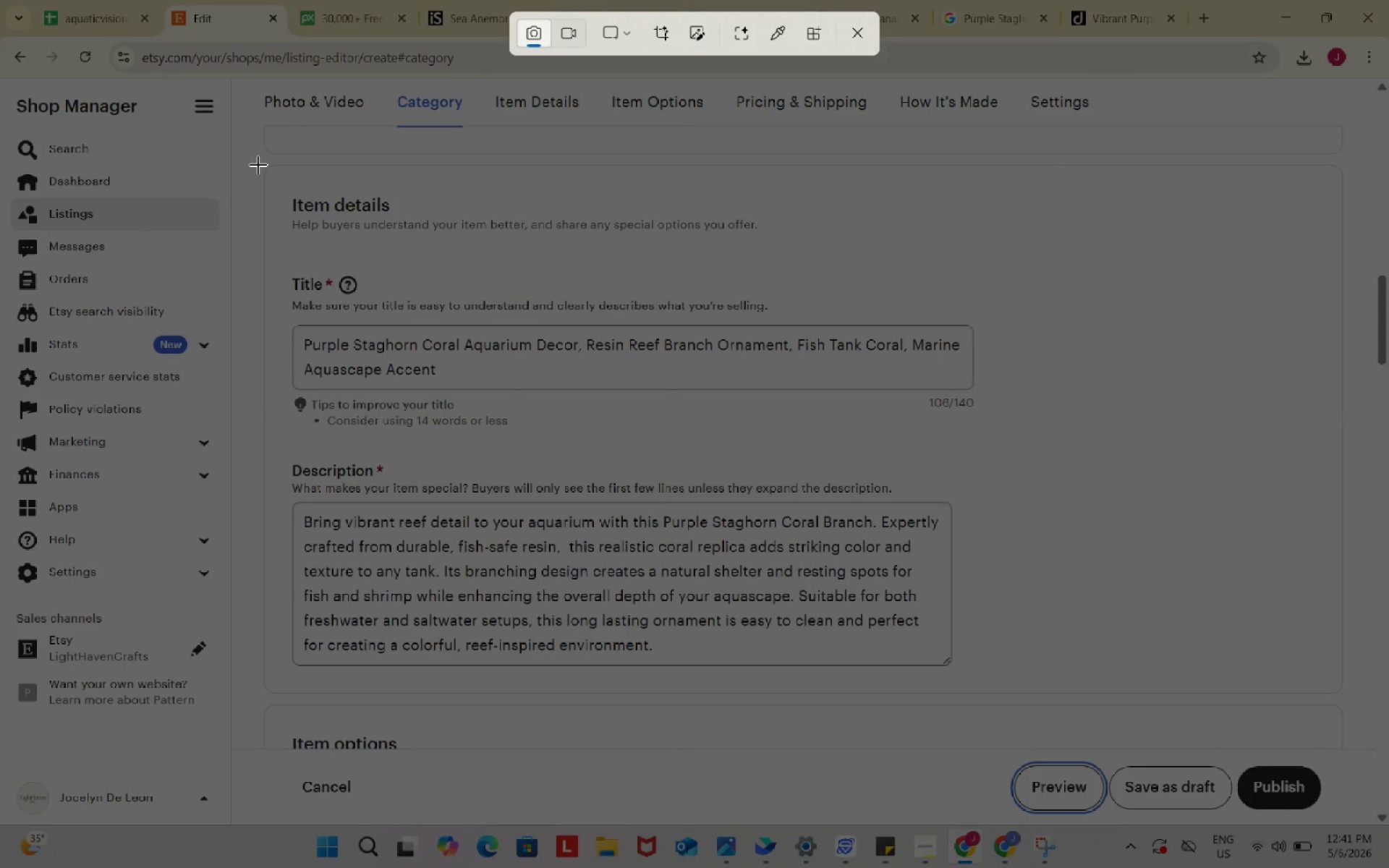 
left_click_drag(start_coordinate=[261, 160], to_coordinate=[1346, 695])
 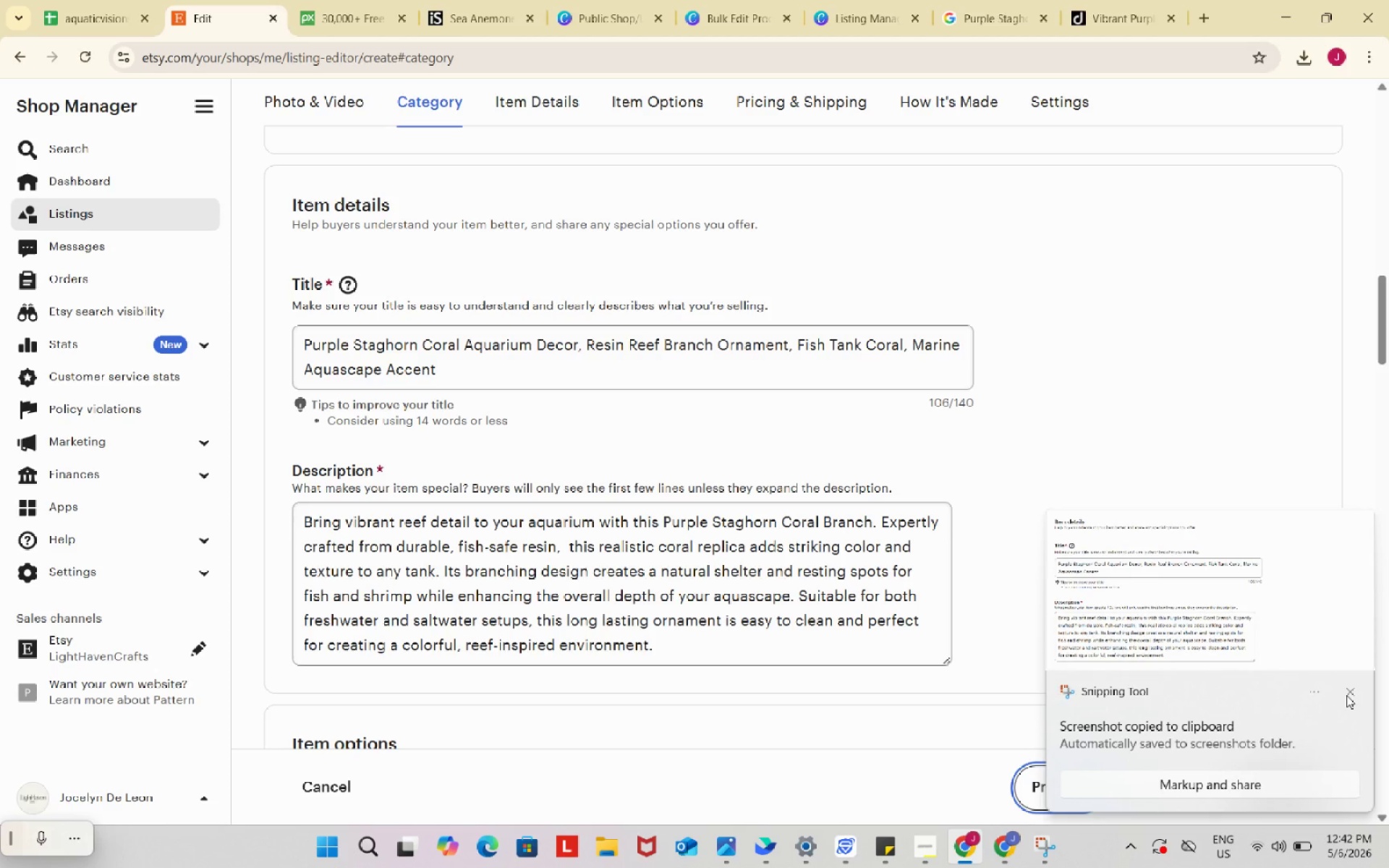 
left_click([1181, 597])
 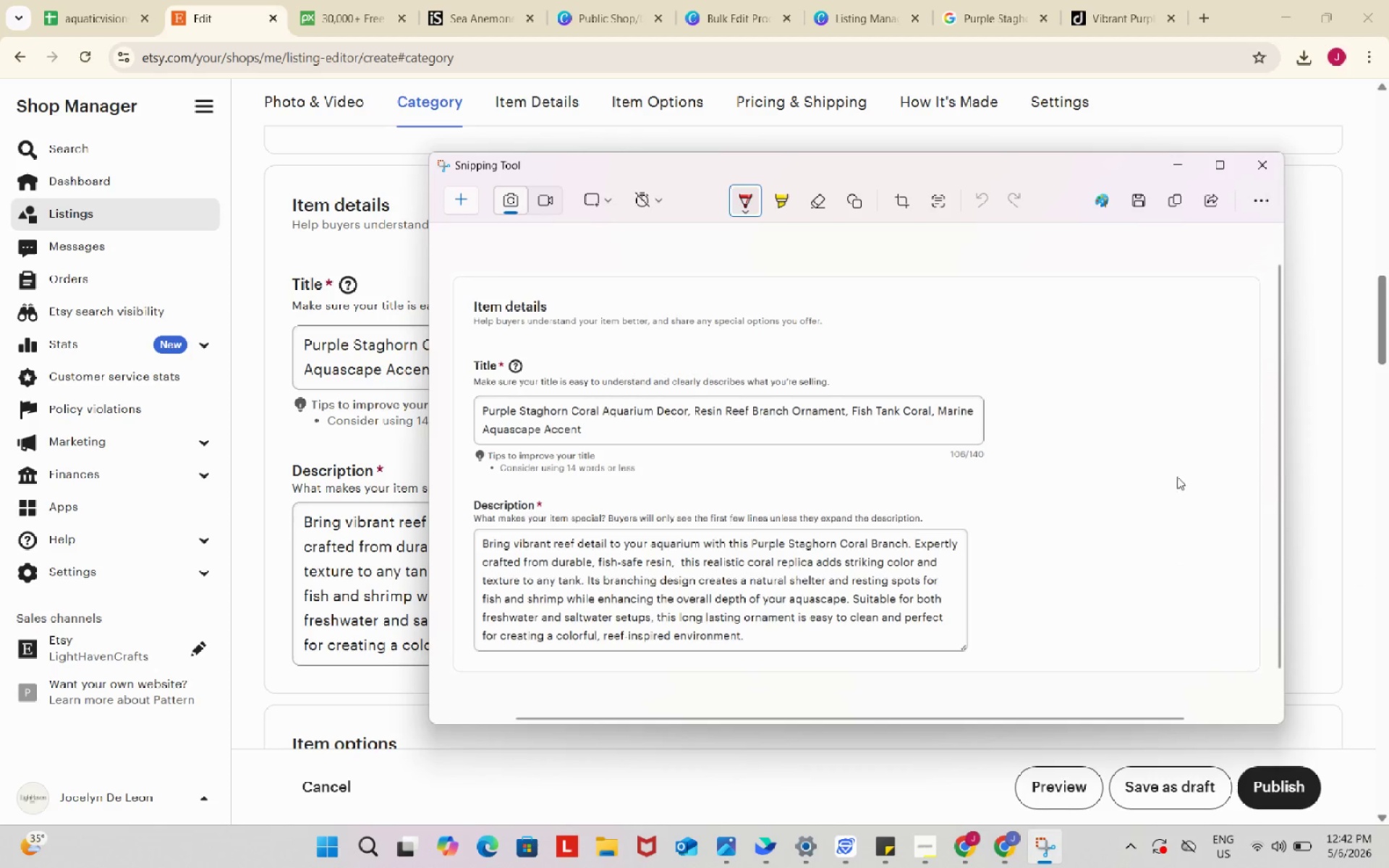 
left_click([1139, 201])
 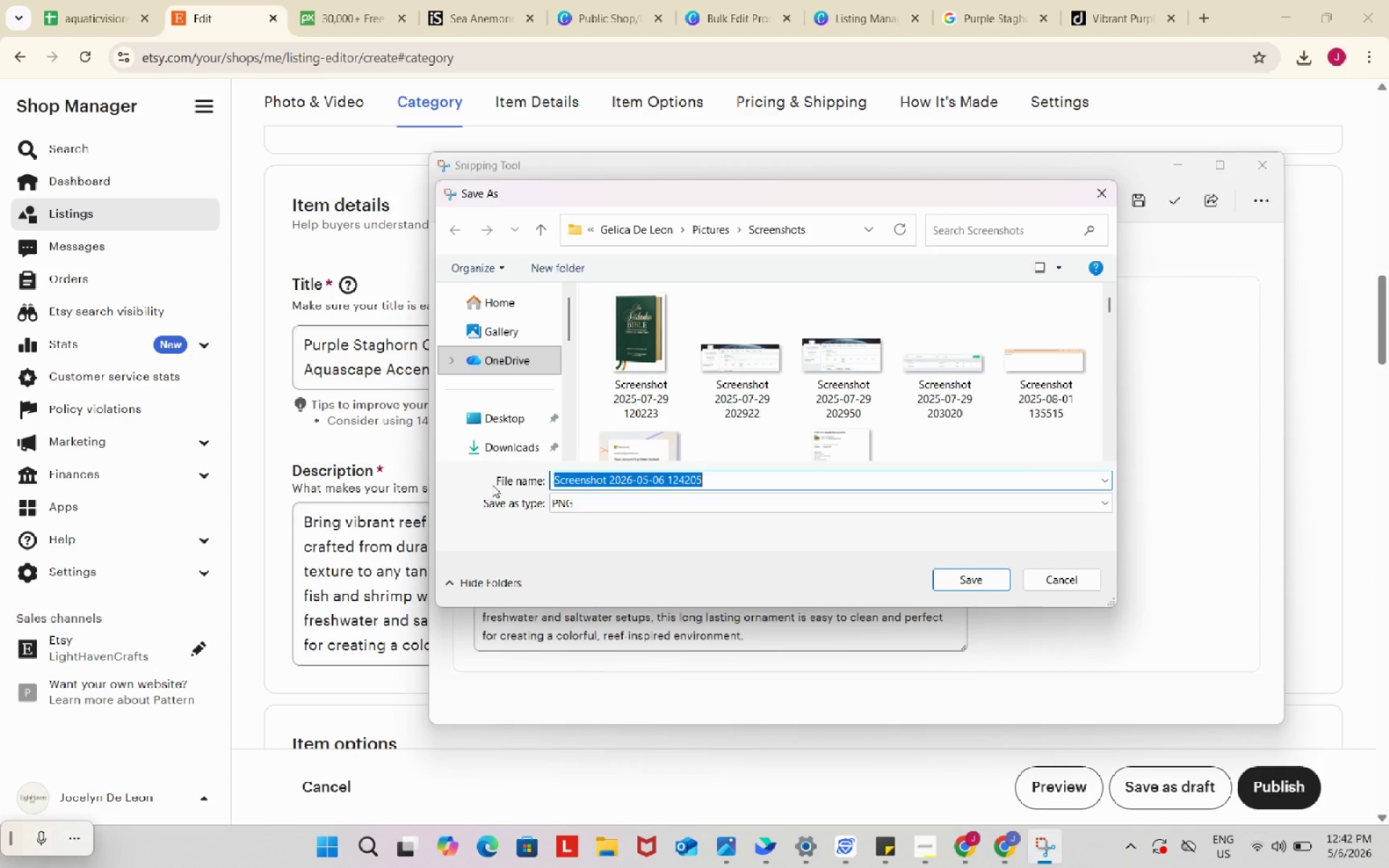 
left_click([500, 454])
 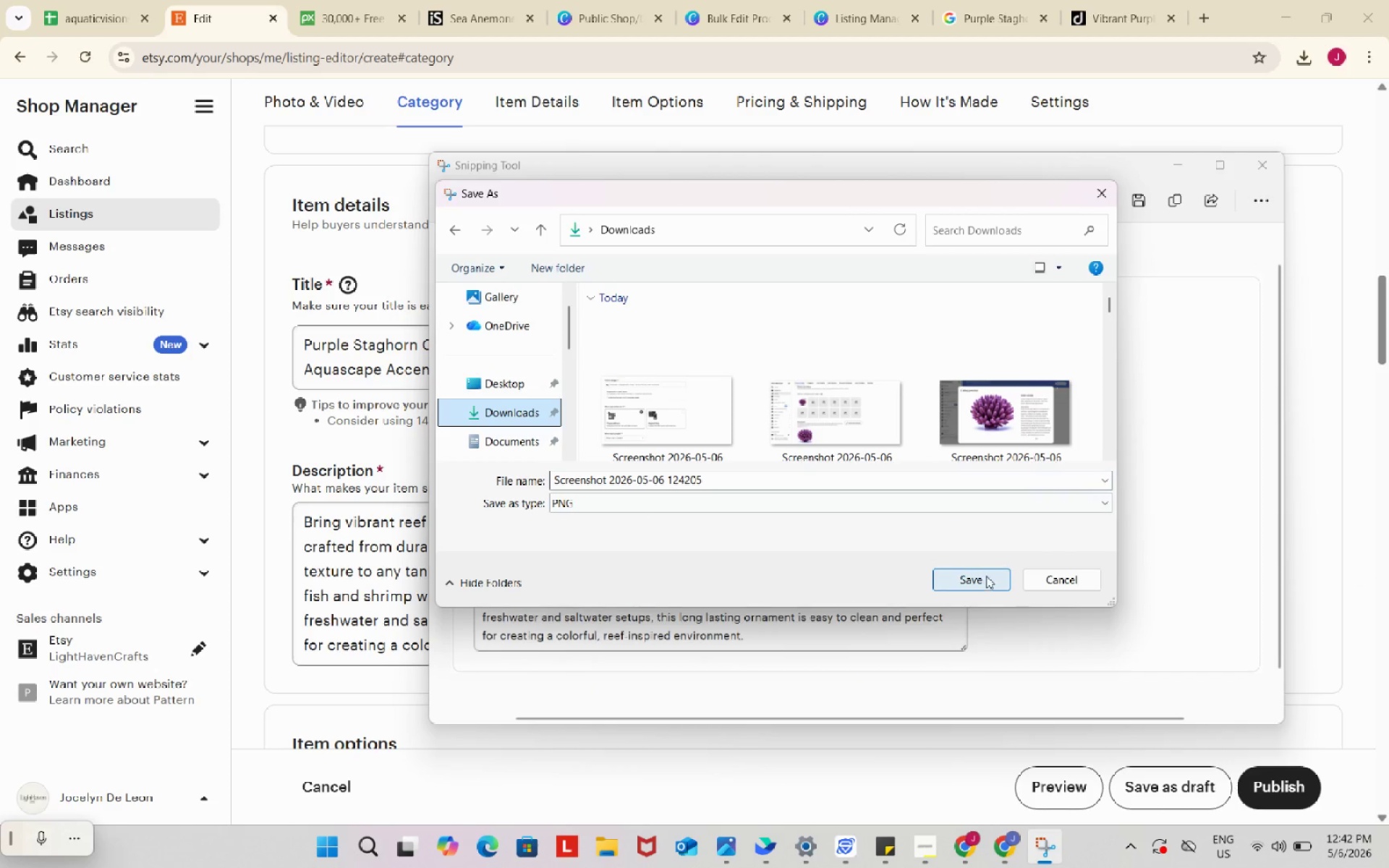 
left_click([986, 577])
 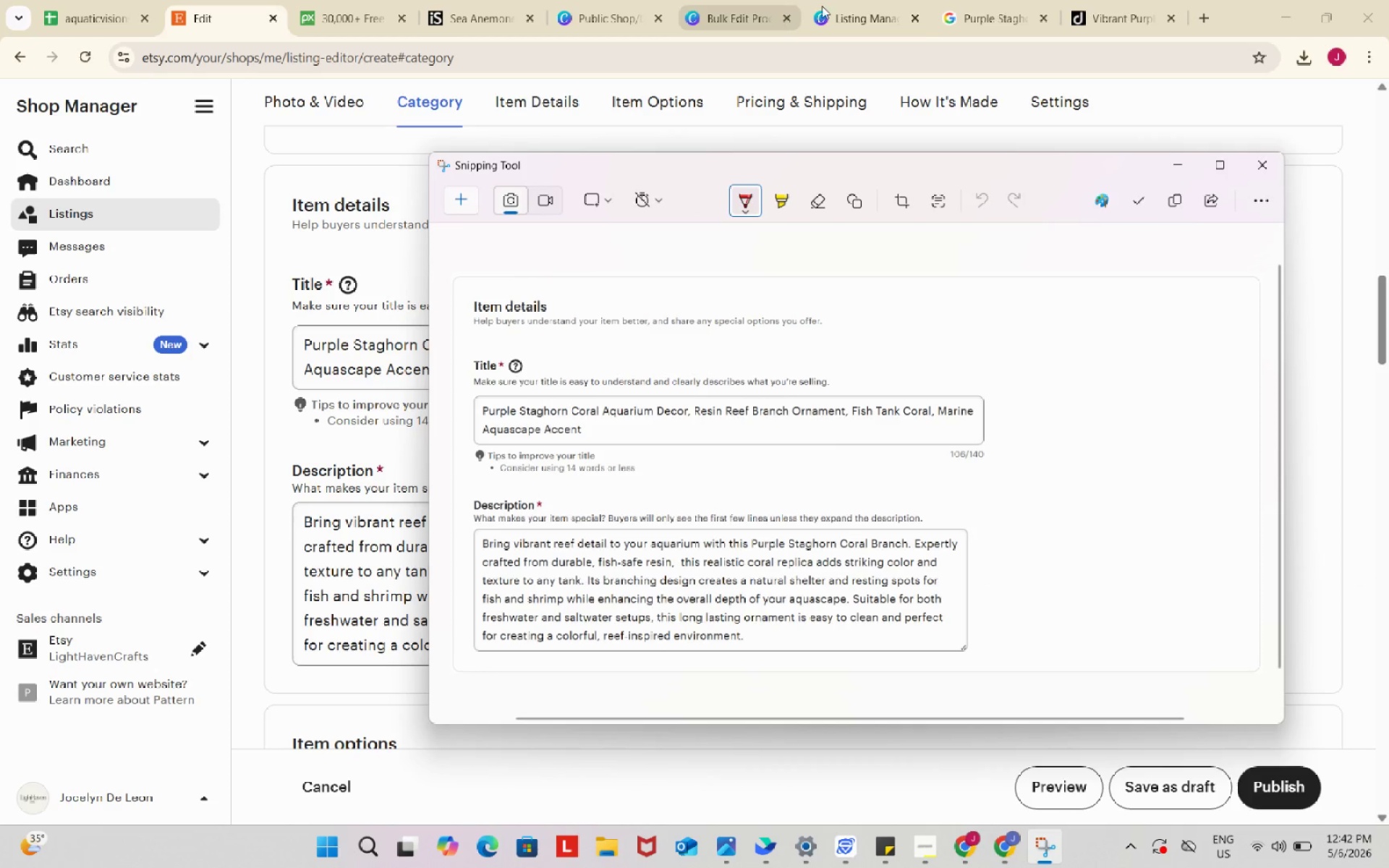 
left_click([859, 0])
 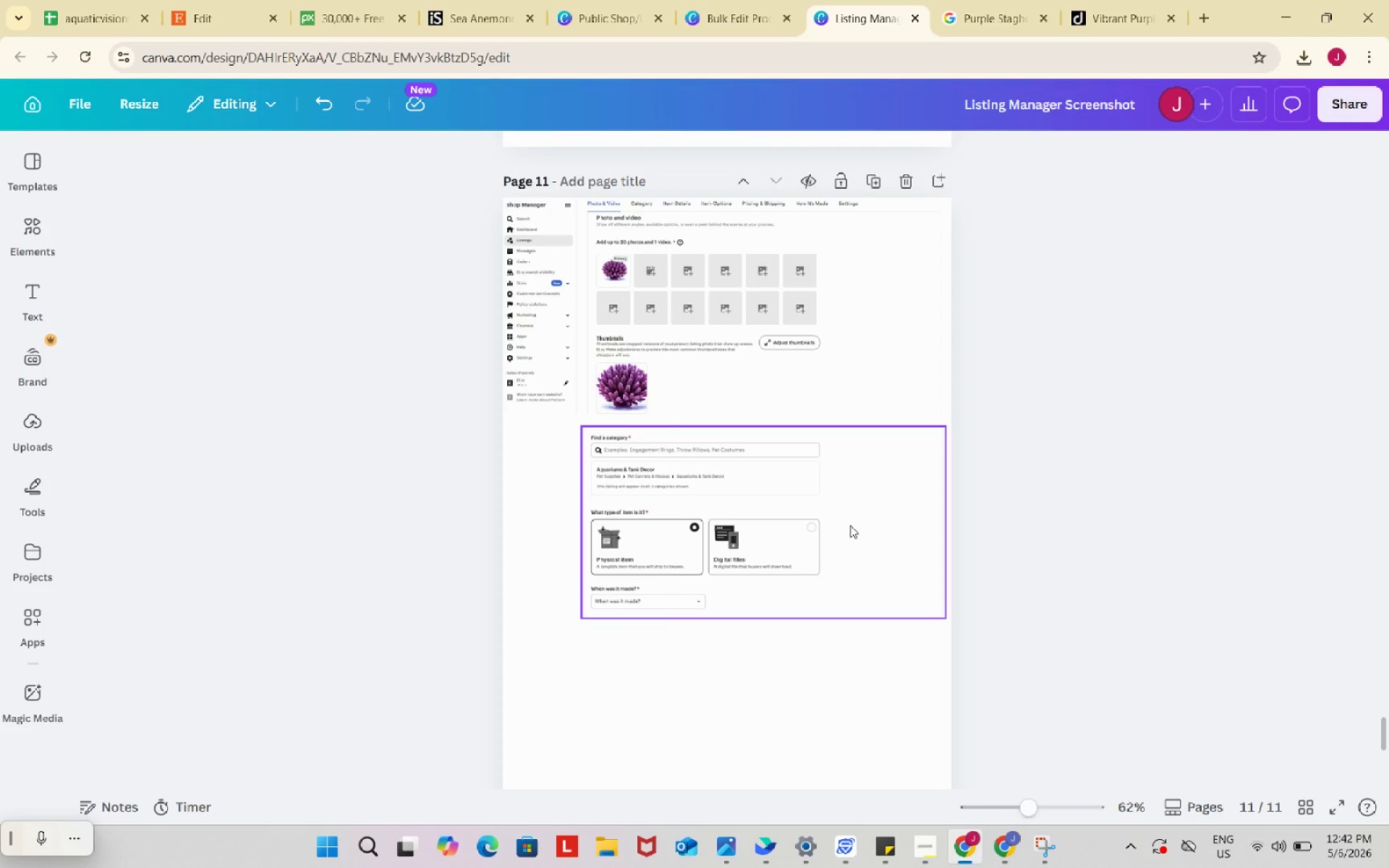 
left_click([744, 460])
 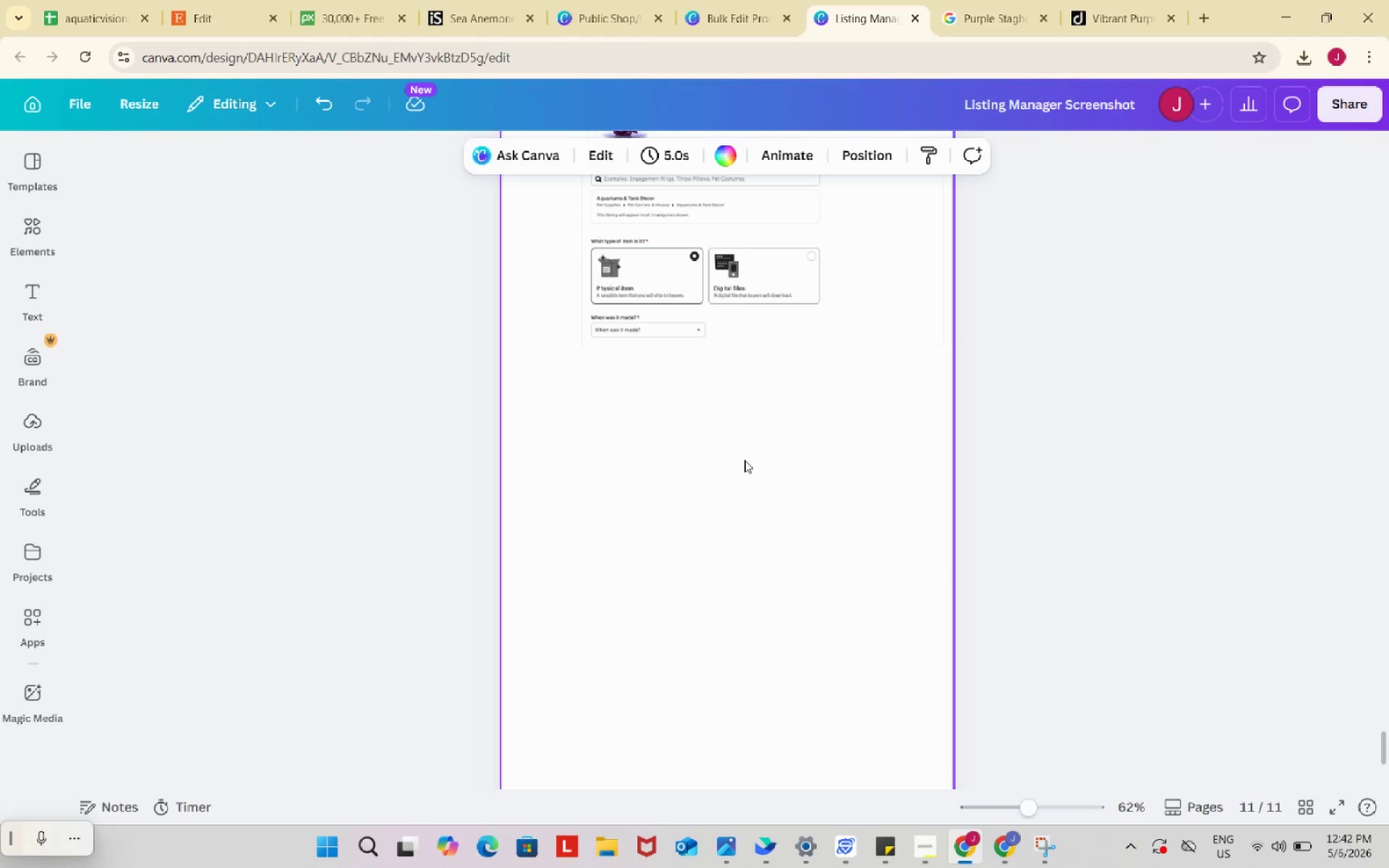 
scroll: coordinate [804, 677], scroll_direction: down, amount: 3.0
 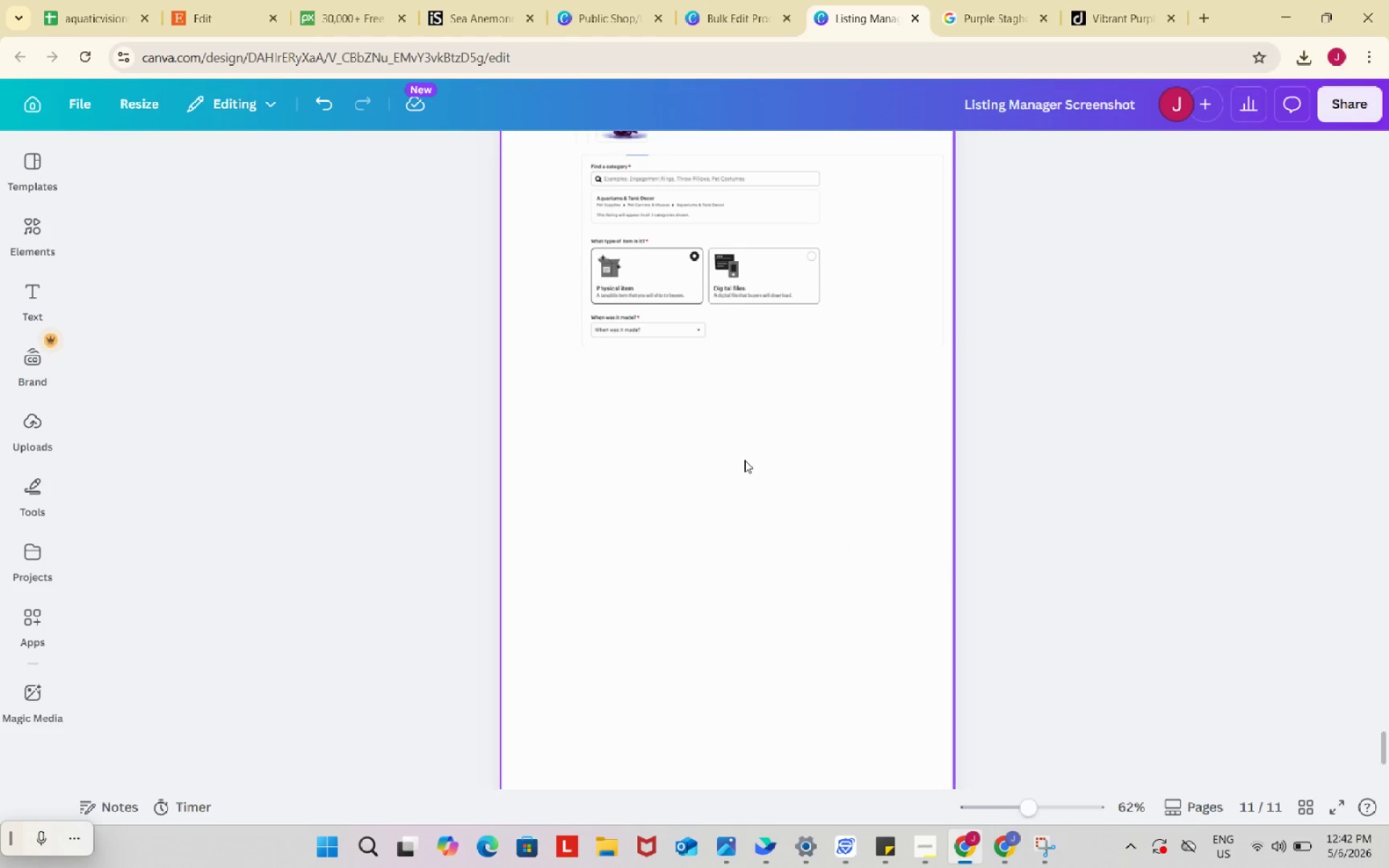 
key(Control+ControlLeft)
 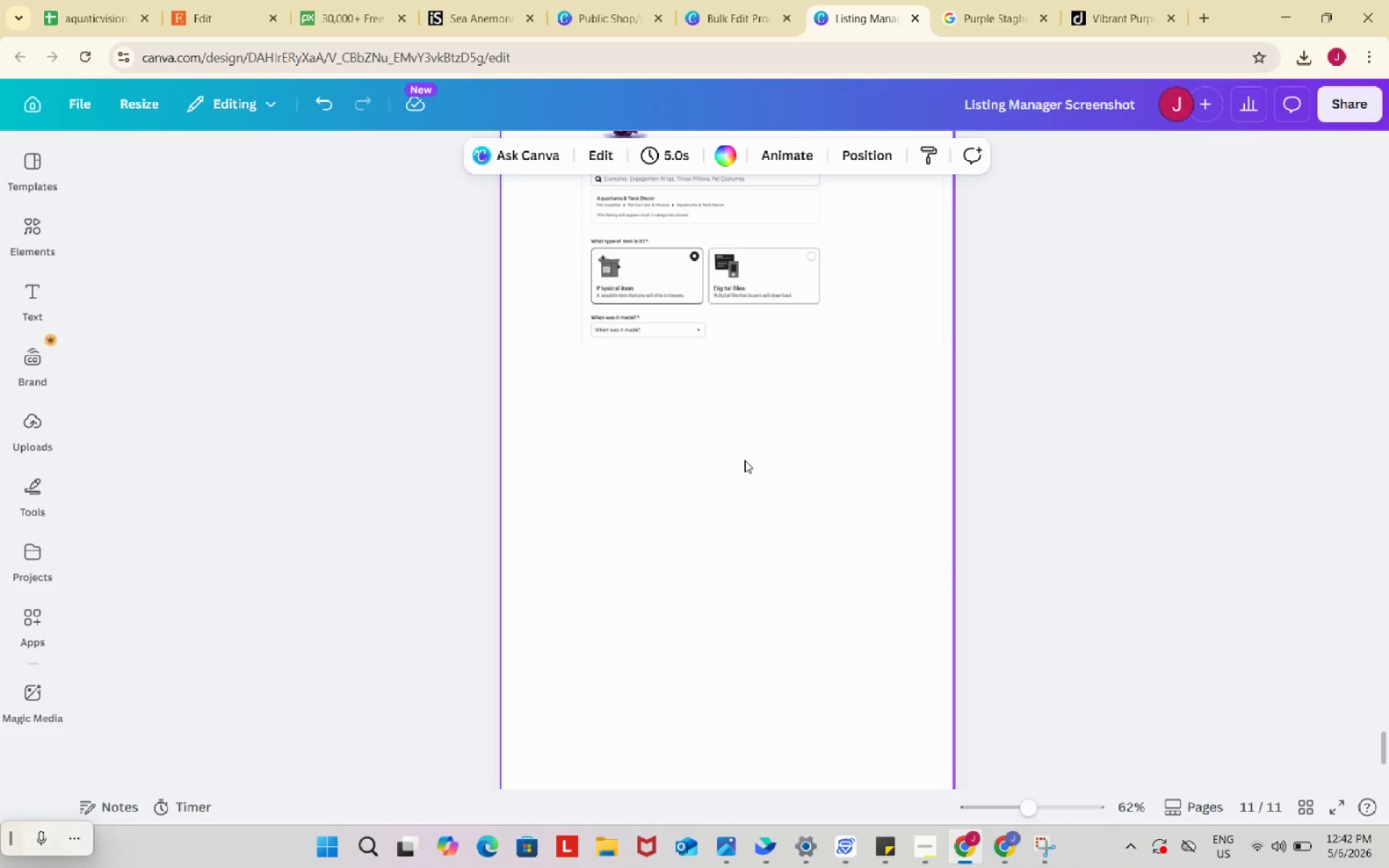 
key(Control+V)
 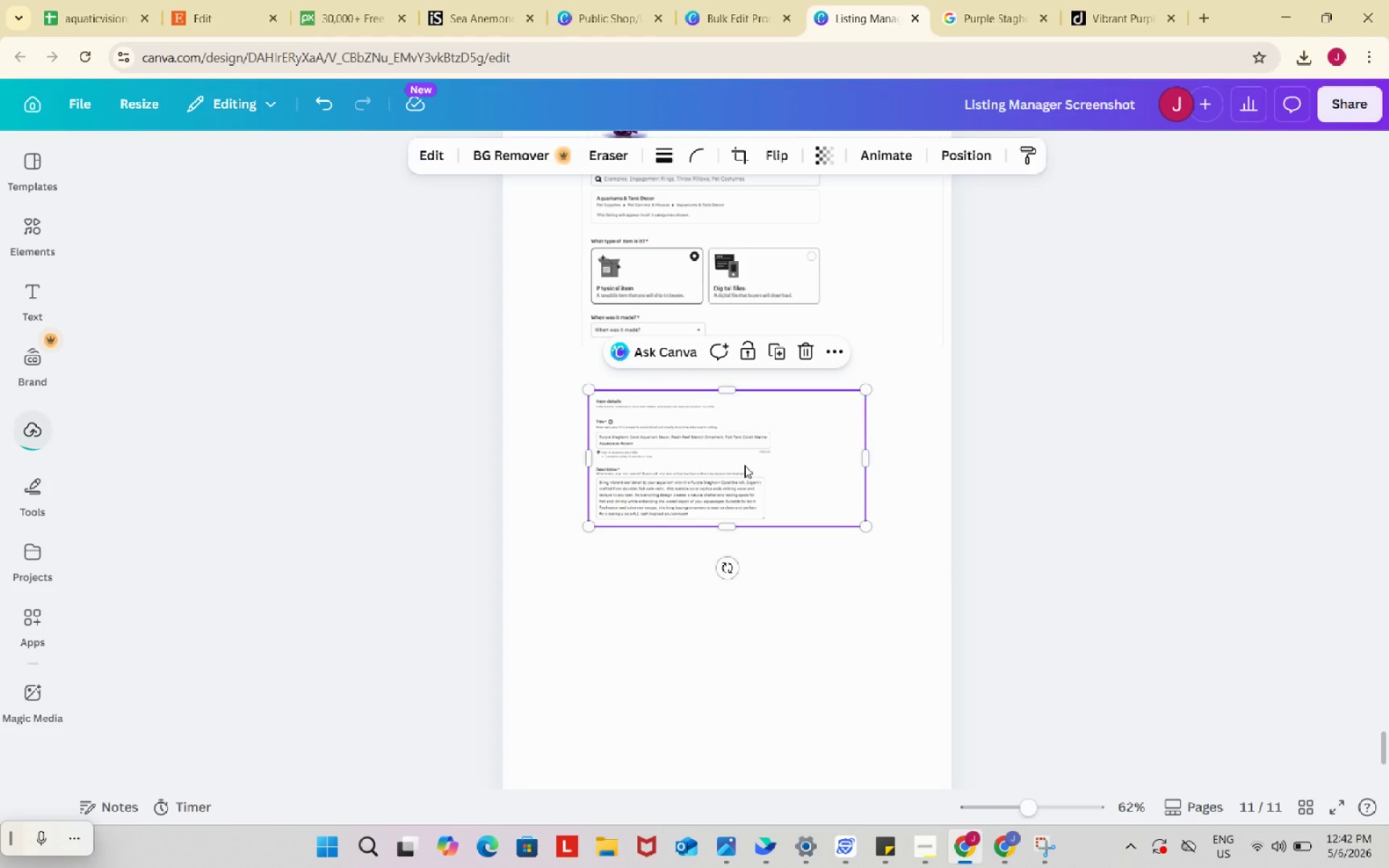 
left_click_drag(start_coordinate=[716, 456], to_coordinate=[710, 408])
 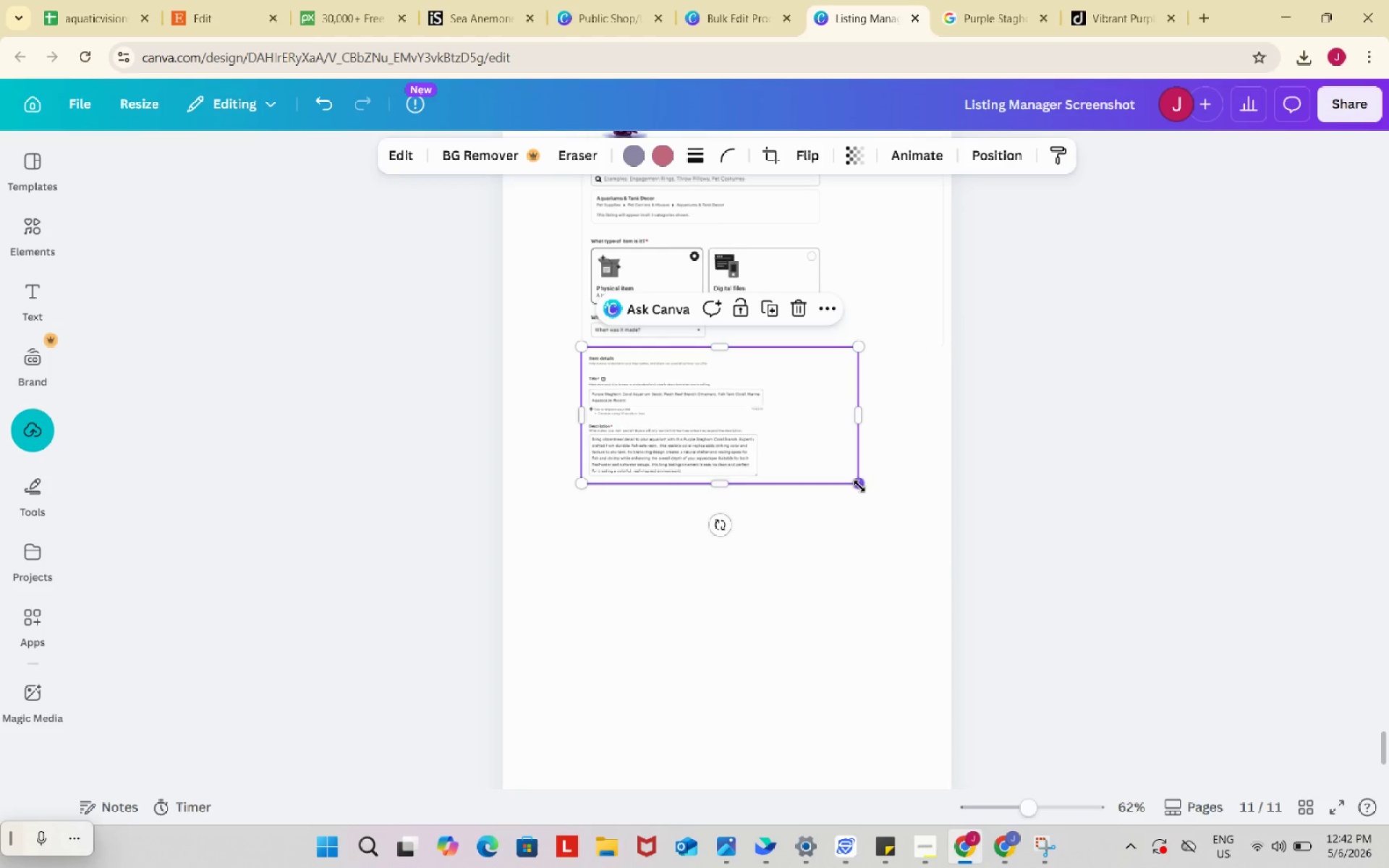 
left_click_drag(start_coordinate=[859, 486], to_coordinate=[939, 543])
 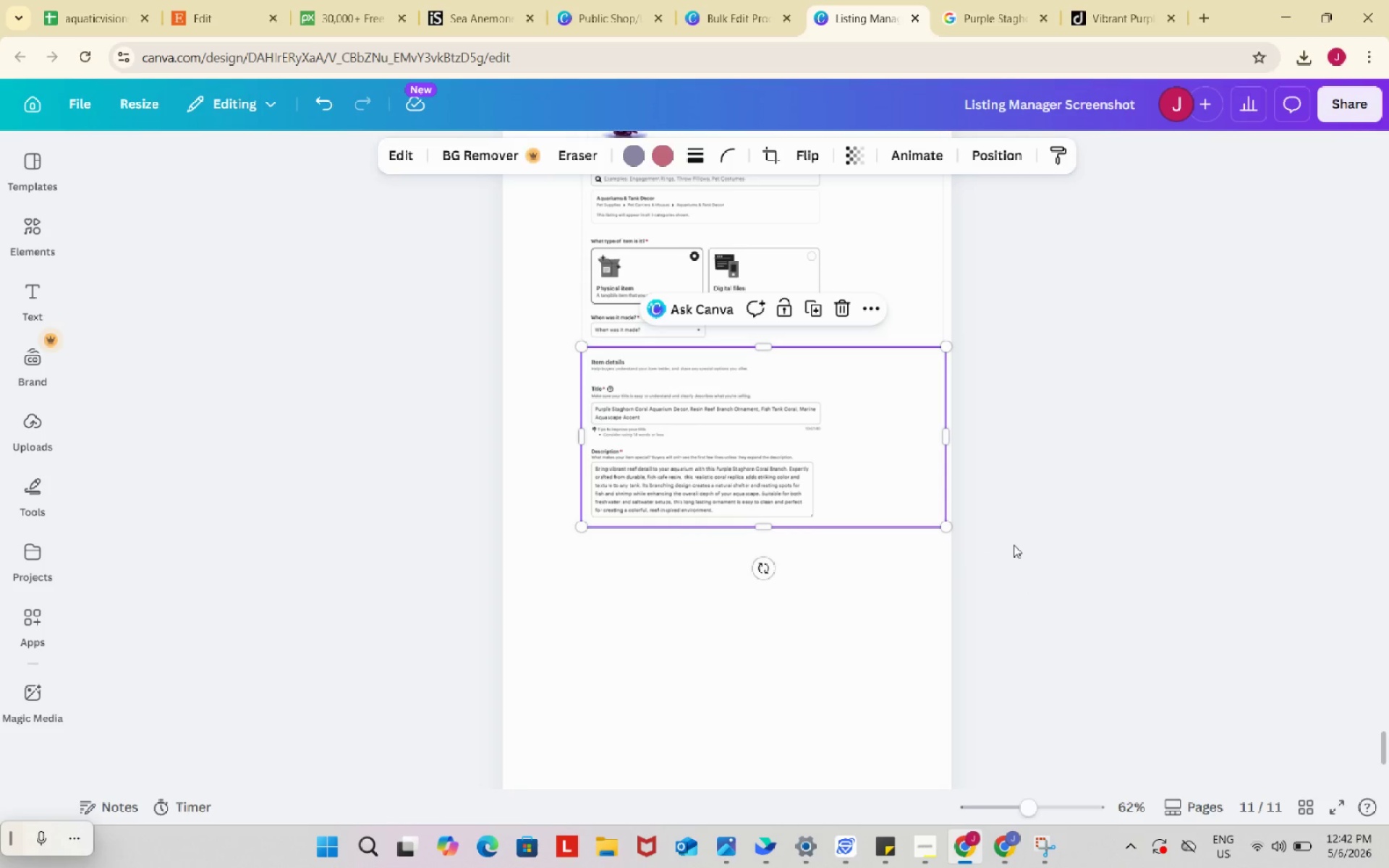 
left_click([1014, 545])
 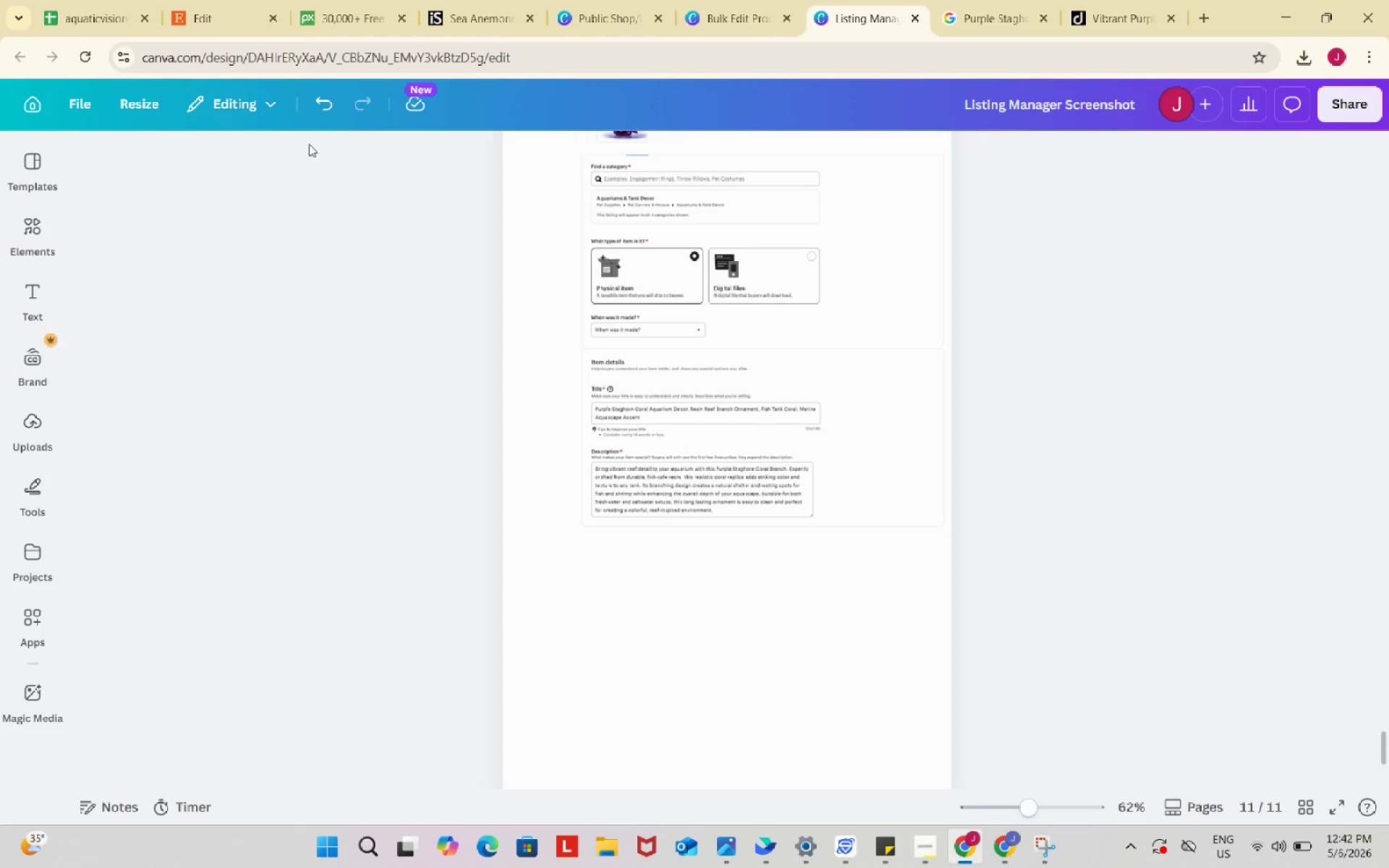 
left_click([197, 11])
 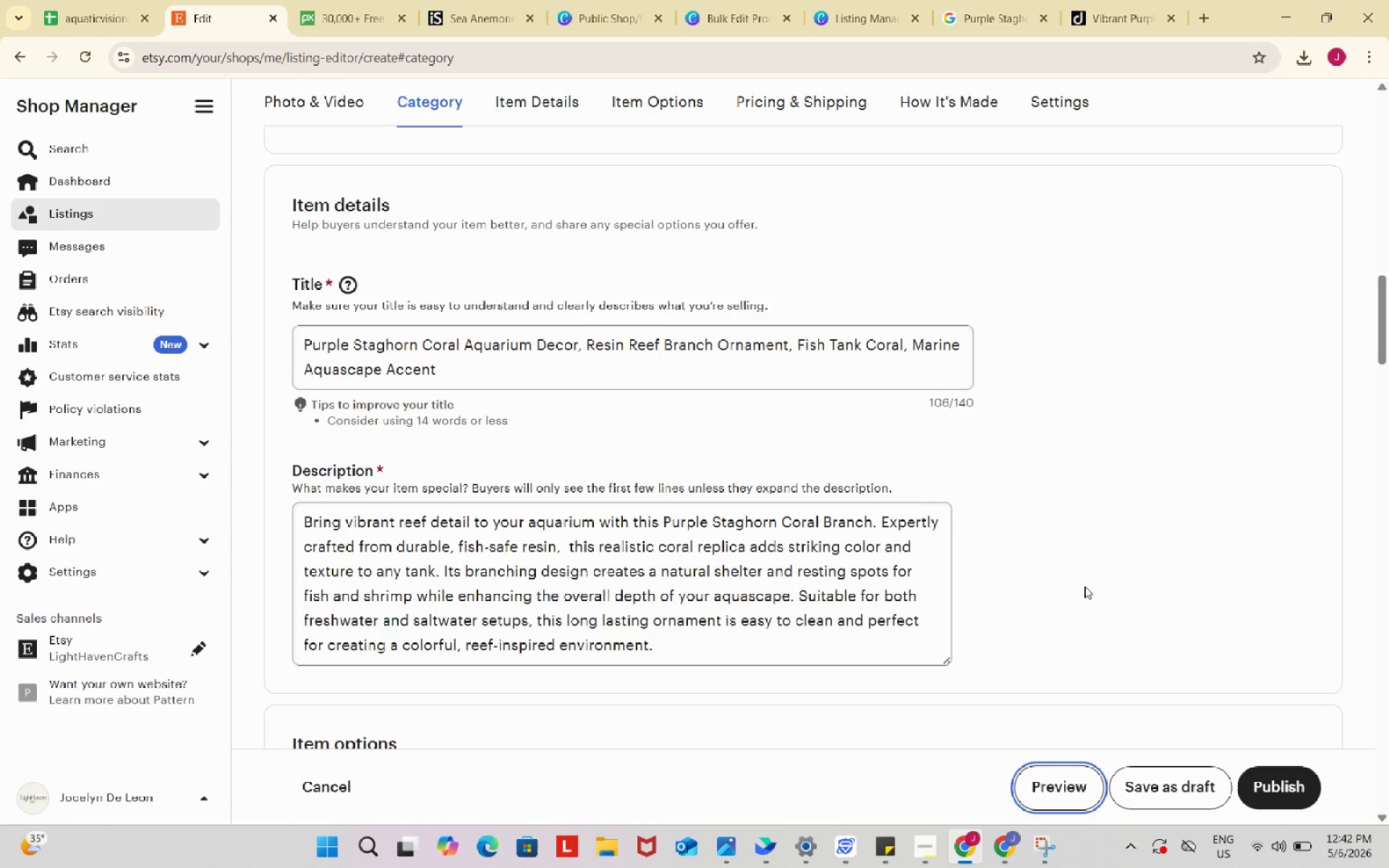 
scroll: coordinate [1085, 586], scroll_direction: down, amount: 4.0
 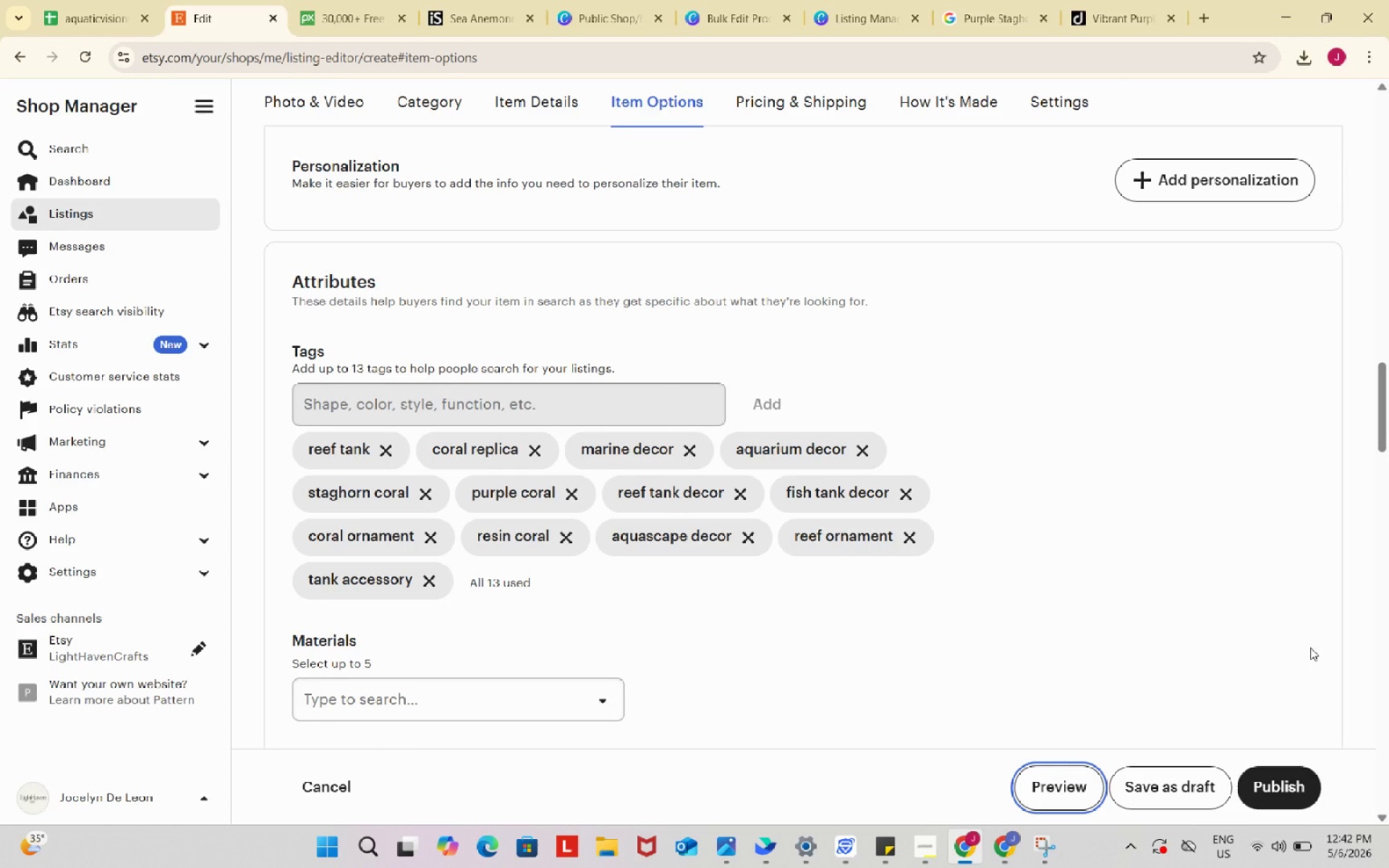 
key(Meta+Shift+S)
 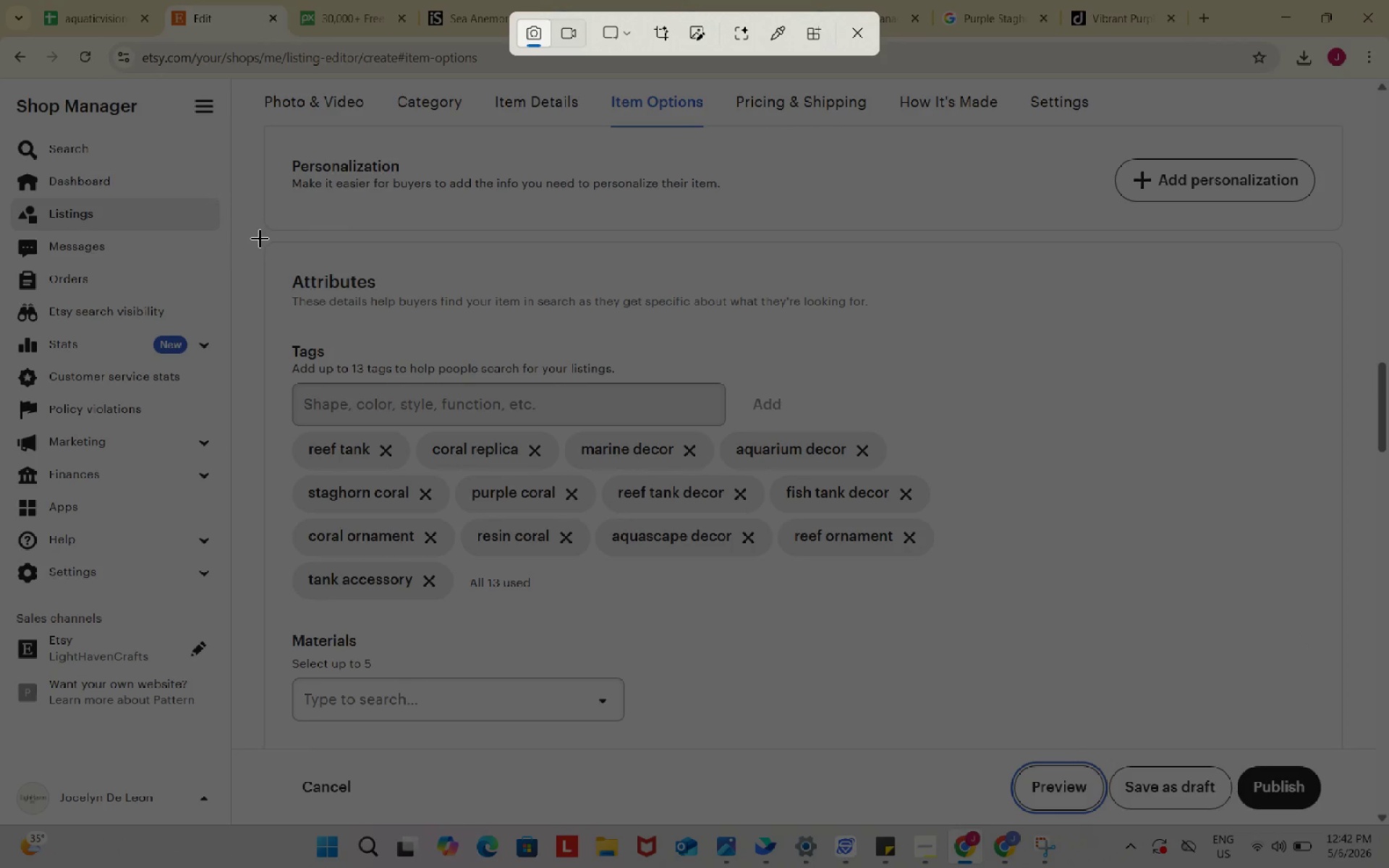 
left_click_drag(start_coordinate=[258, 236], to_coordinate=[1351, 610])
 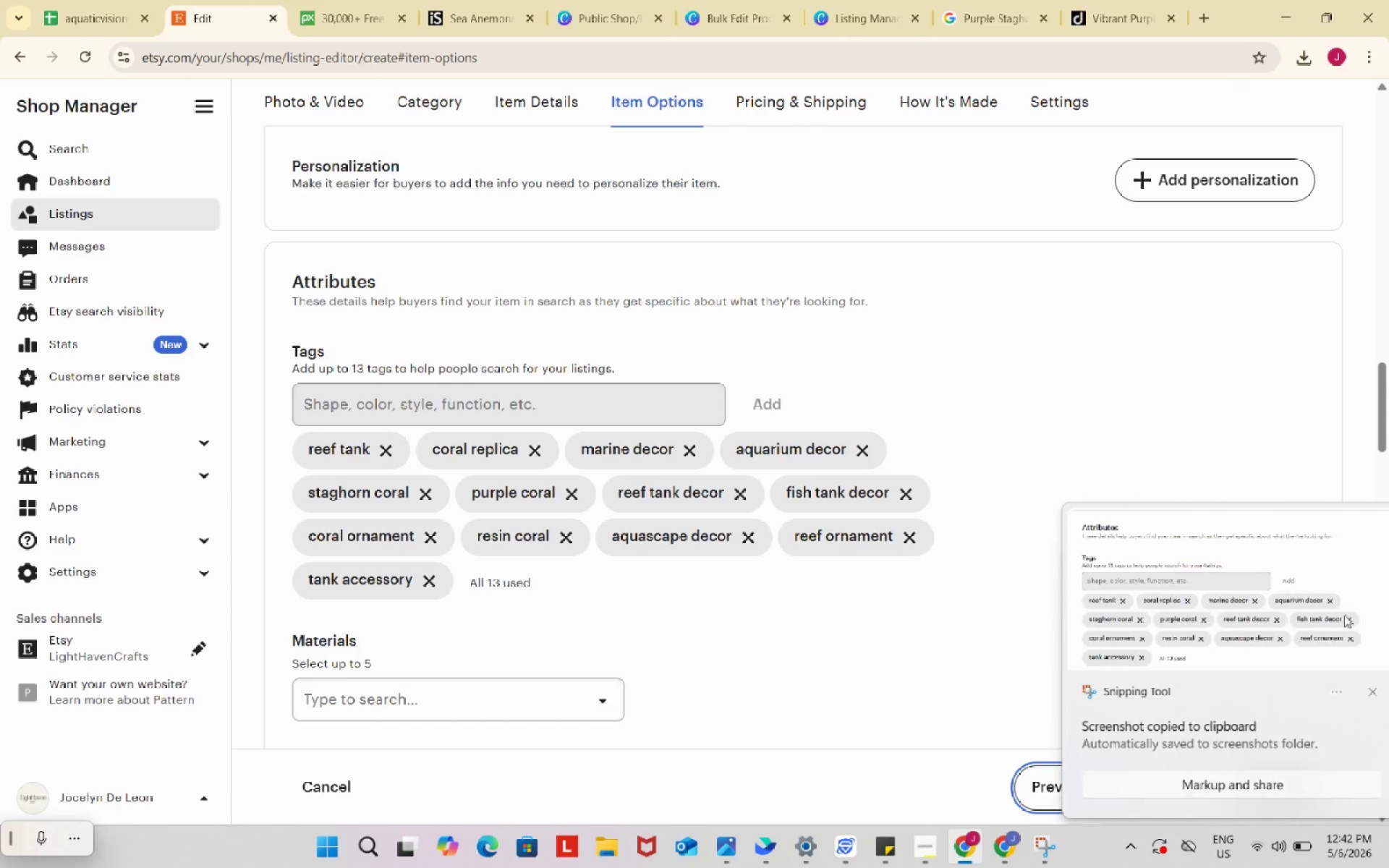 
left_click([1262, 610])
 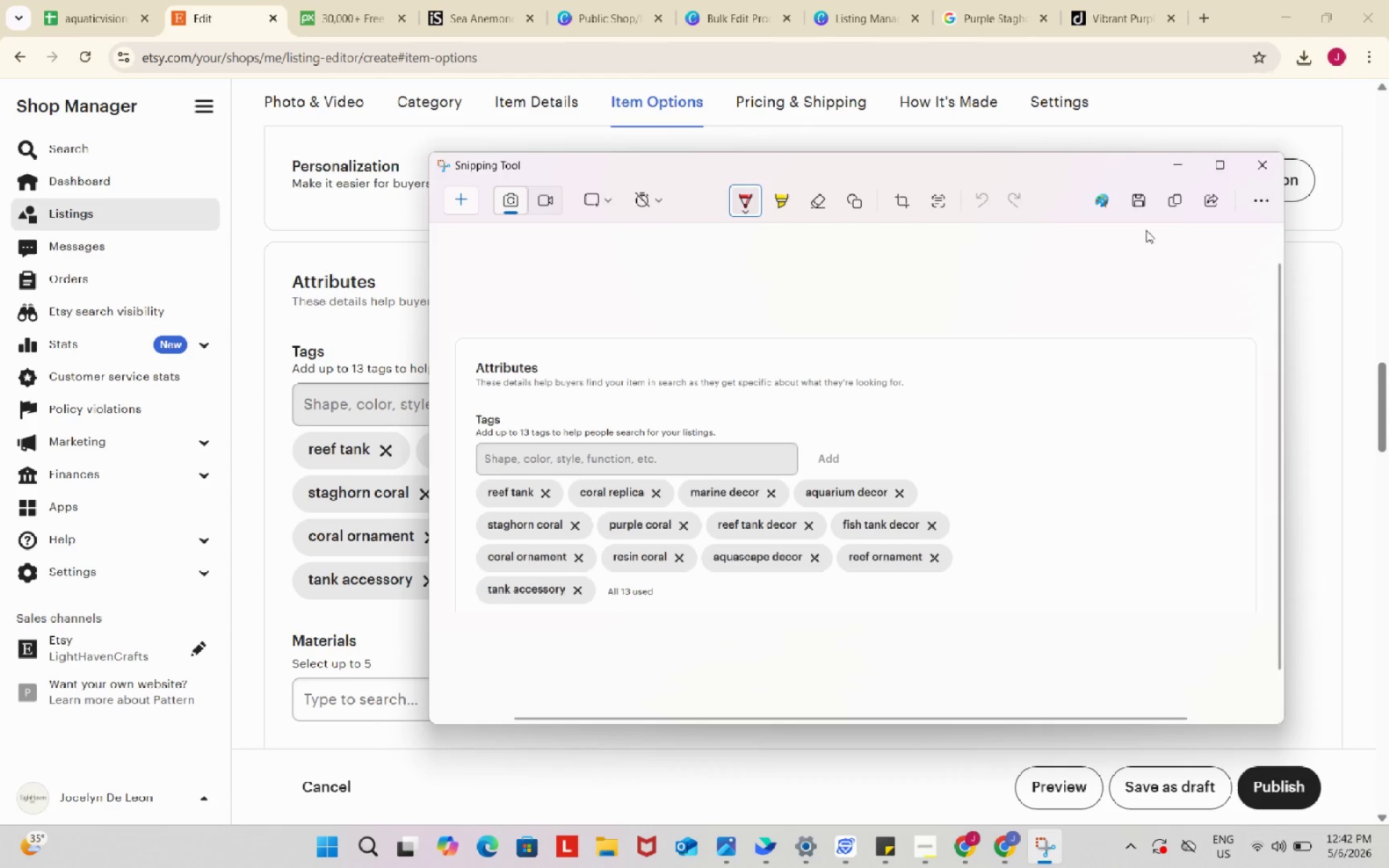 
left_click([1139, 207])
 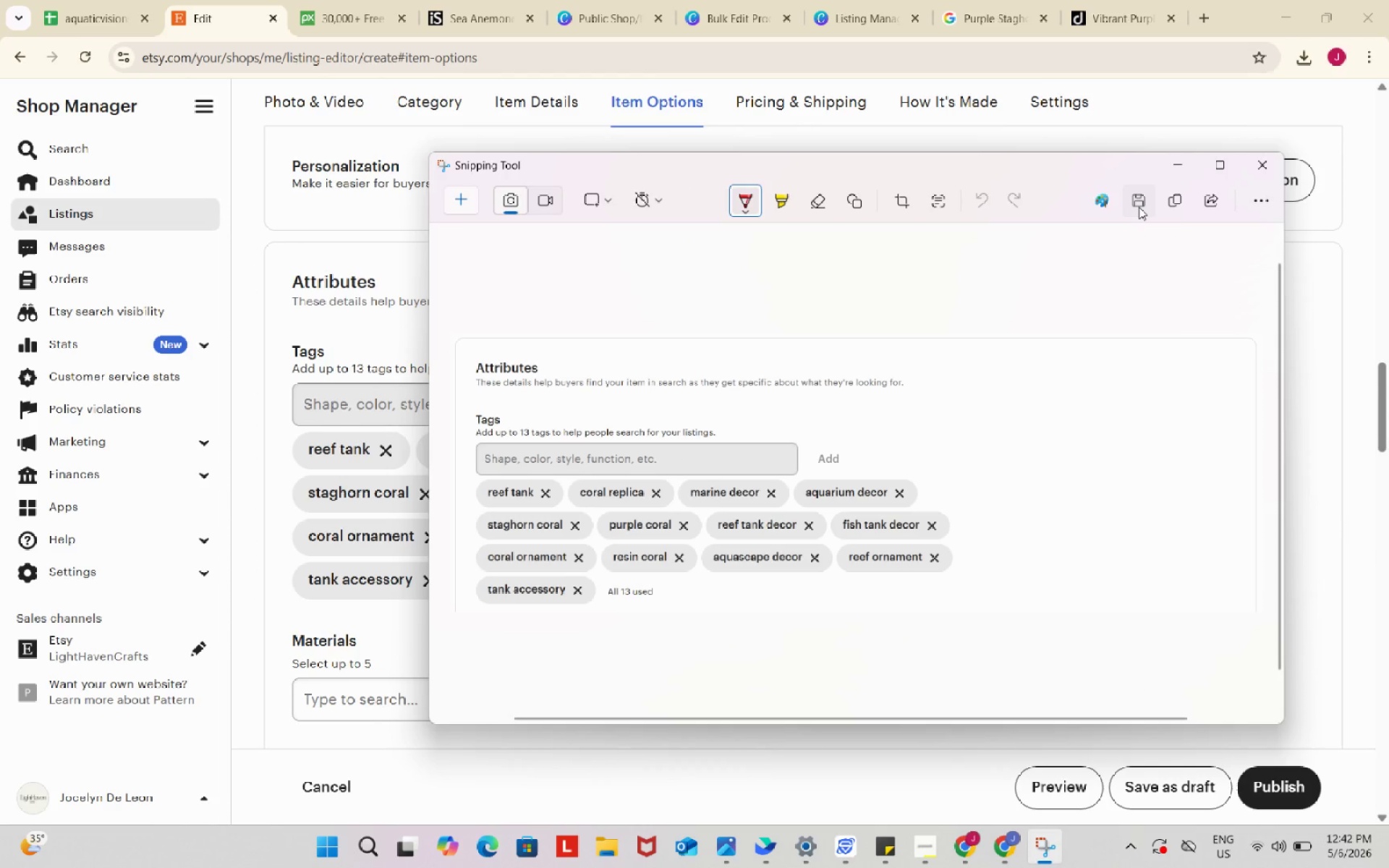 
mouse_move([1121, 227])
 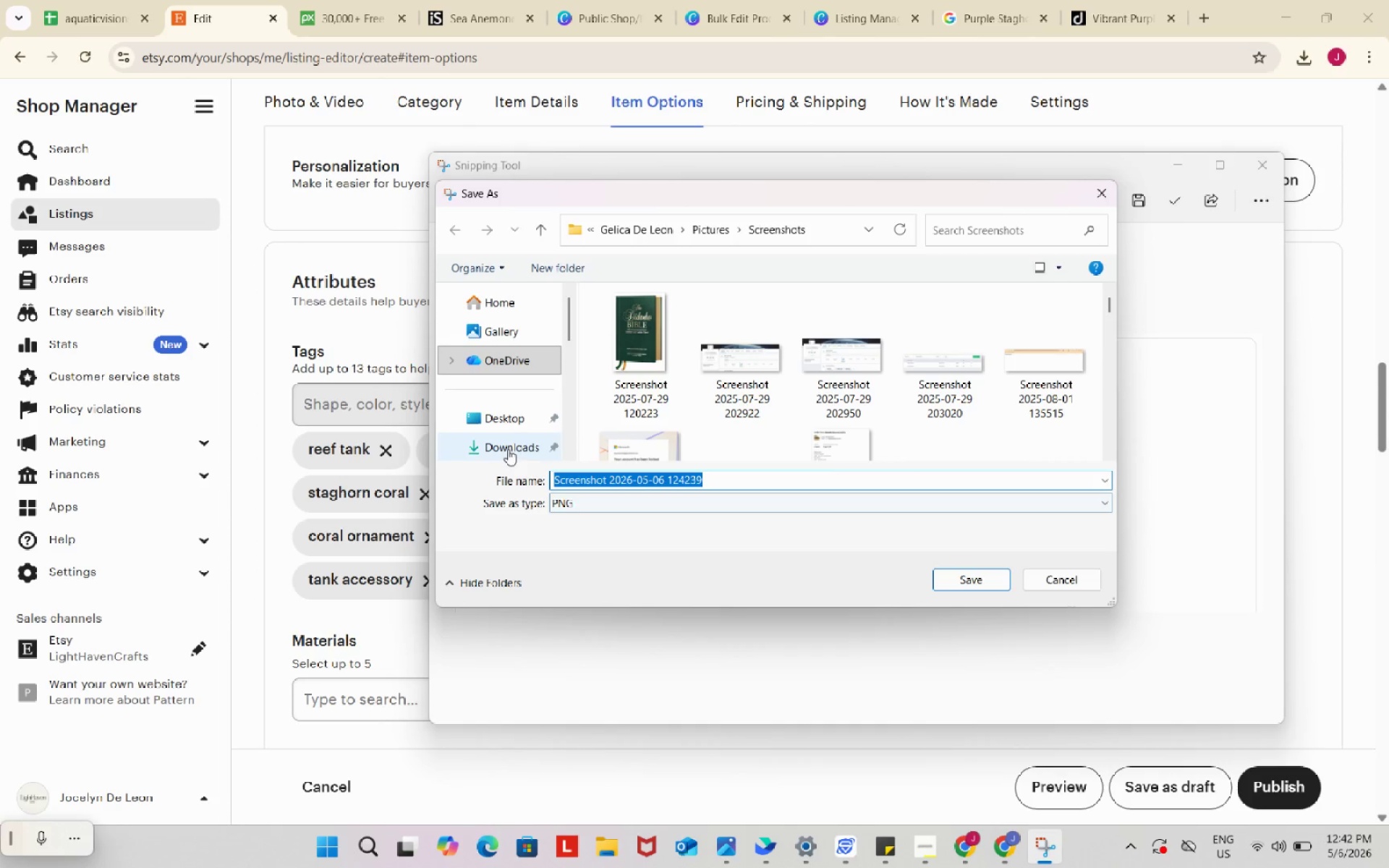 
left_click([508, 449])
 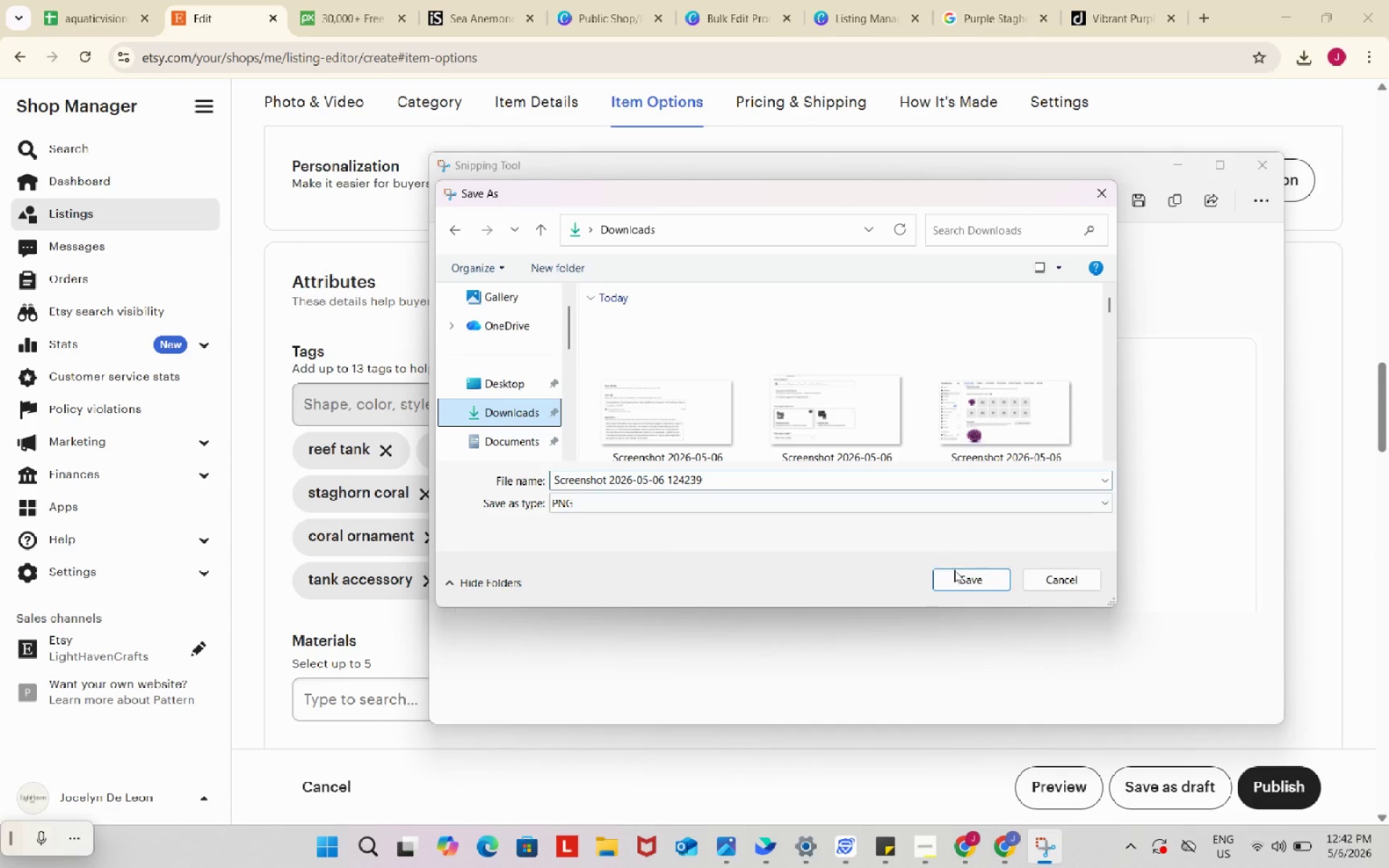 
left_click([962, 577])
 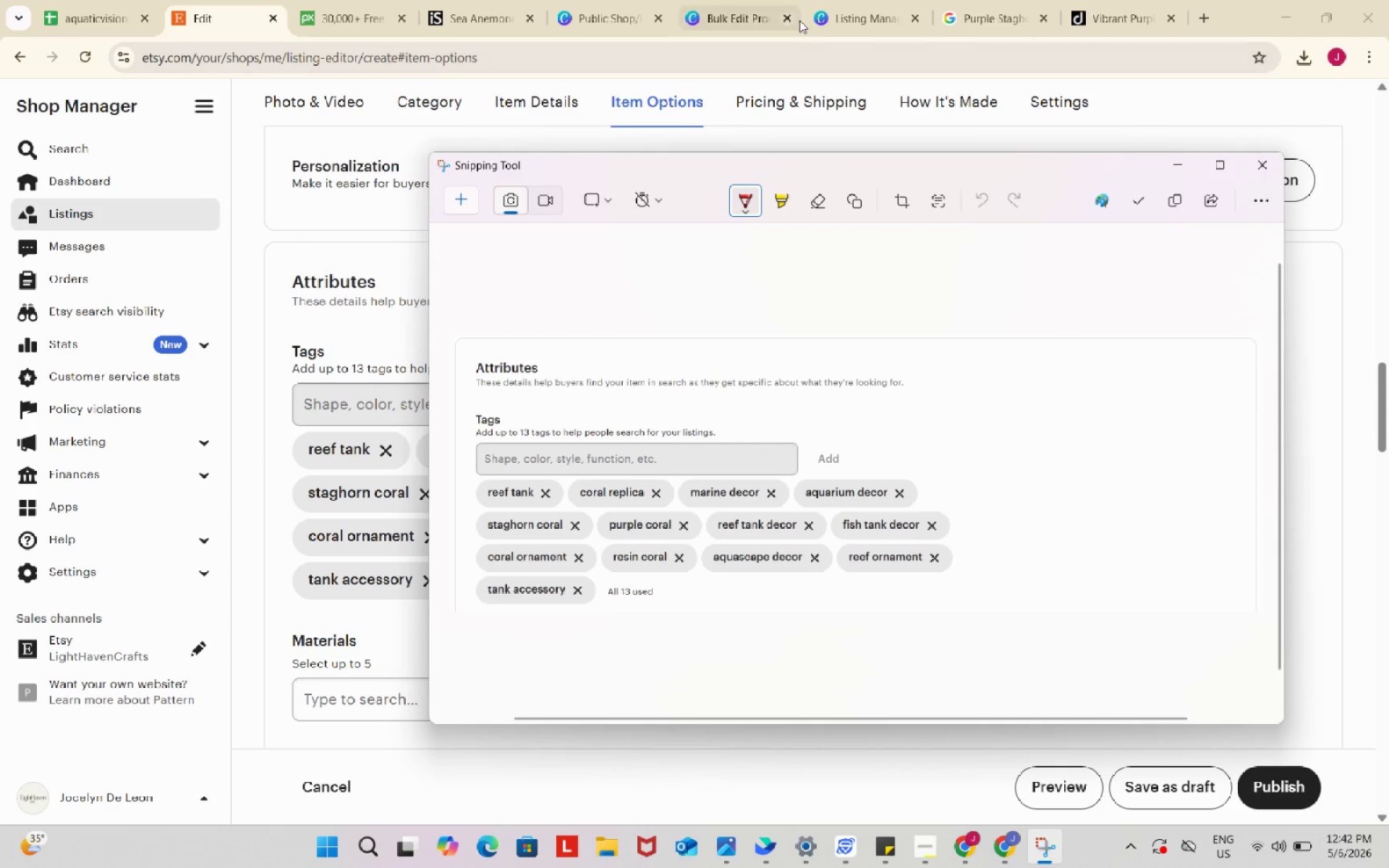 
left_click([867, 0])
 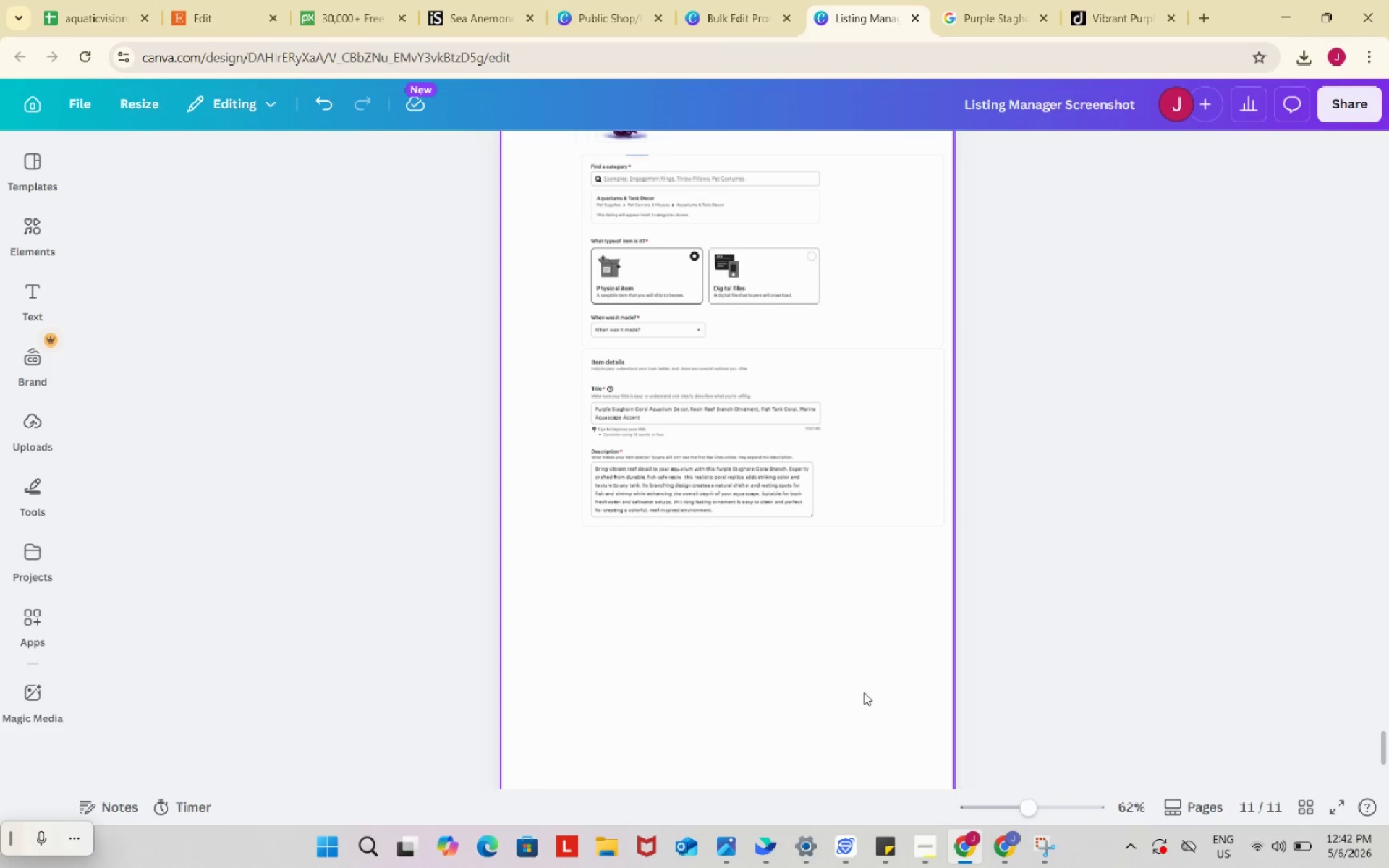 
left_click([778, 642])
 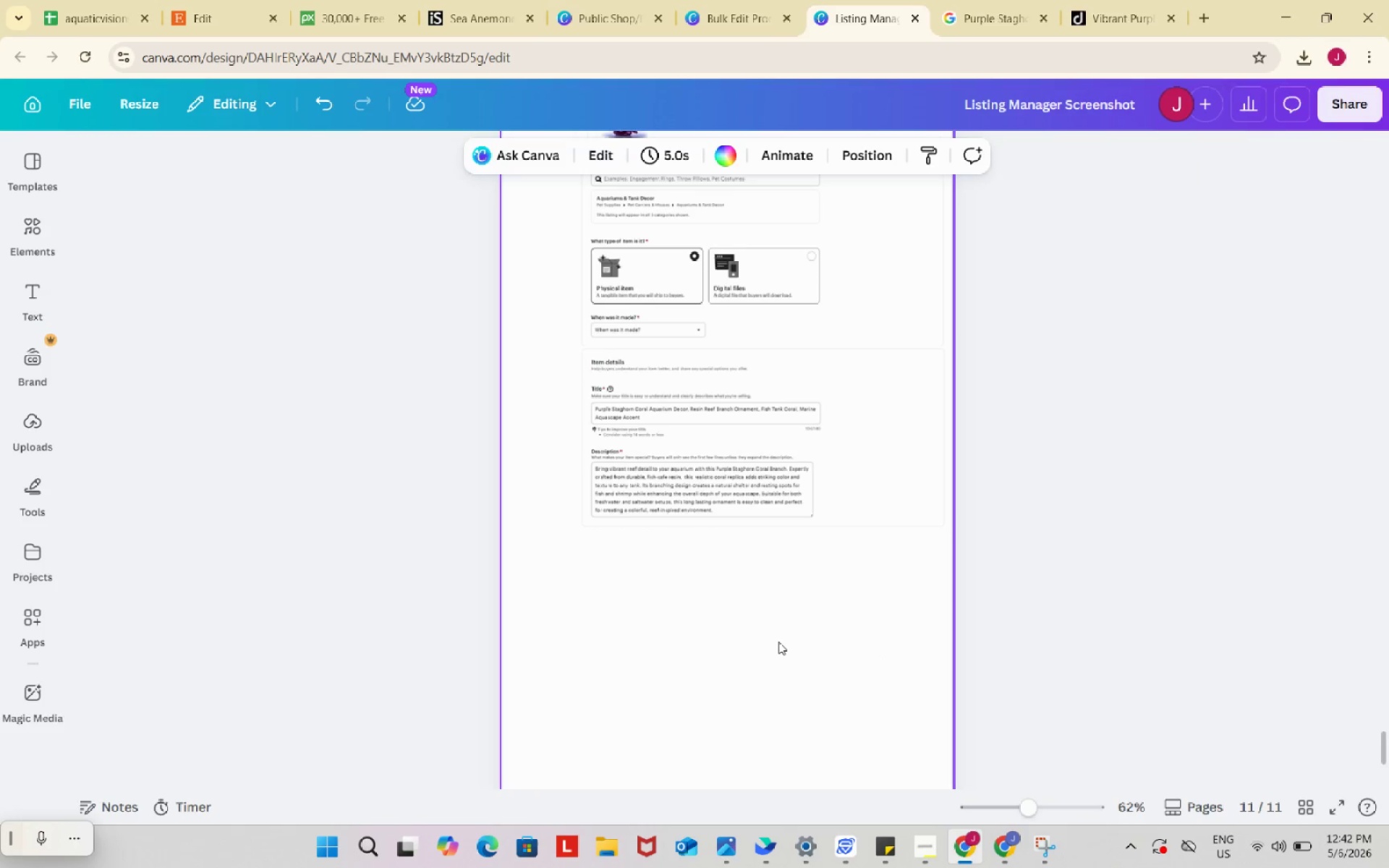 
key(Control+ControlLeft)
 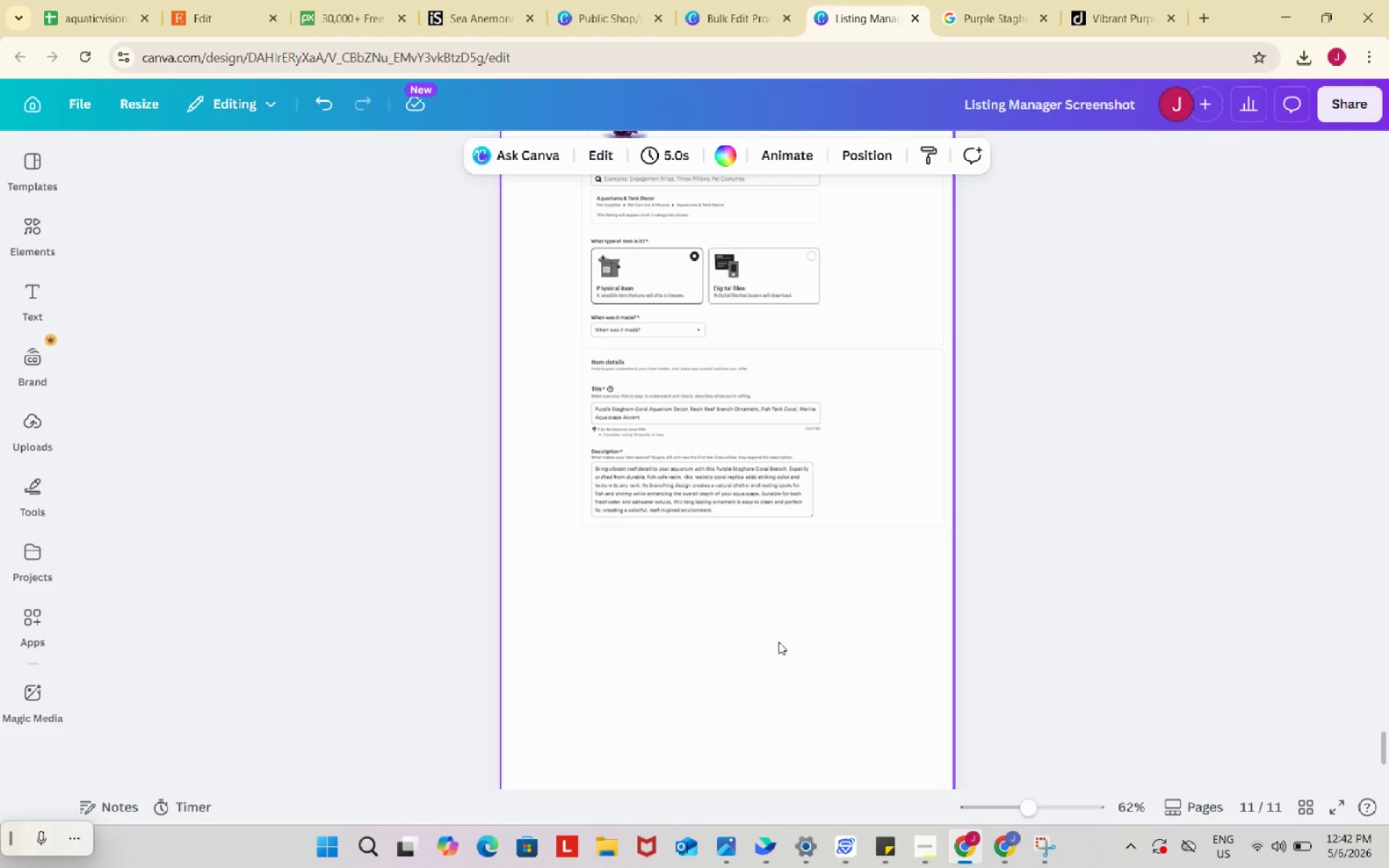 
key(Control+V)
 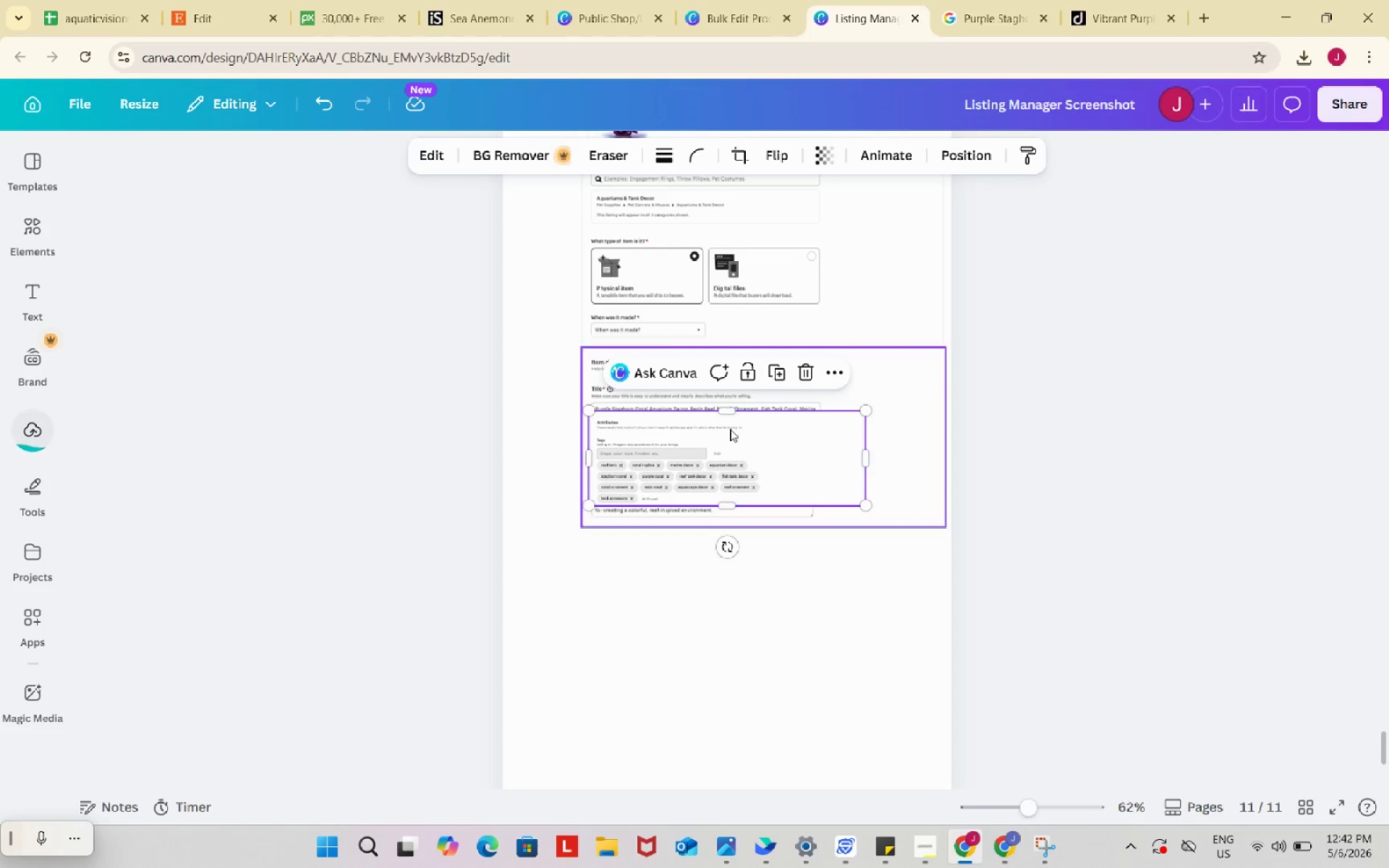 
left_click_drag(start_coordinate=[738, 451], to_coordinate=[731, 571])
 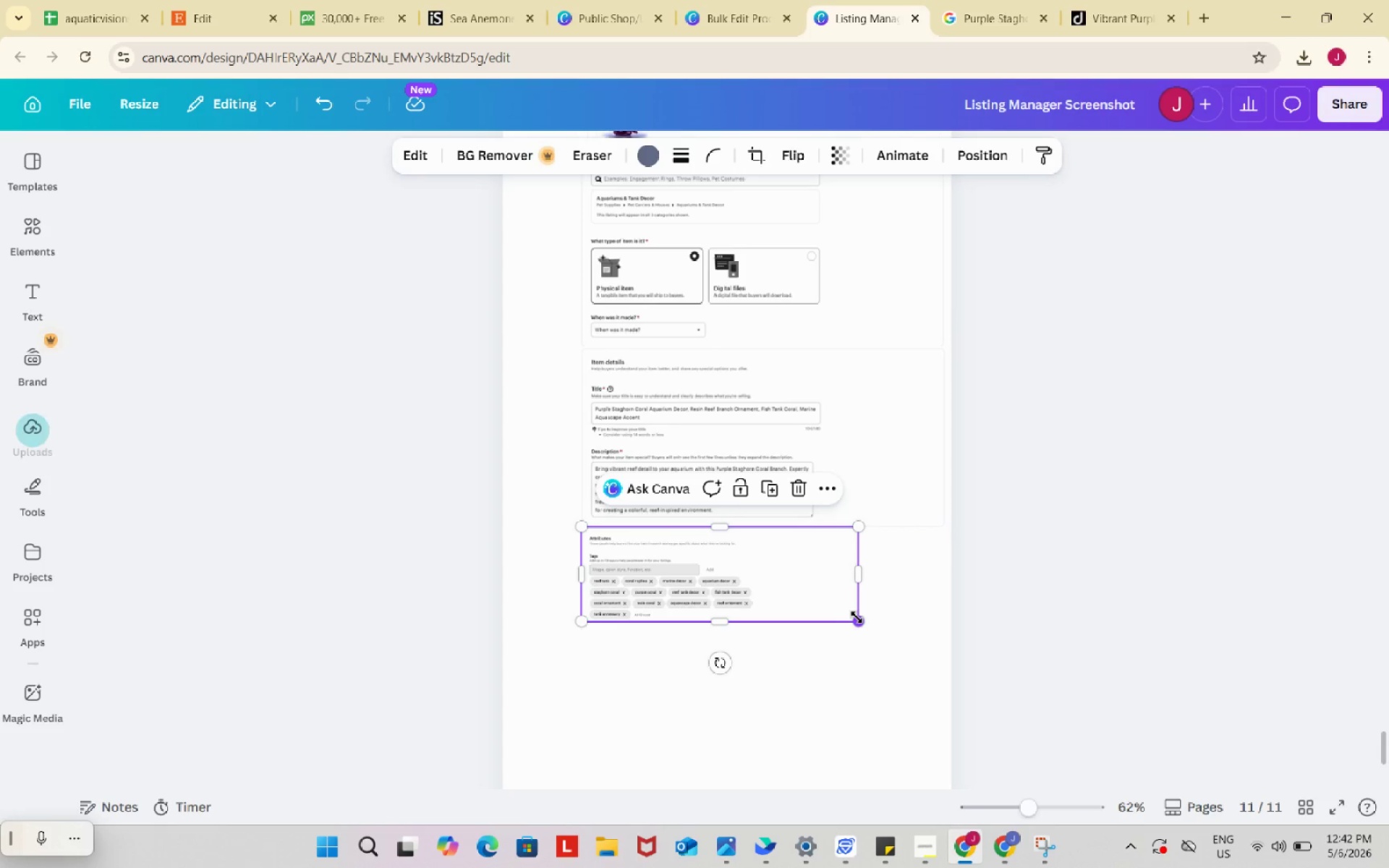 
left_click_drag(start_coordinate=[857, 617], to_coordinate=[935, 681])
 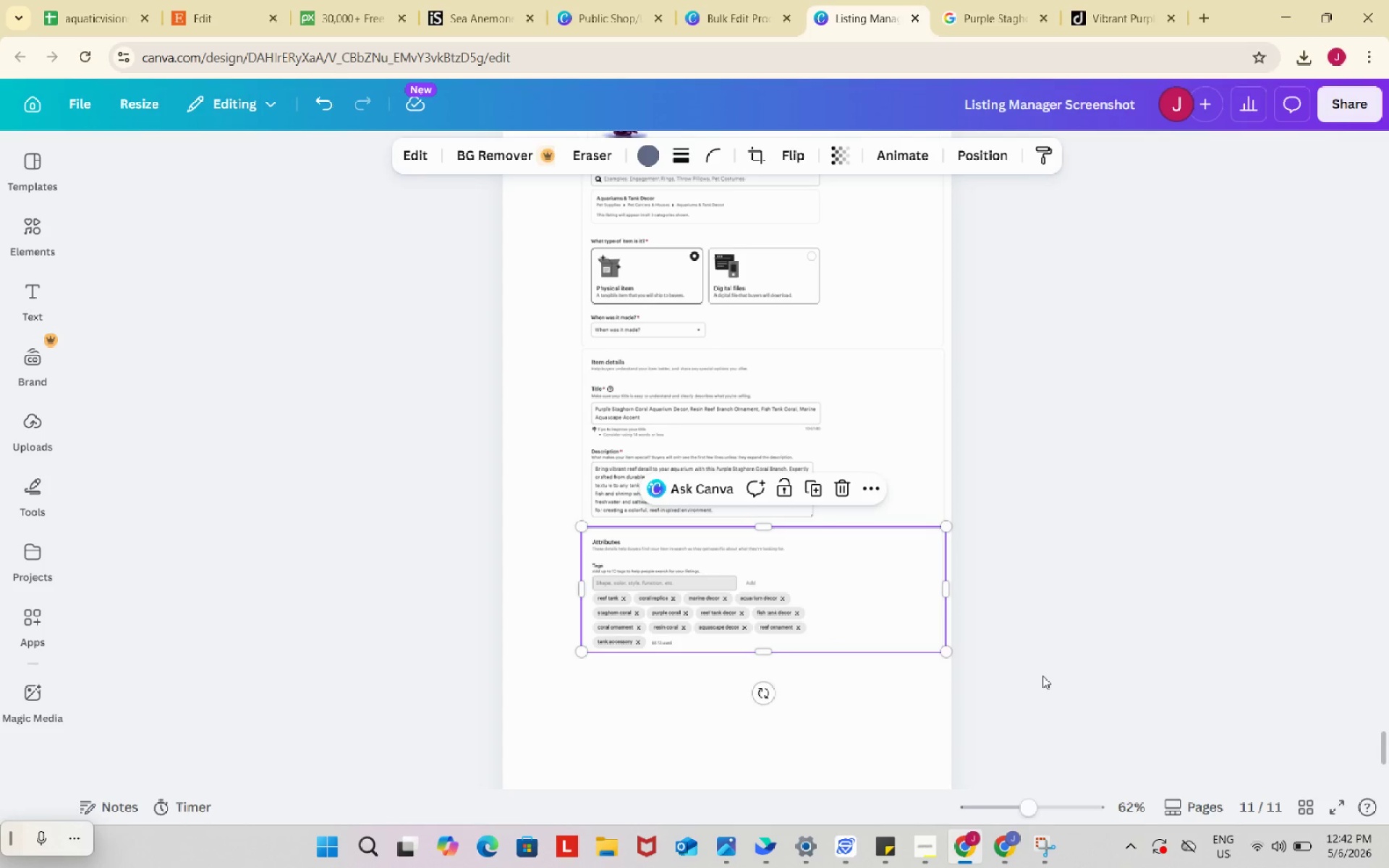 
left_click([1042, 676])
 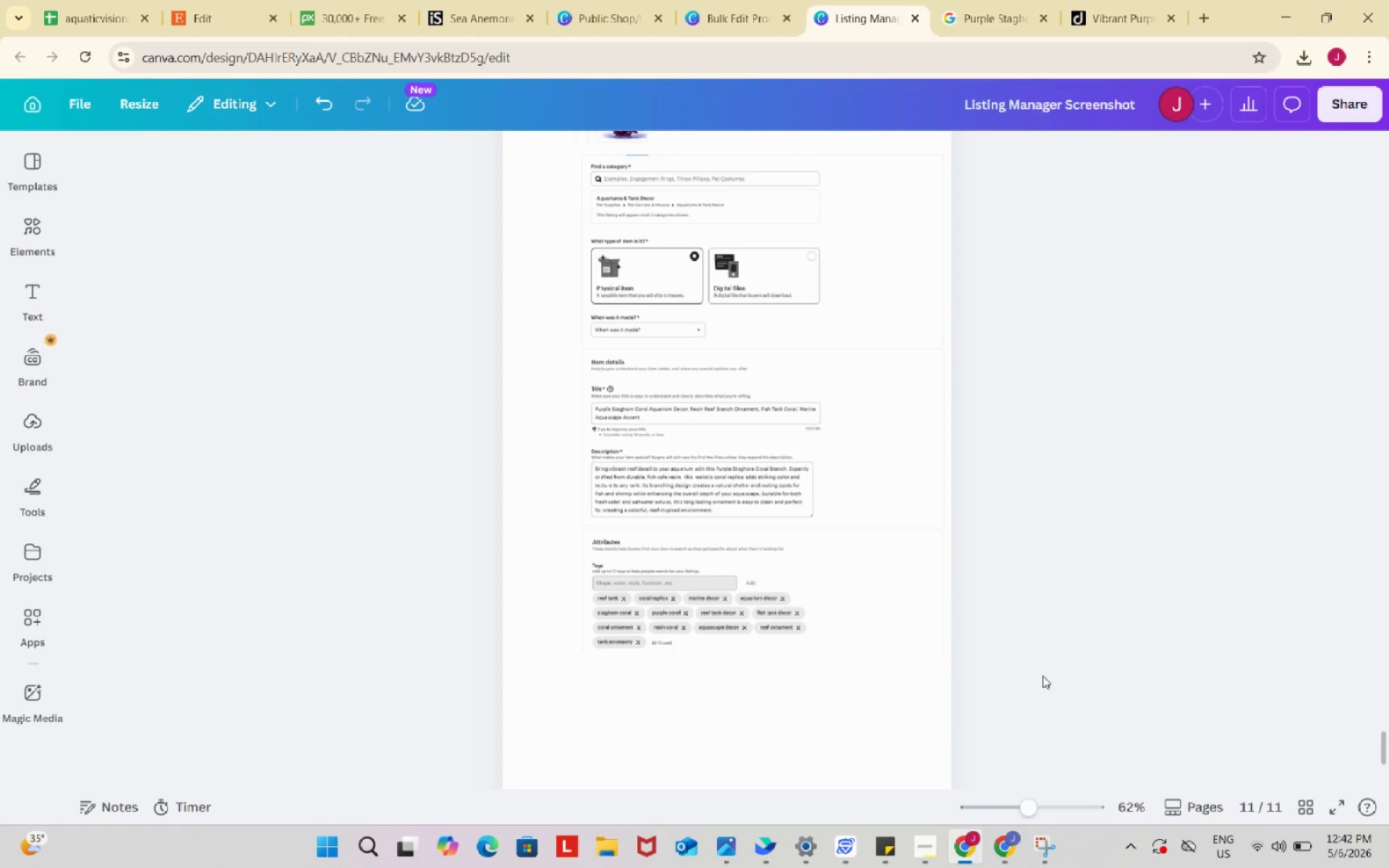 
scroll: coordinate [1042, 676], scroll_direction: down, amount: 1.0
 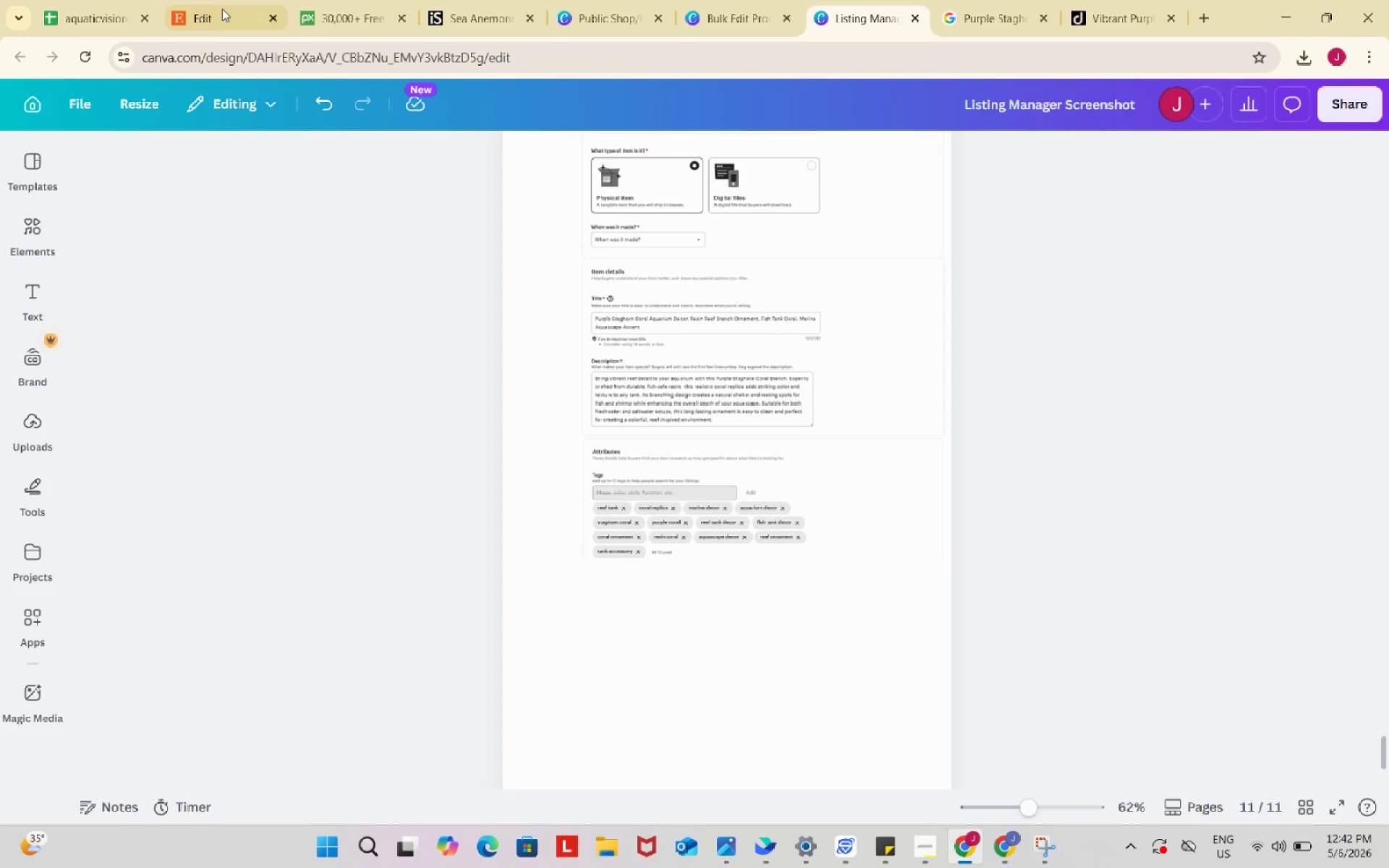 
left_click([222, 6])
 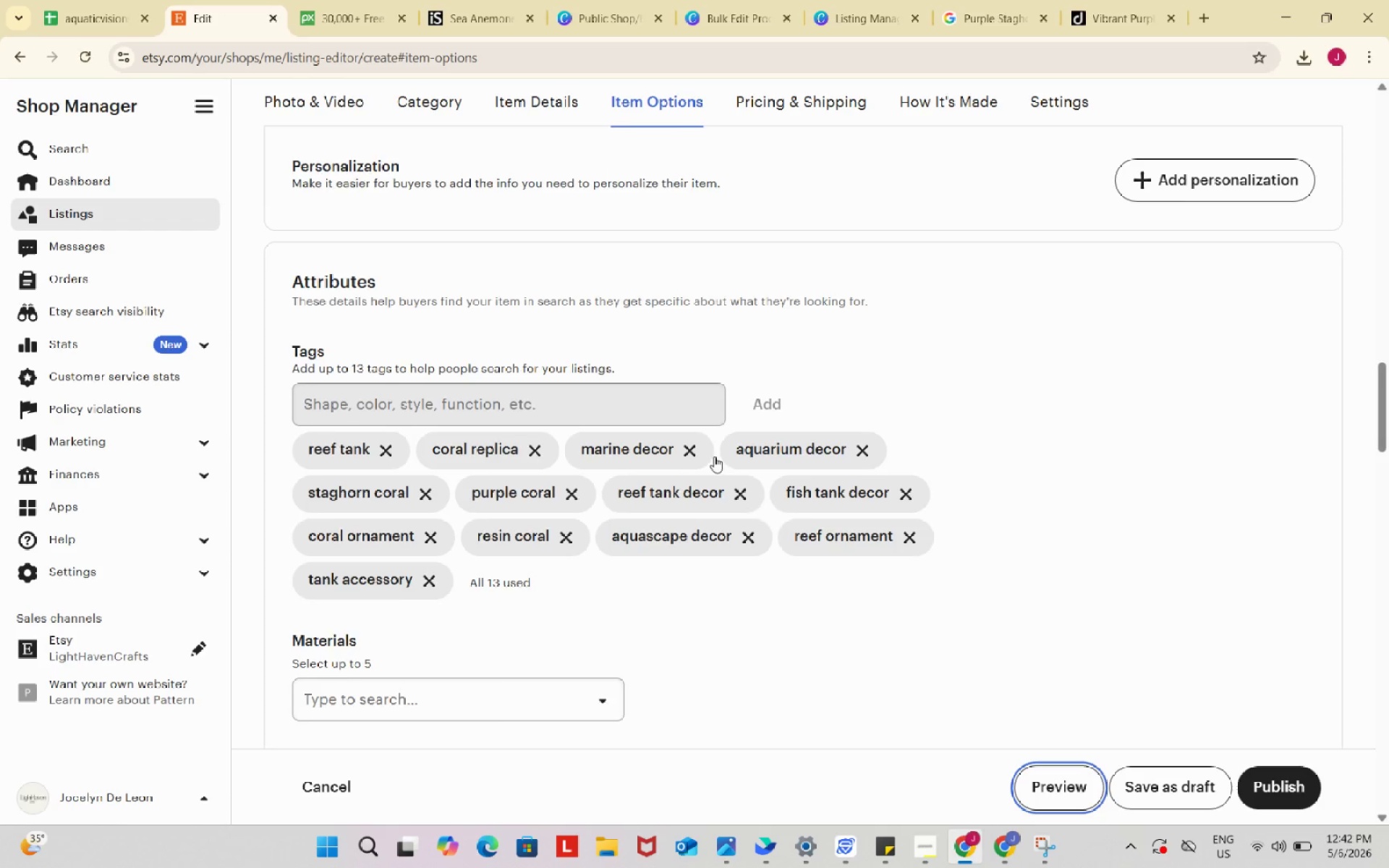 
scroll: coordinate [775, 514], scroll_direction: down, amount: 12.0
 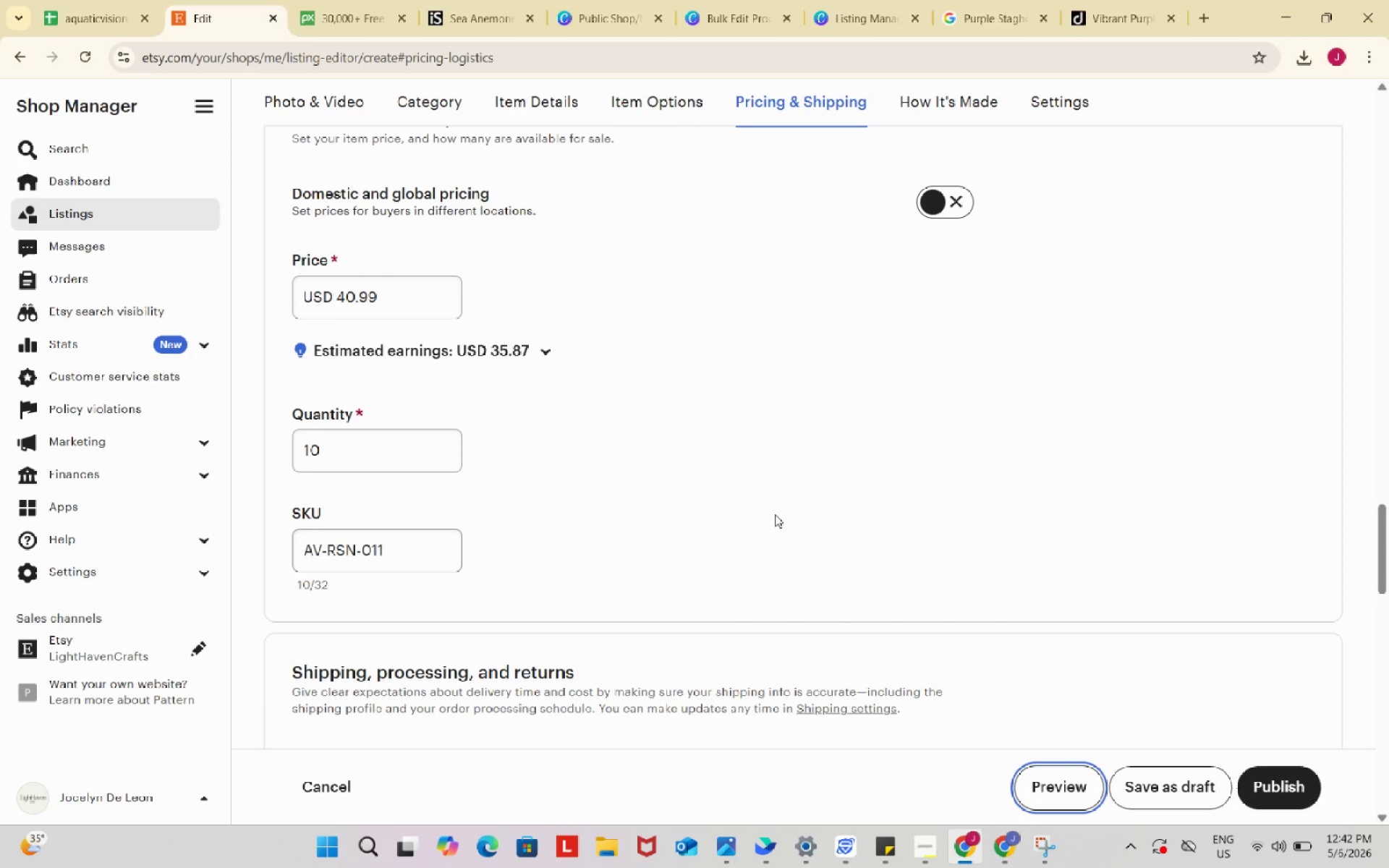 
scroll: coordinate [775, 514], scroll_direction: up, amount: 1.0
 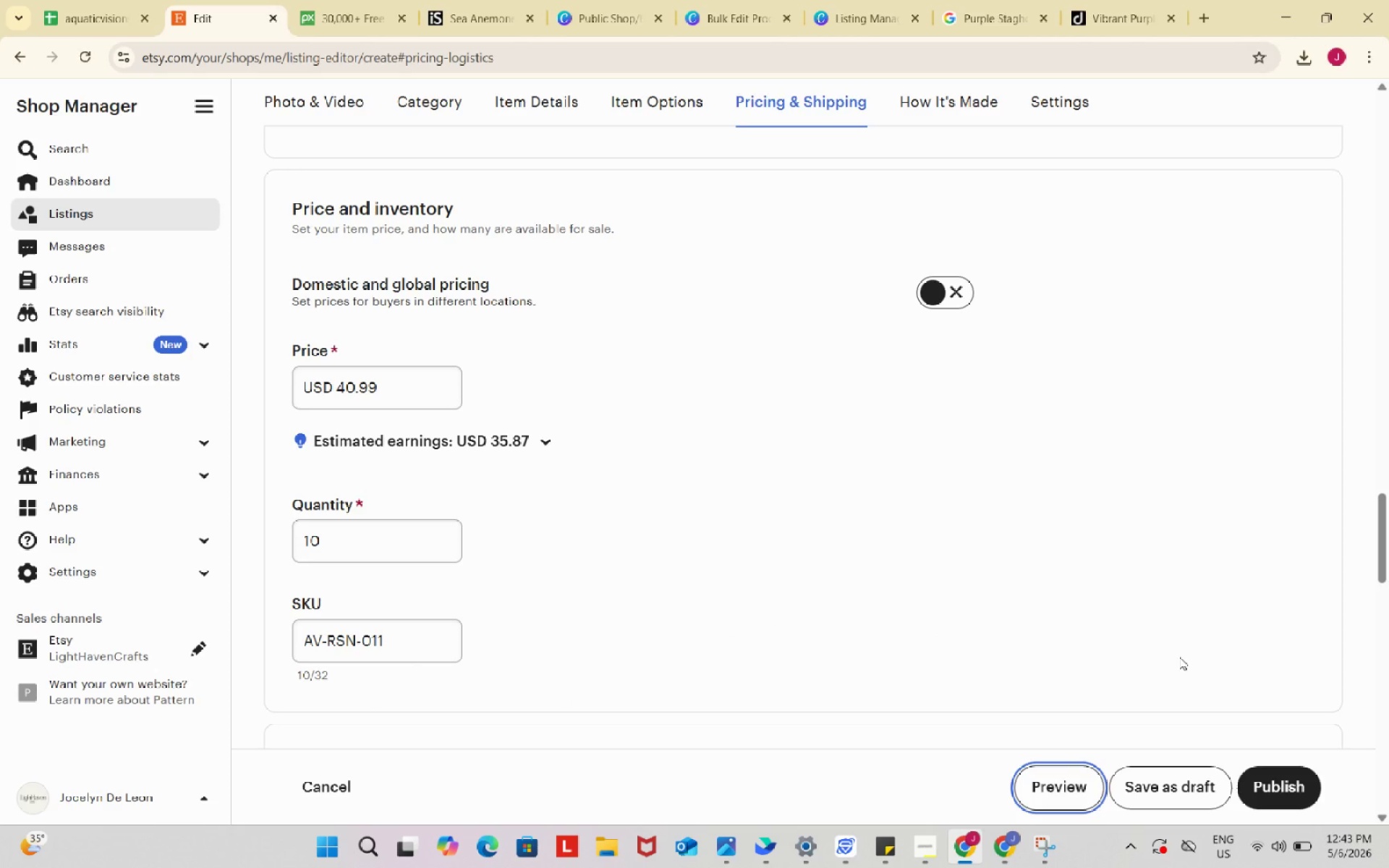 
key(Meta+Shift+S)
 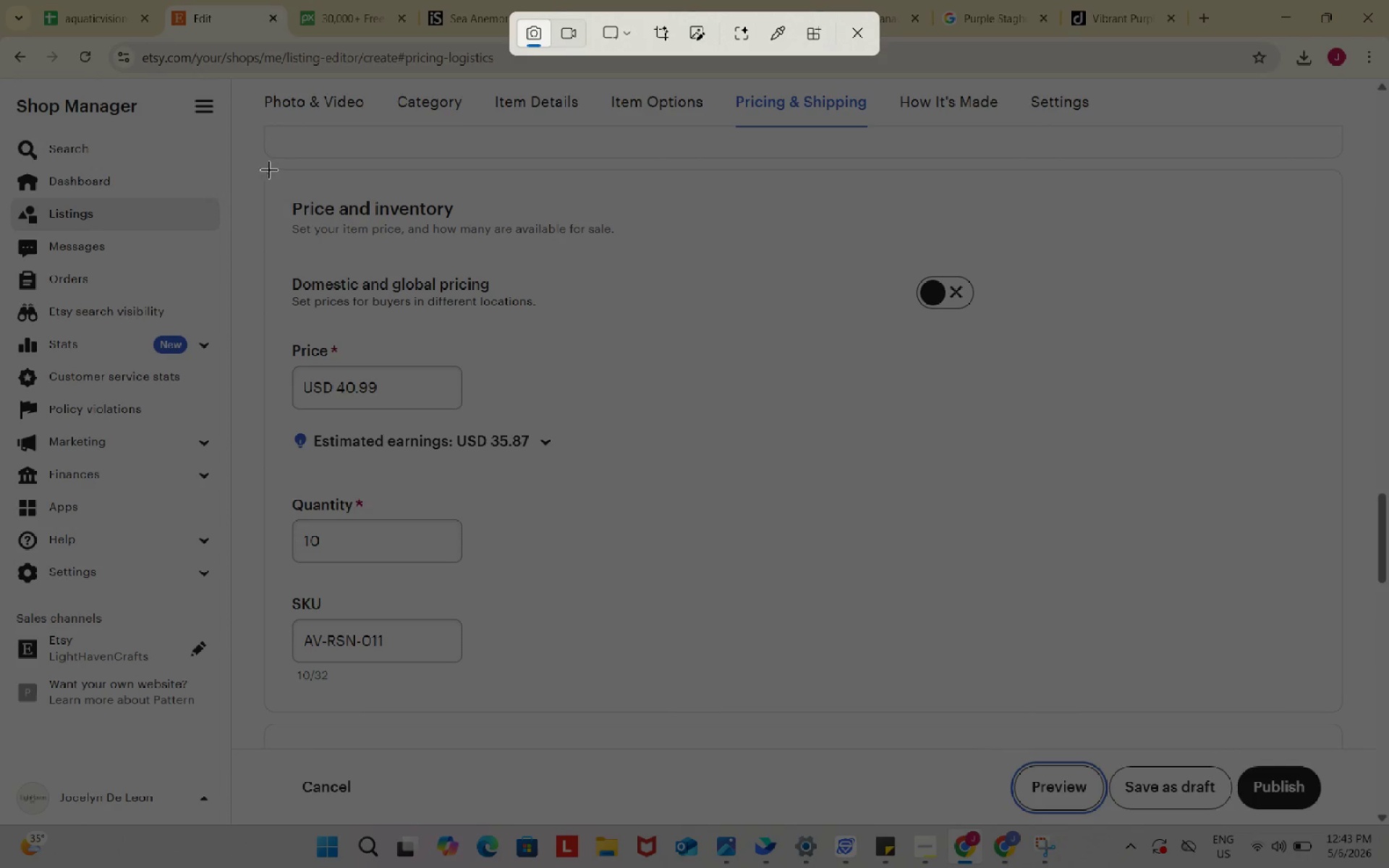 
left_click_drag(start_coordinate=[255, 164], to_coordinate=[1350, 718])
 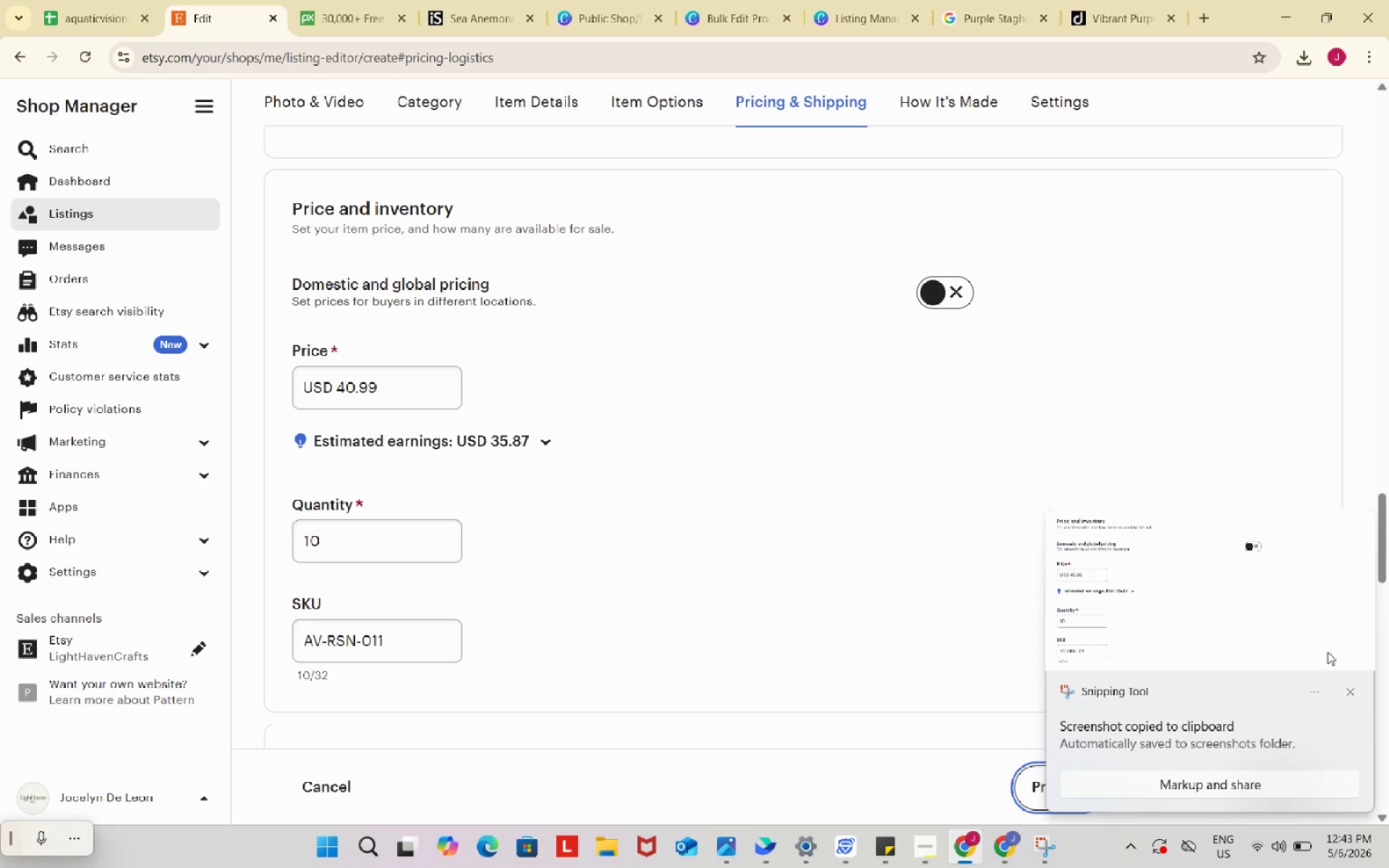 
left_click([1238, 592])
 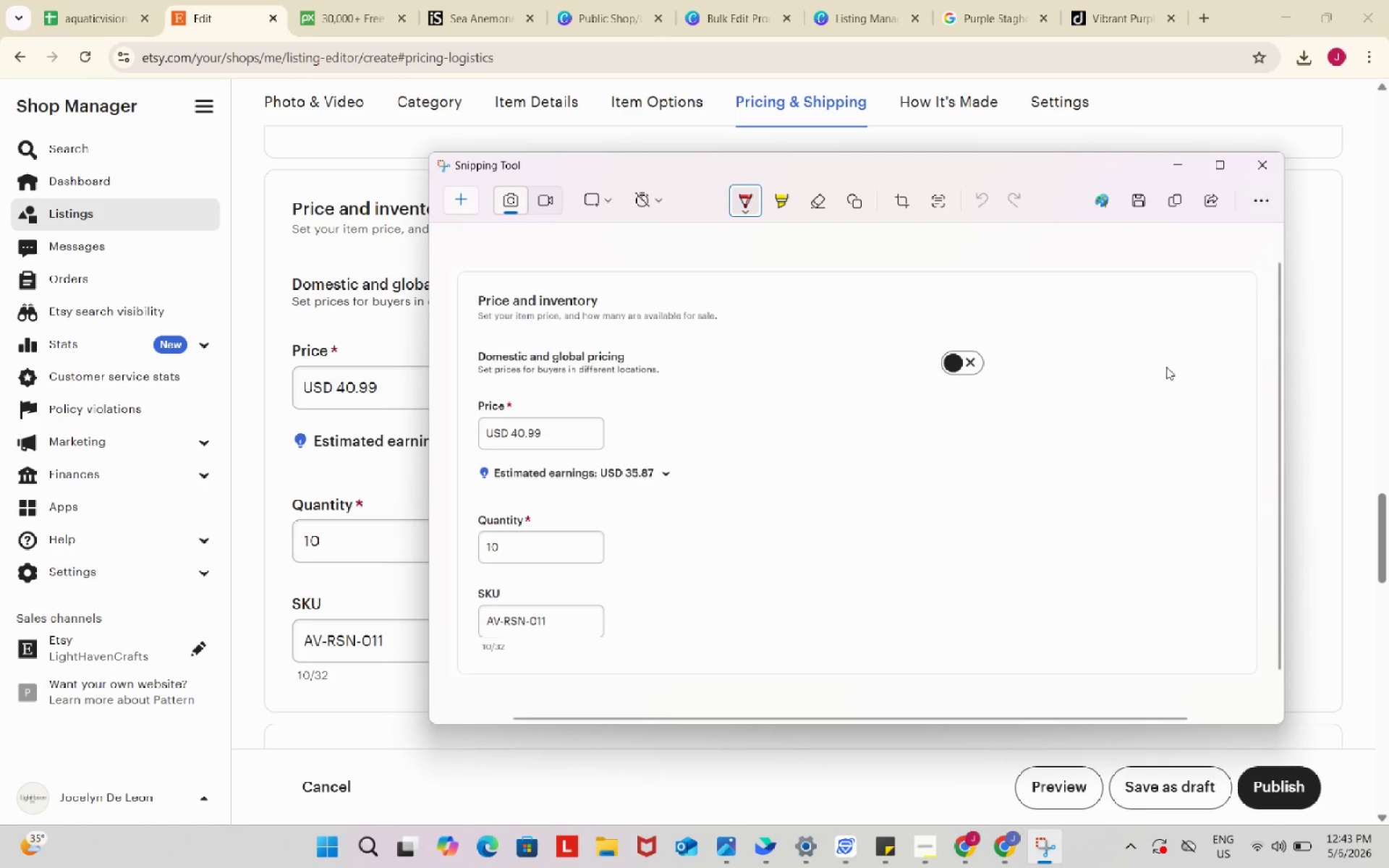 
left_click([1139, 204])
 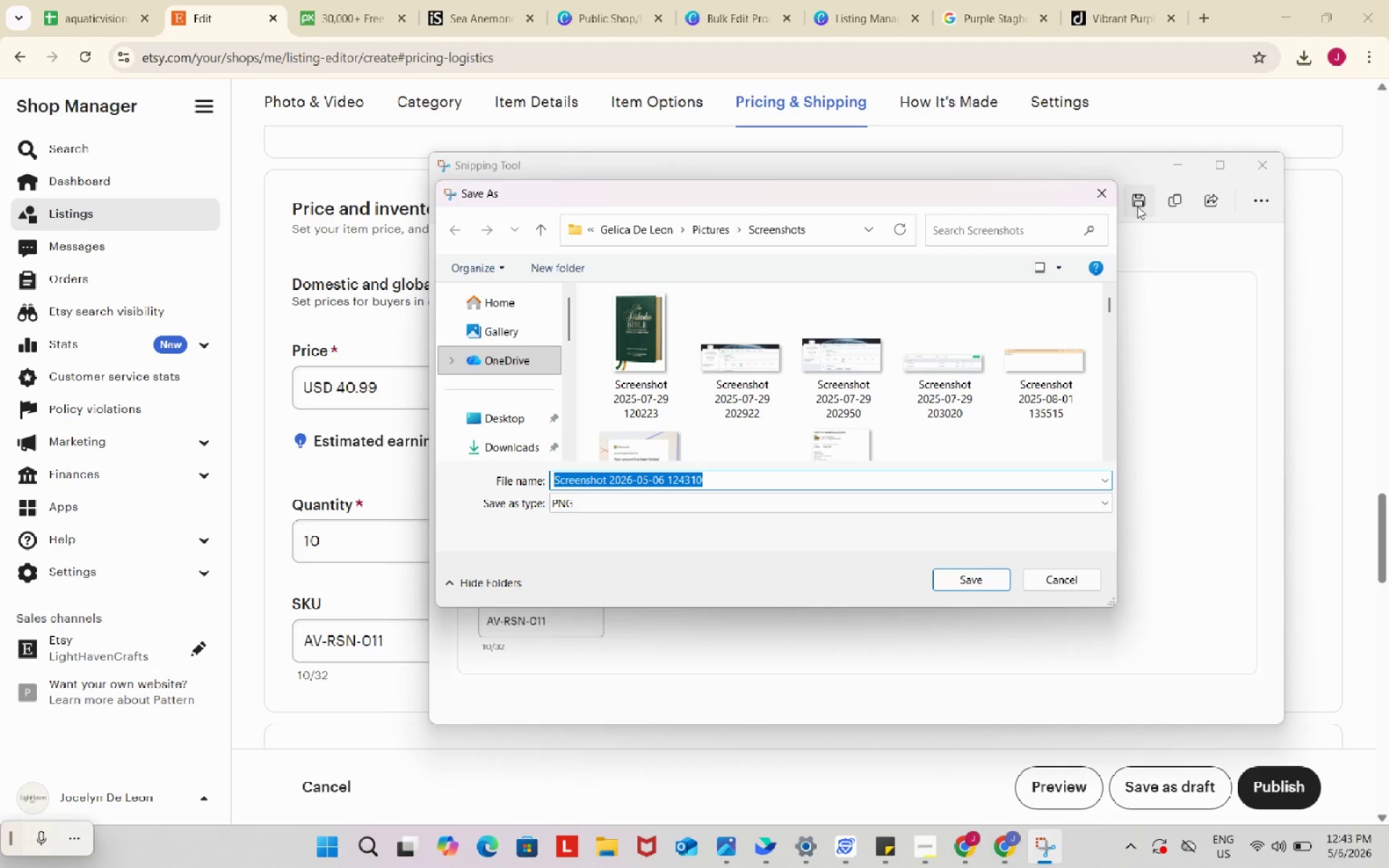 
left_click([529, 440])
 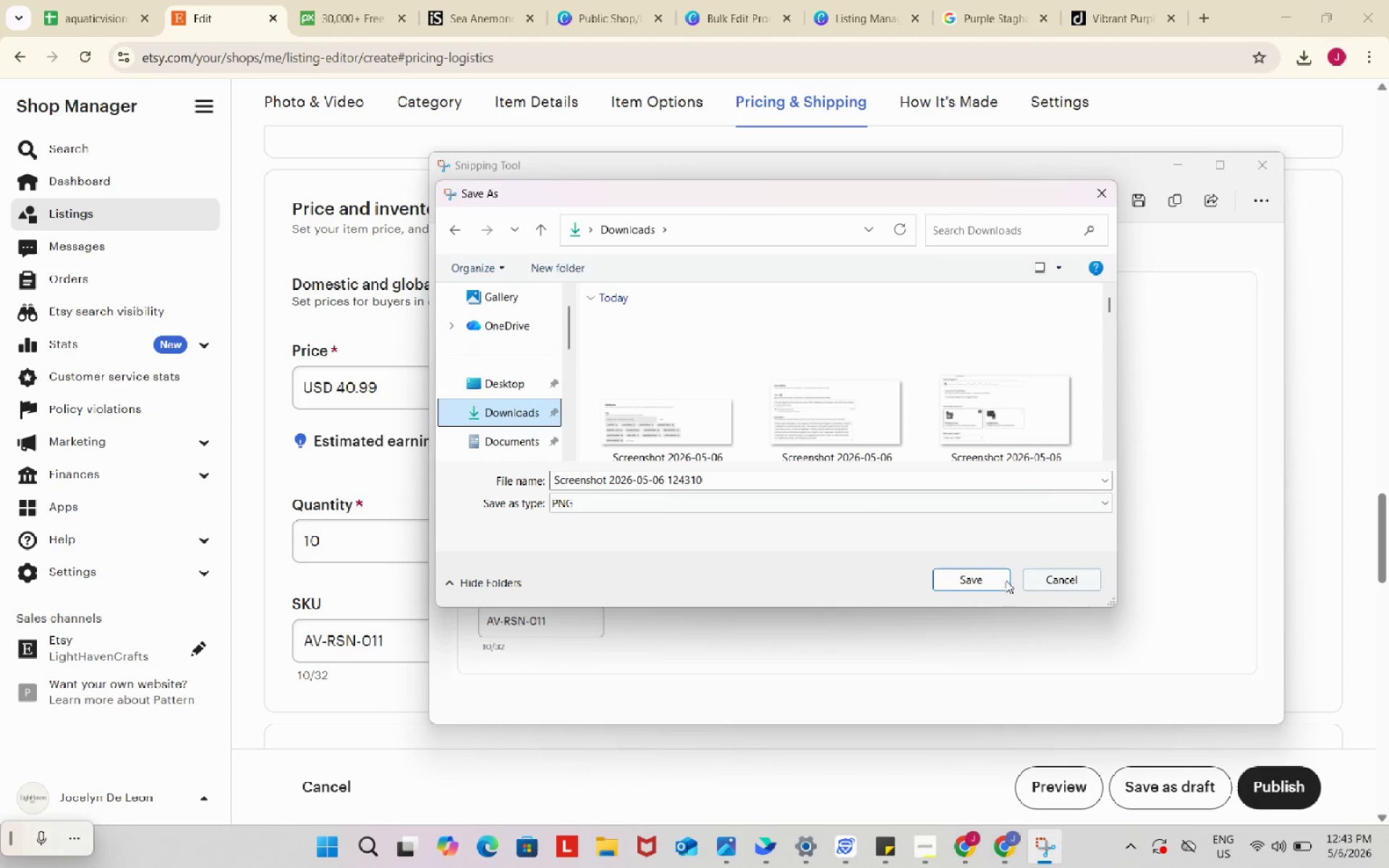 
left_click([977, 574])
 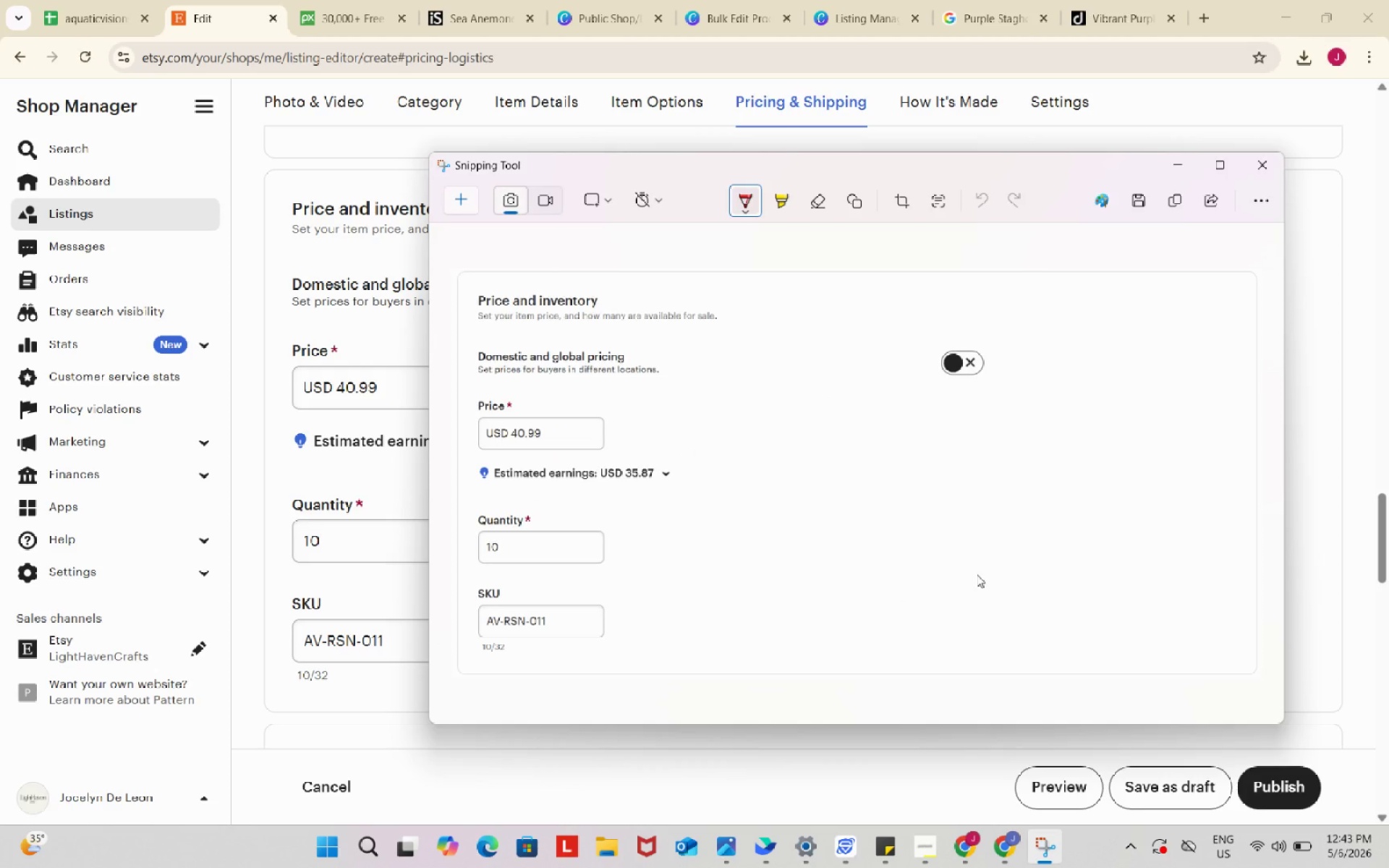 
wait(12.77)
 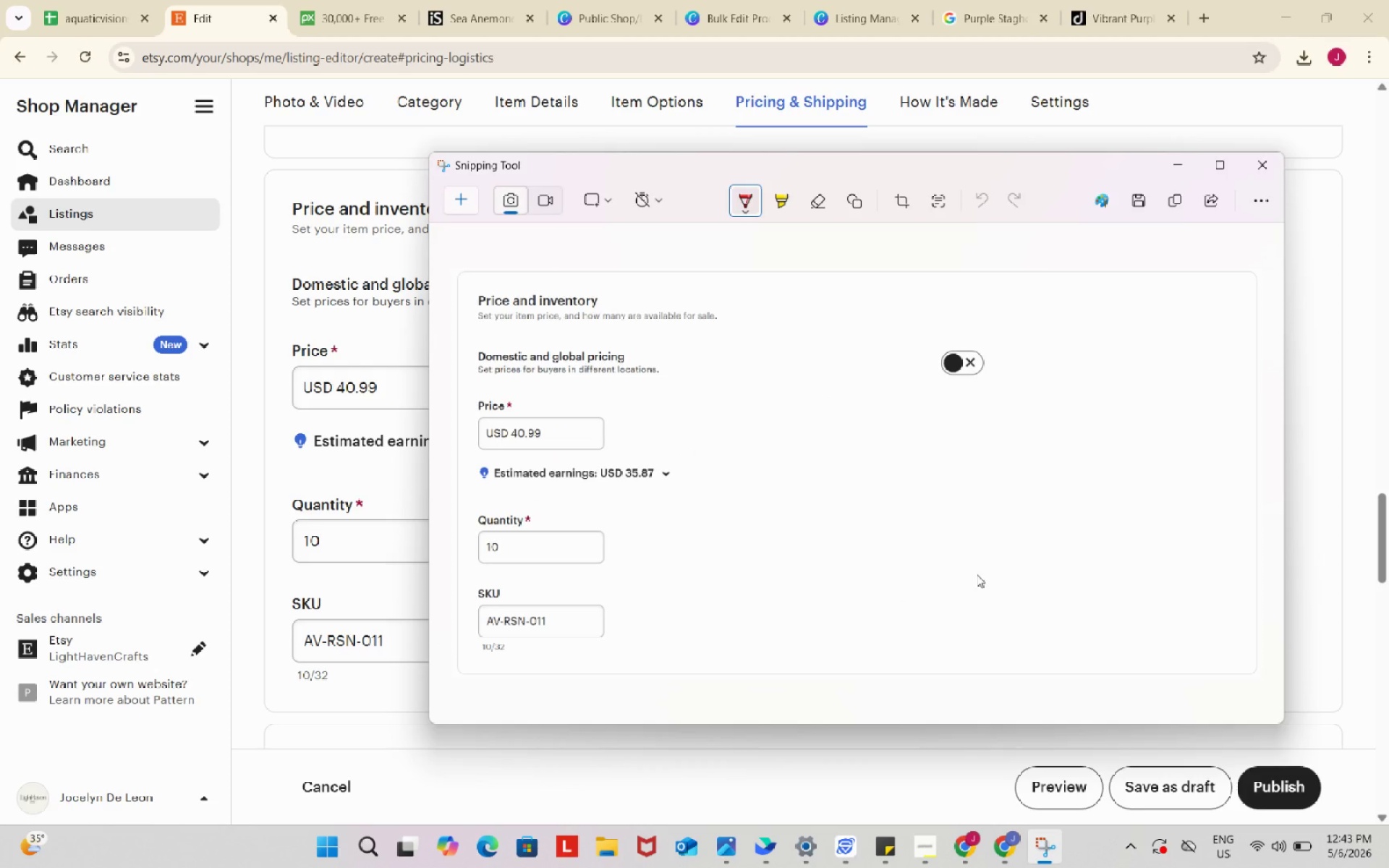 
left_click([871, 0])
 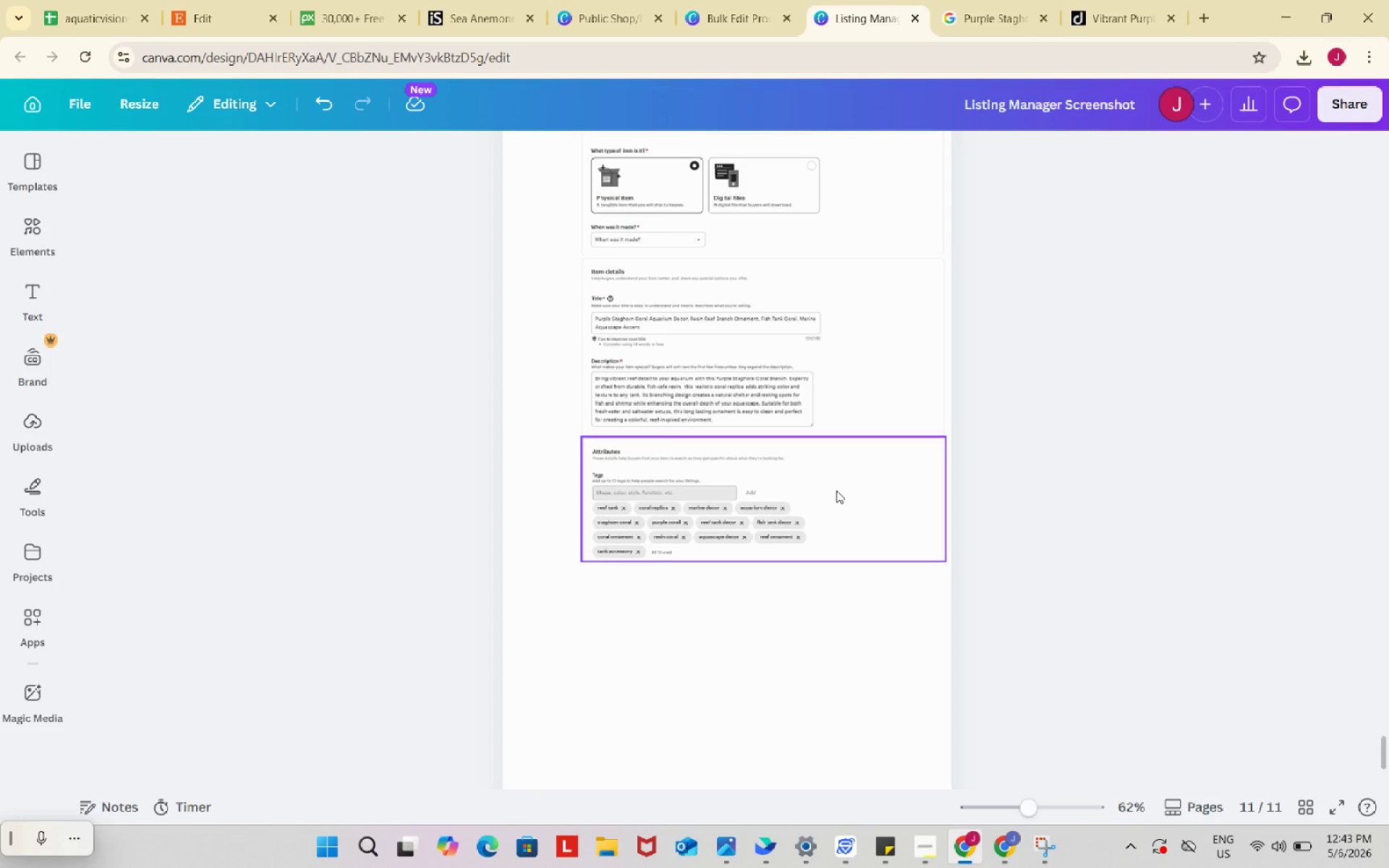 
left_click([802, 634])
 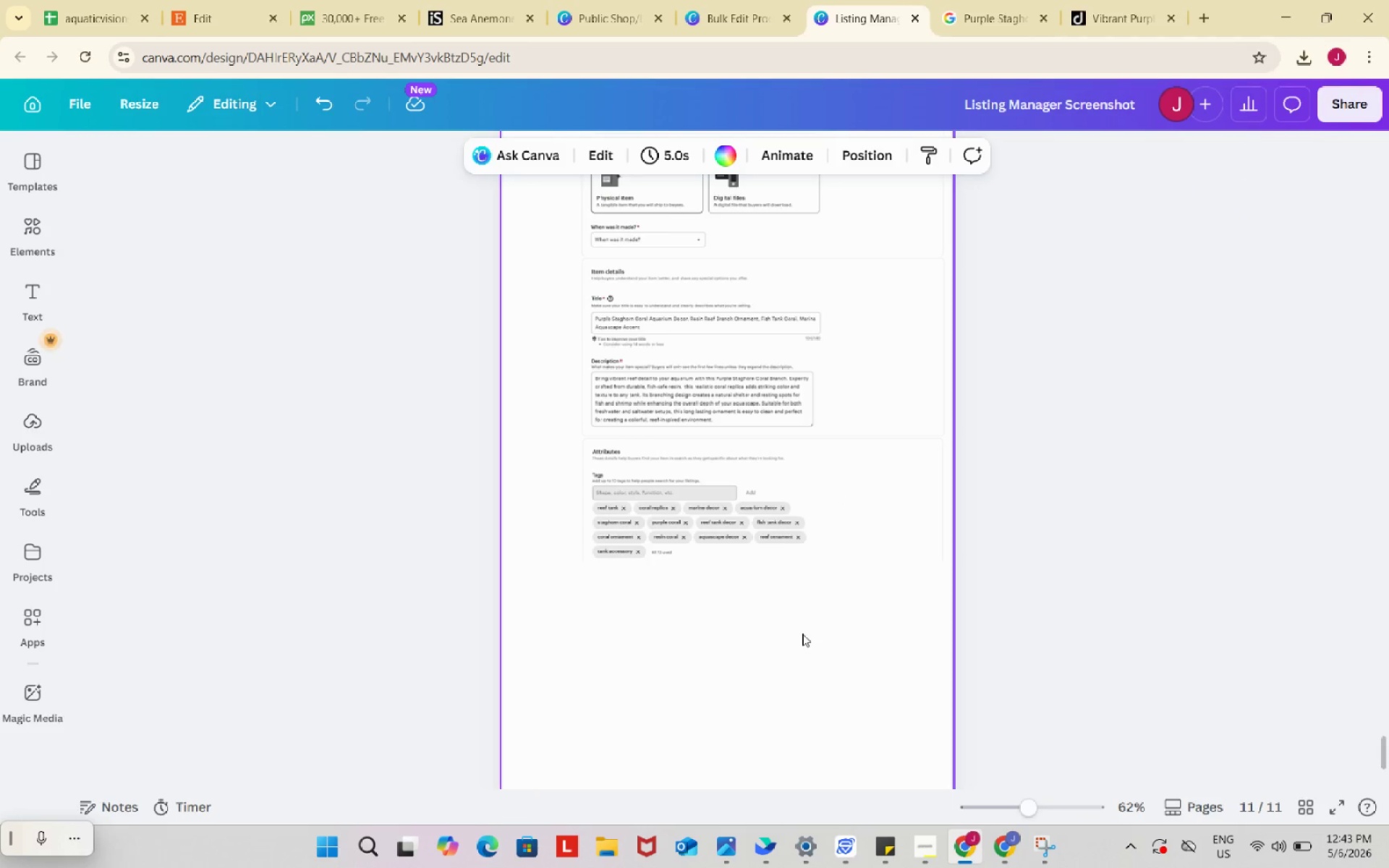 
key(Control+ControlLeft)
 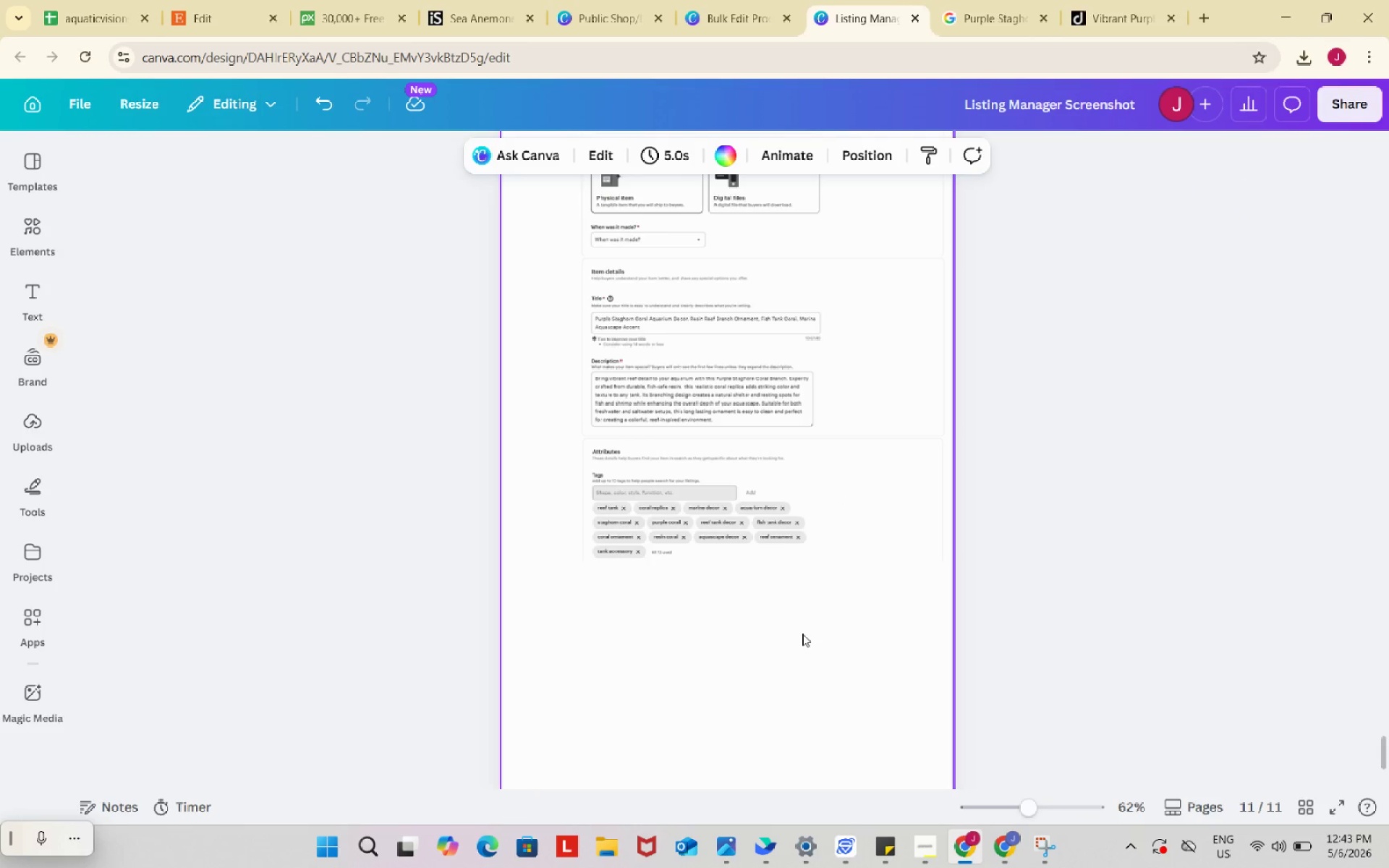 
key(Control+V)
 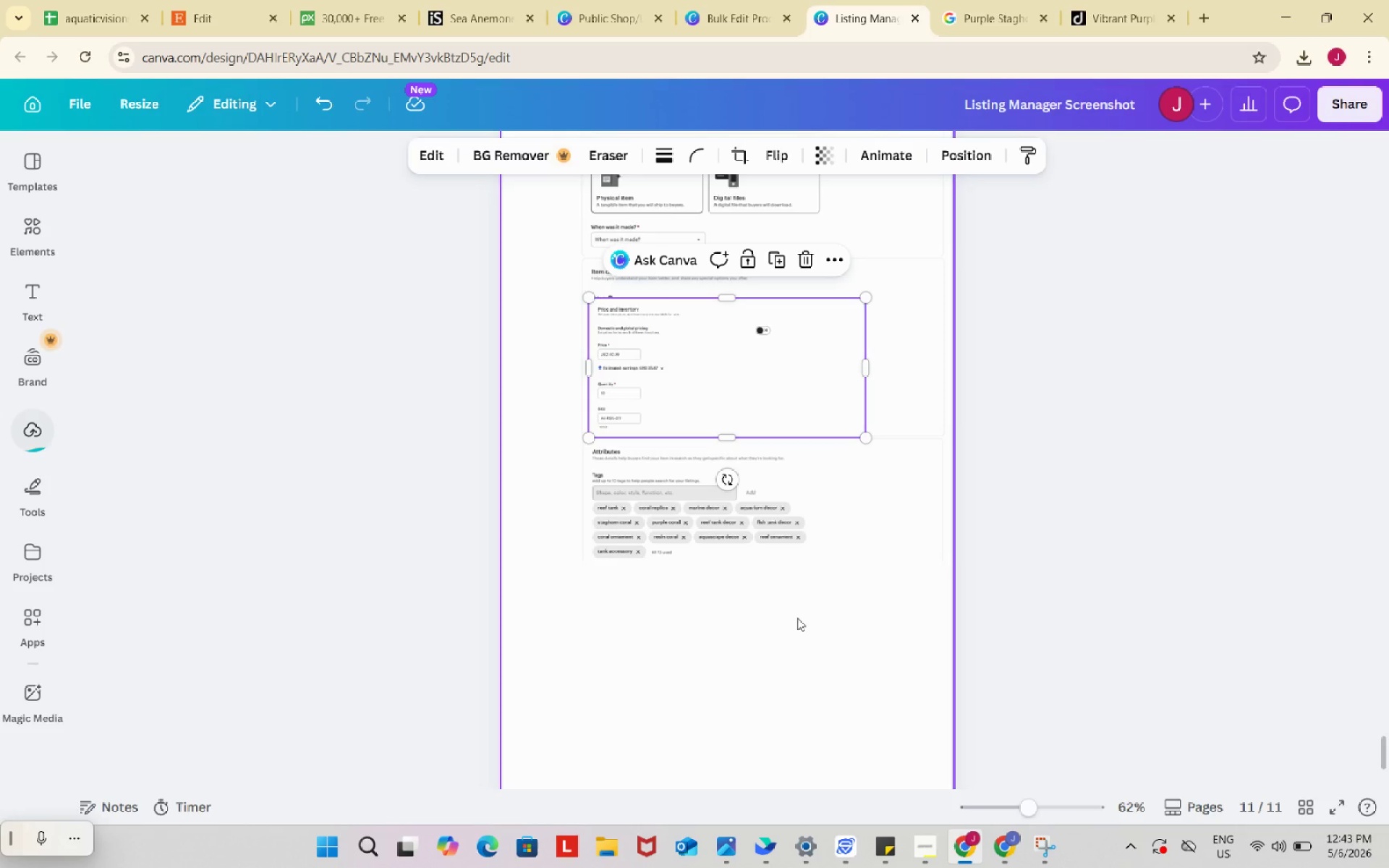 
left_click_drag(start_coordinate=[748, 383], to_coordinate=[740, 662])
 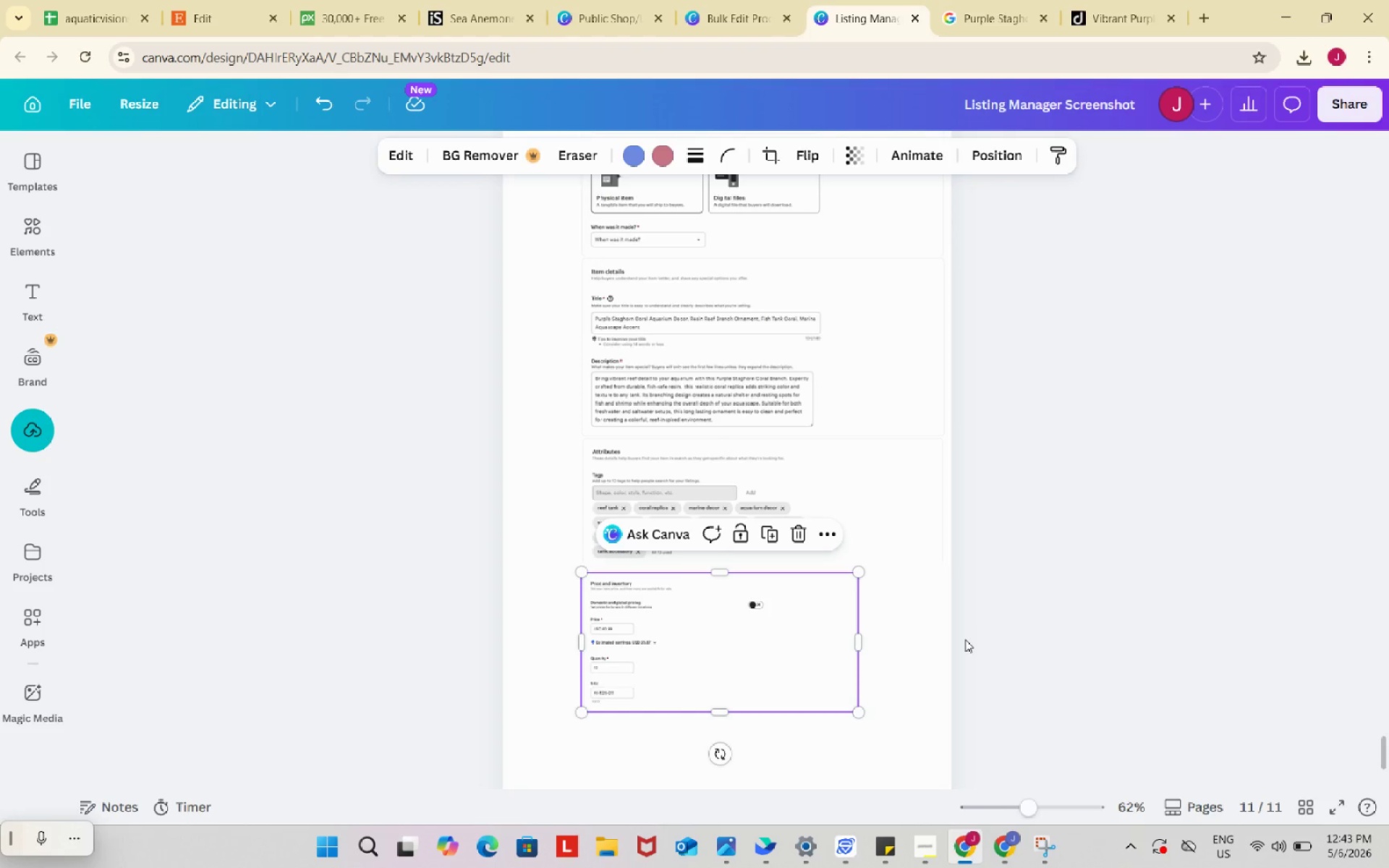 
scroll: coordinate [965, 639], scroll_direction: down, amount: 2.0
 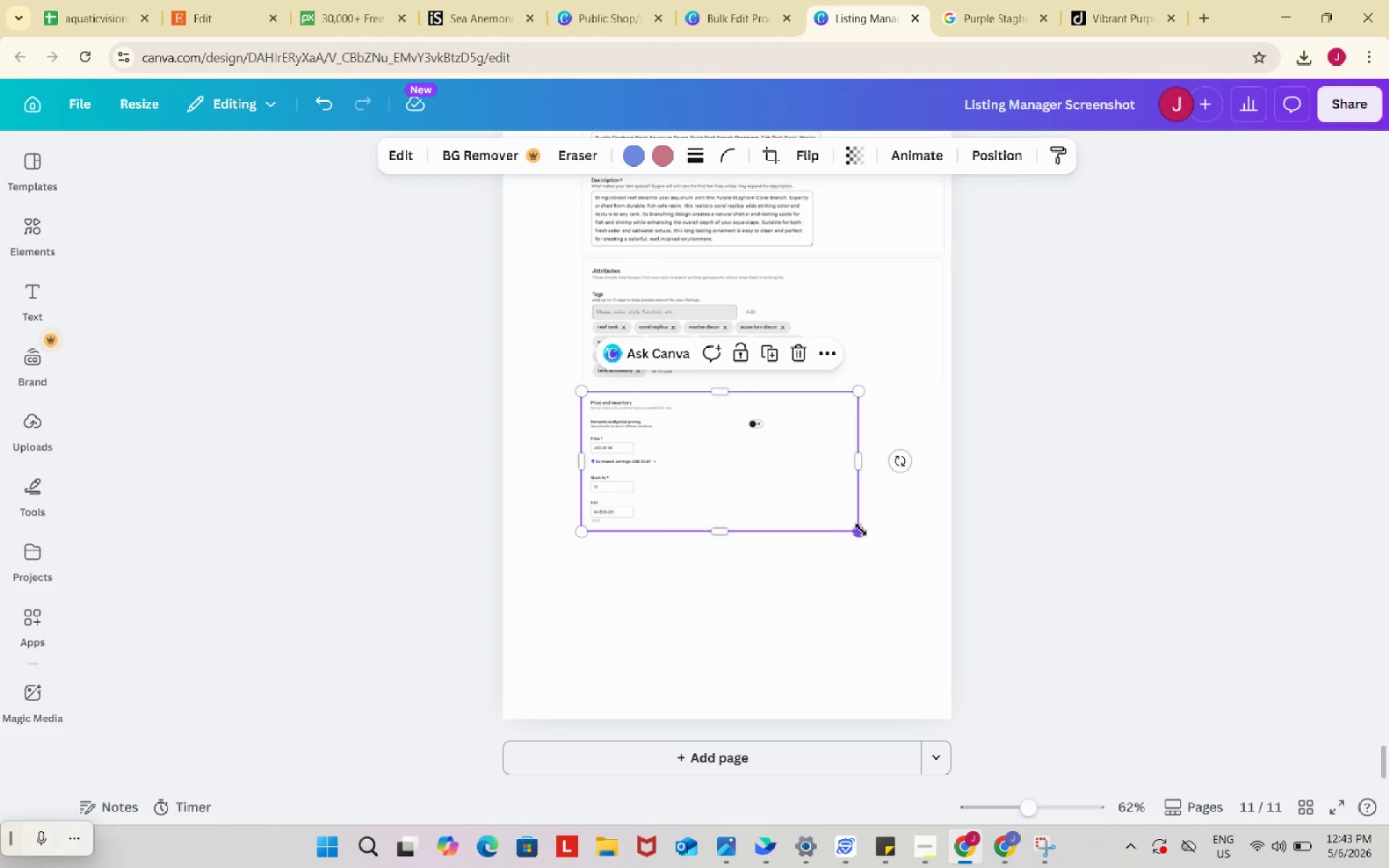 
left_click_drag(start_coordinate=[861, 529], to_coordinate=[1064, 689])
 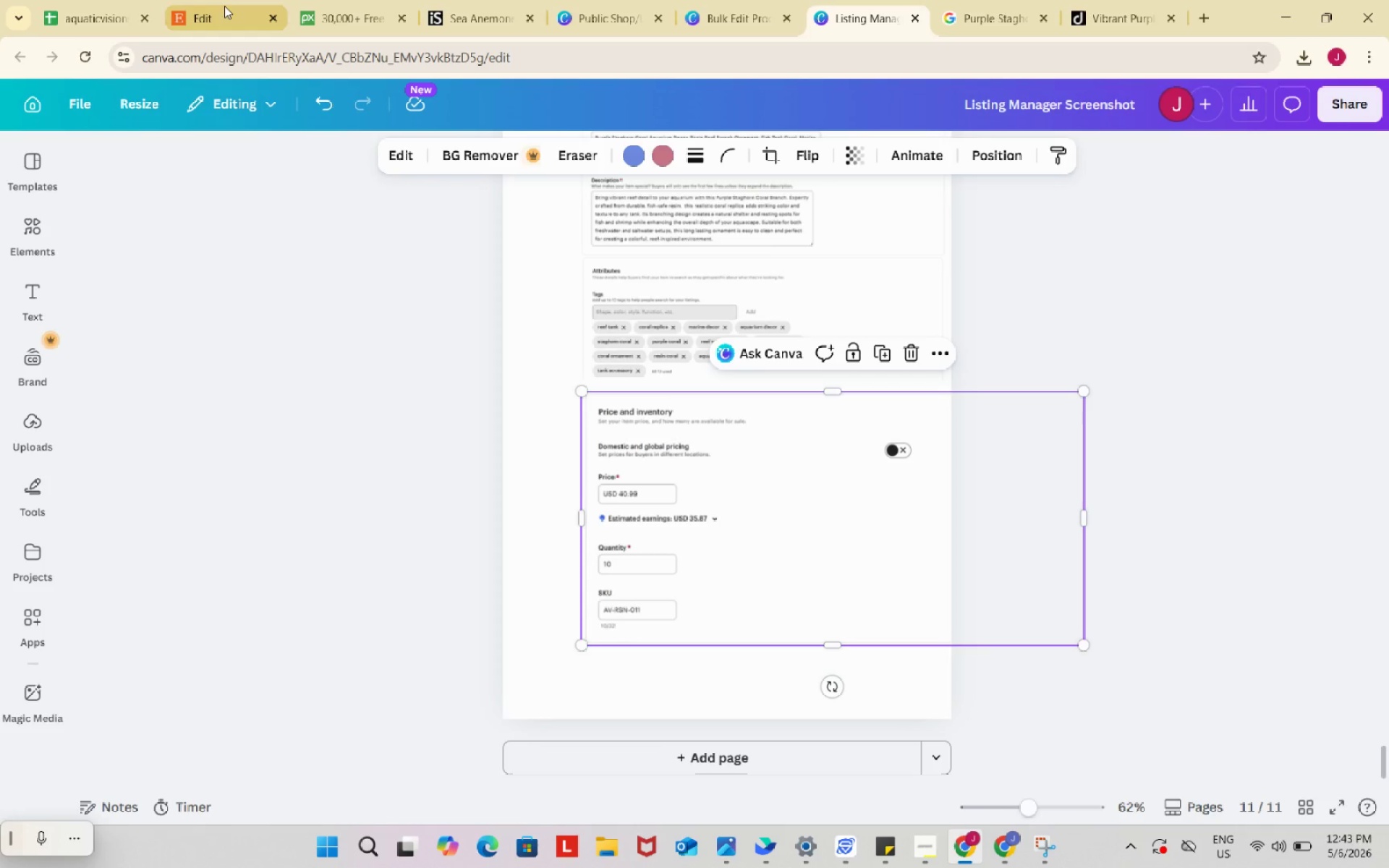 
left_click([224, 0])
 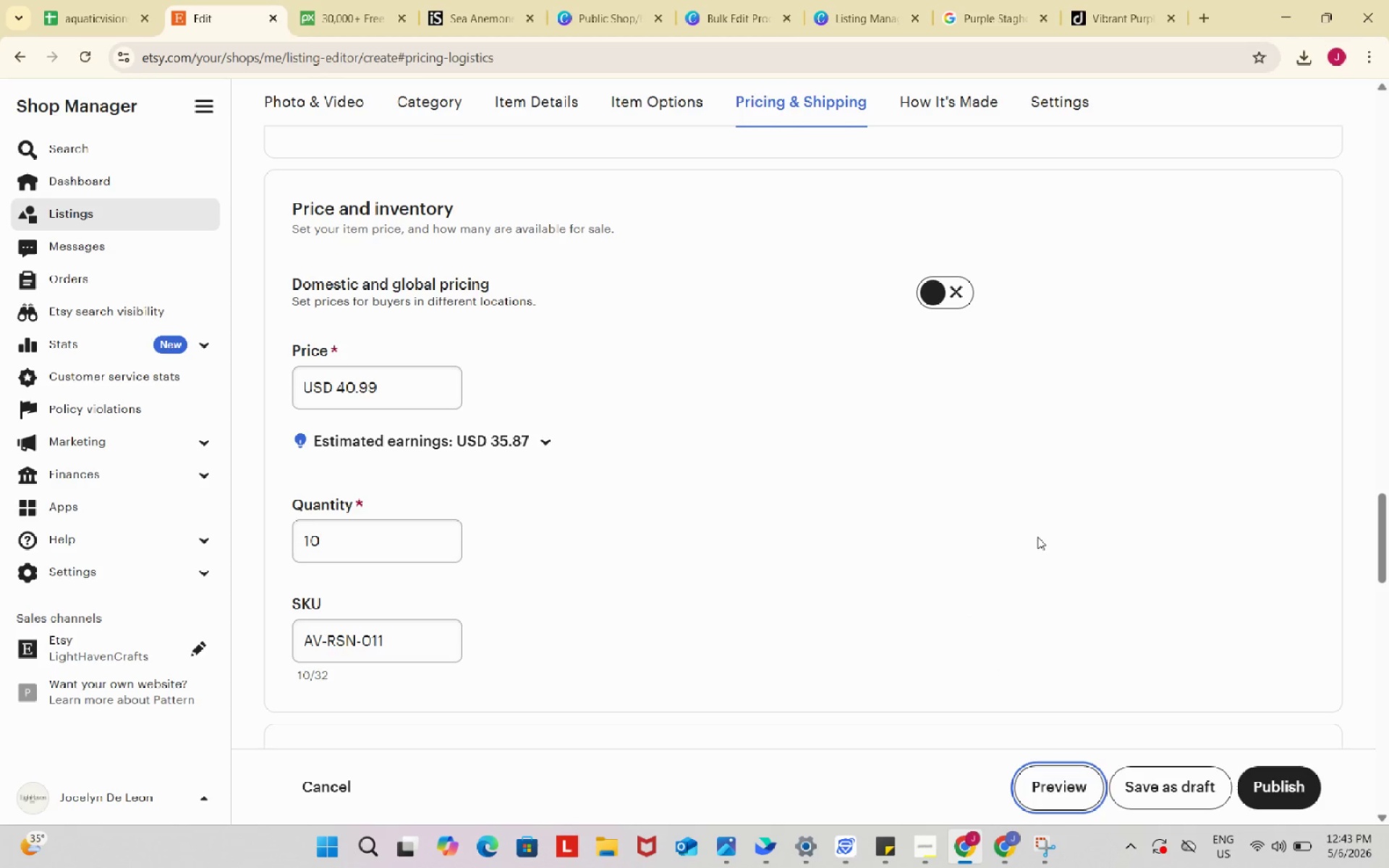 
scroll: coordinate [1038, 538], scroll_direction: up, amount: 8.0
 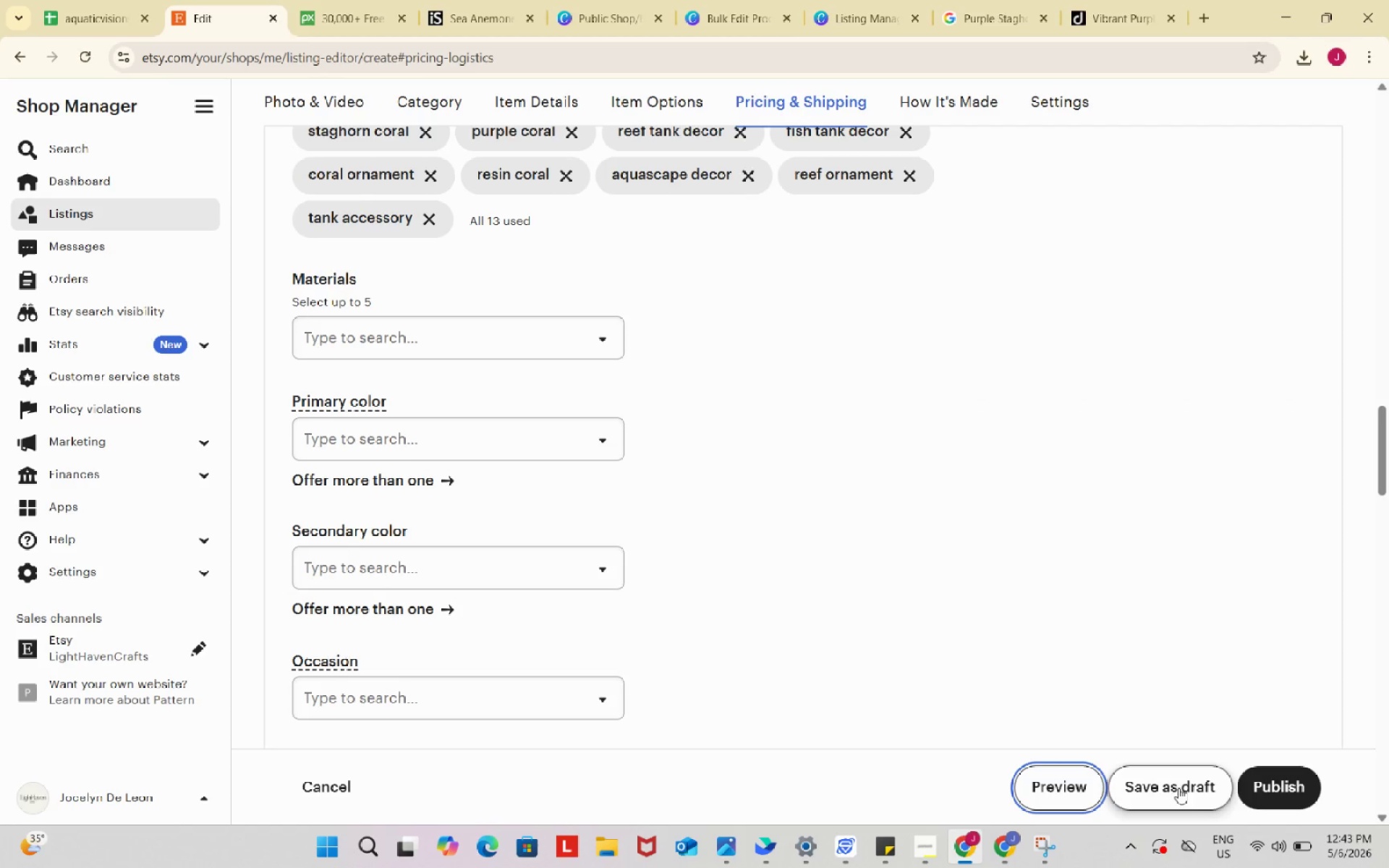 
left_click([1177, 785])
 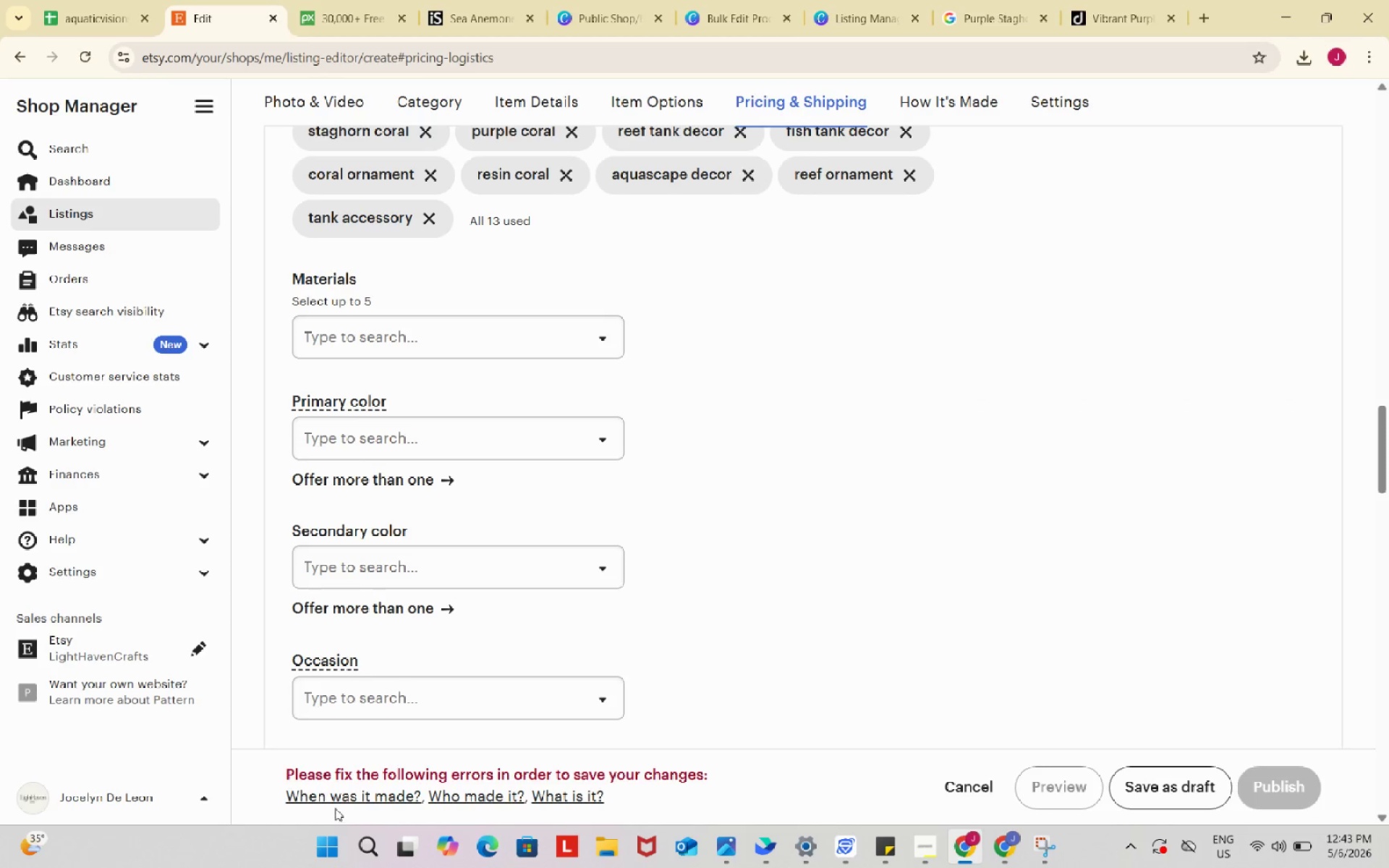 
left_click([336, 798])
 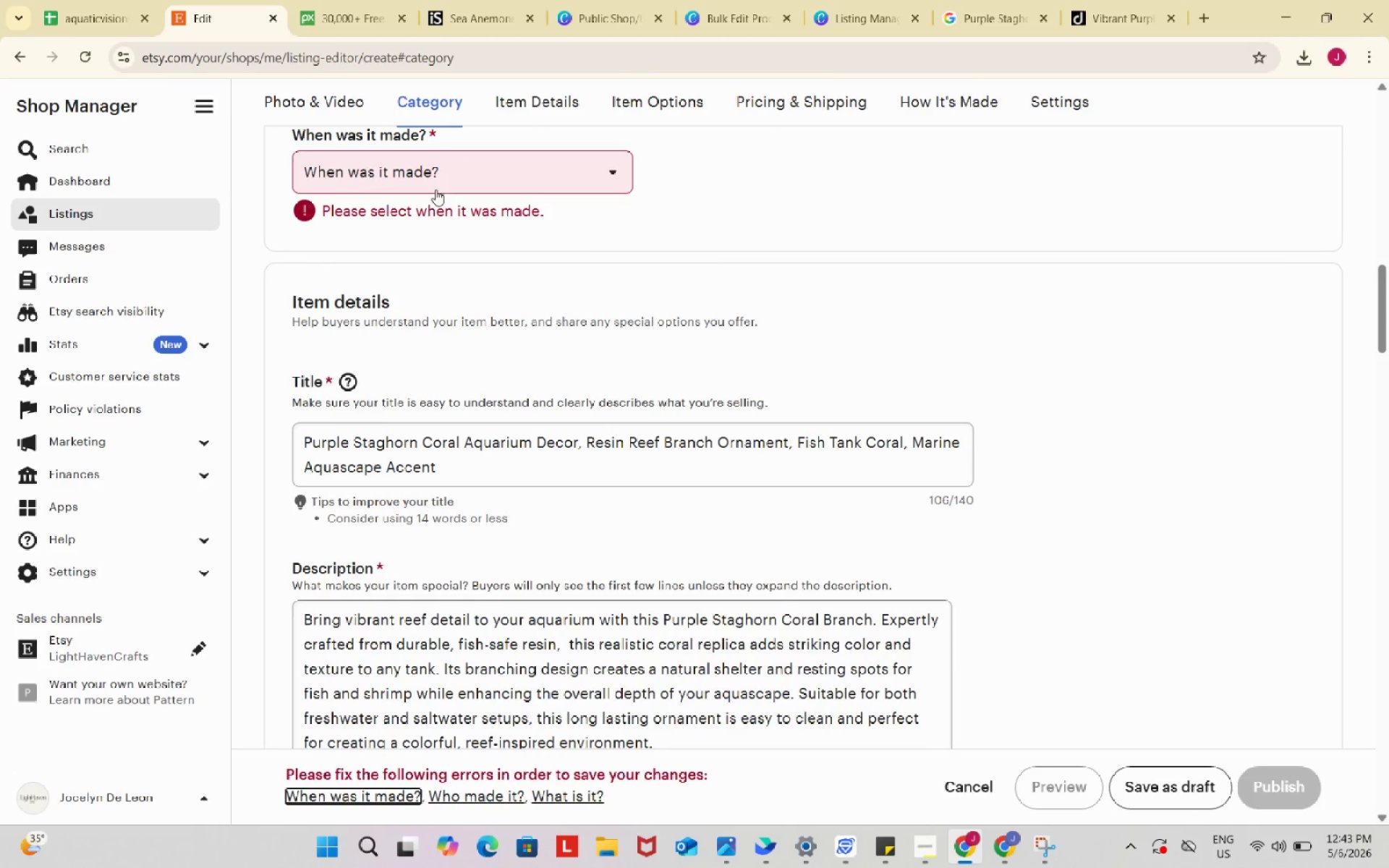 
left_click([461, 174])
 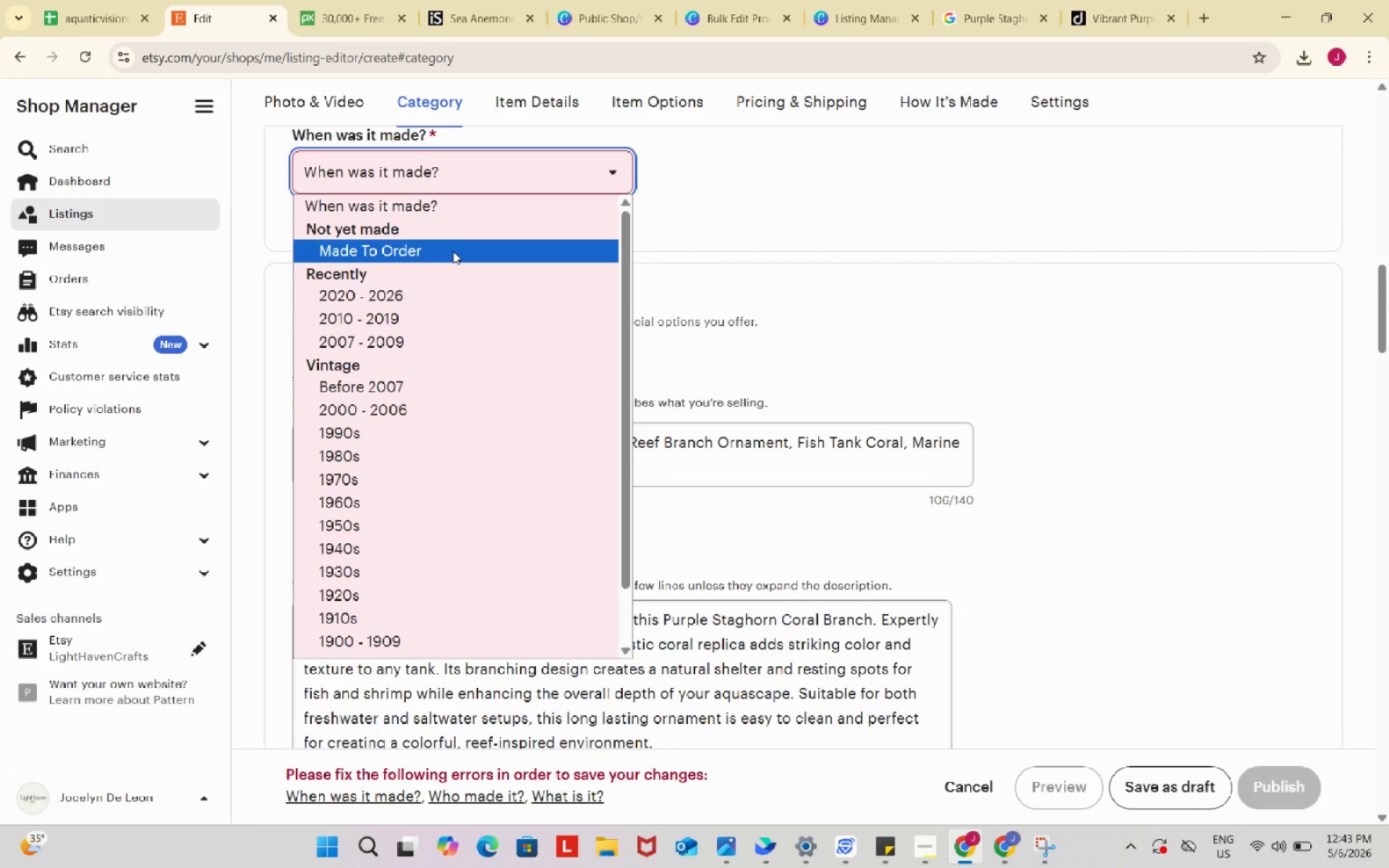 
left_click([453, 251])
 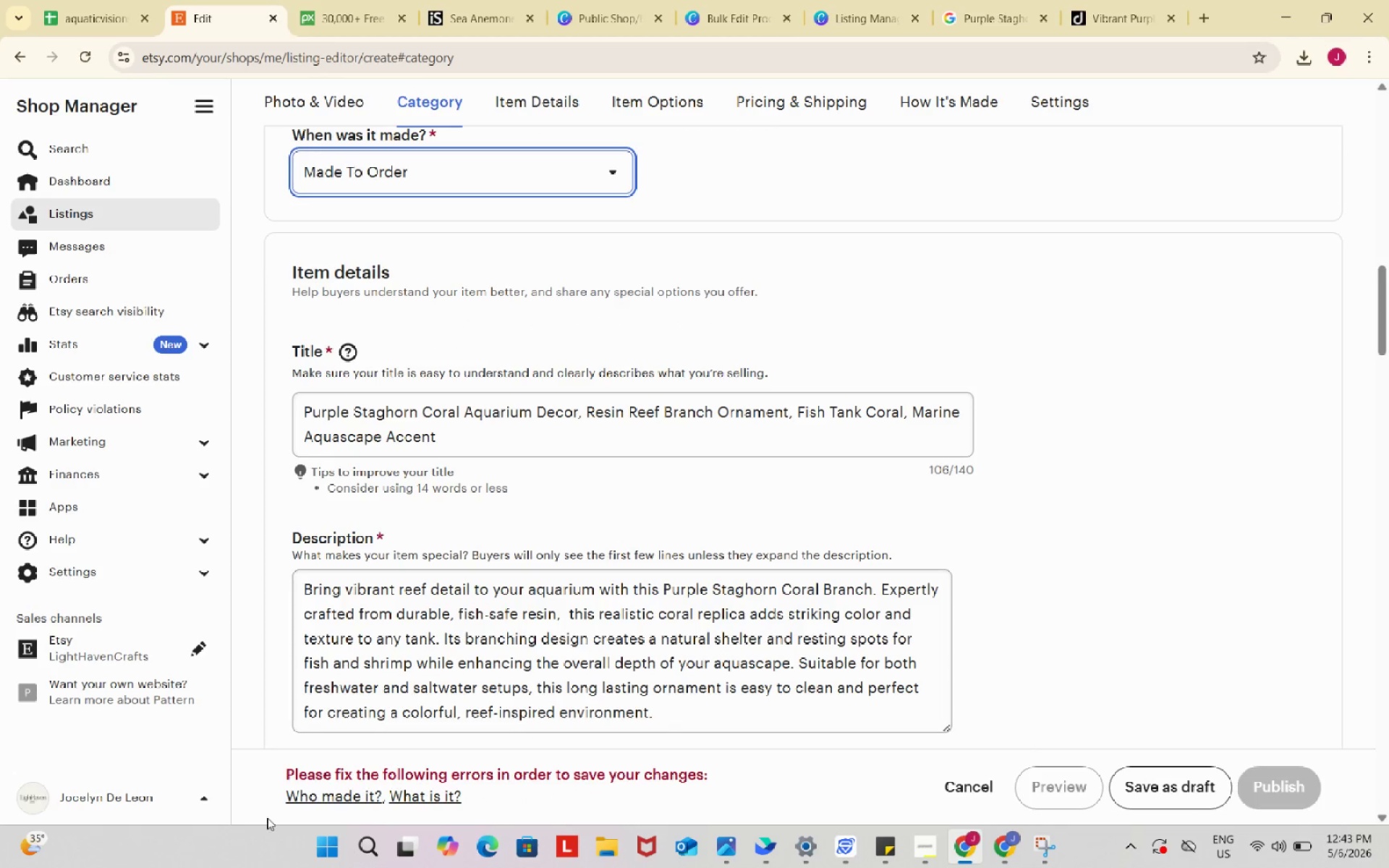 
left_click([312, 799])
 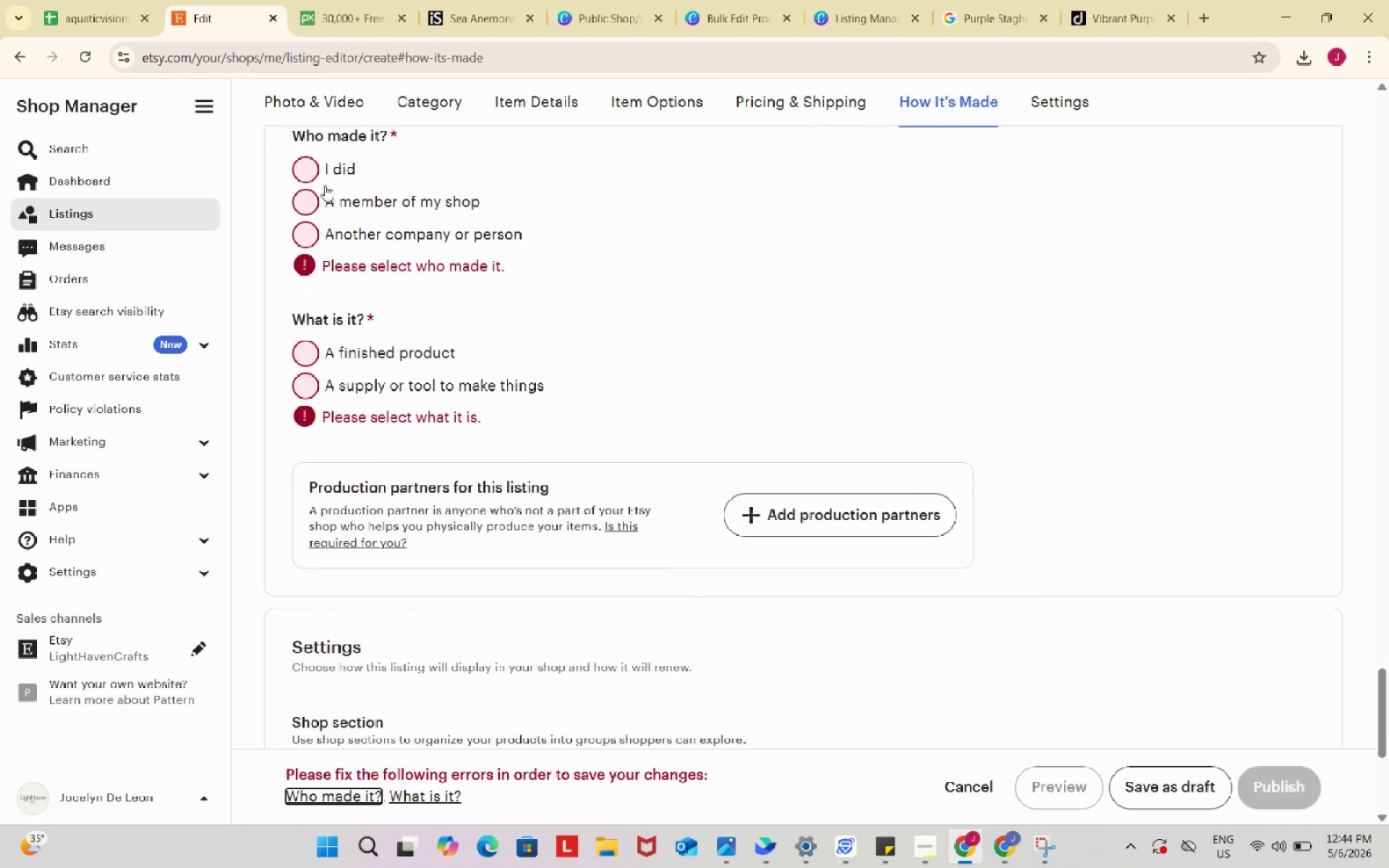 
left_click([311, 168])
 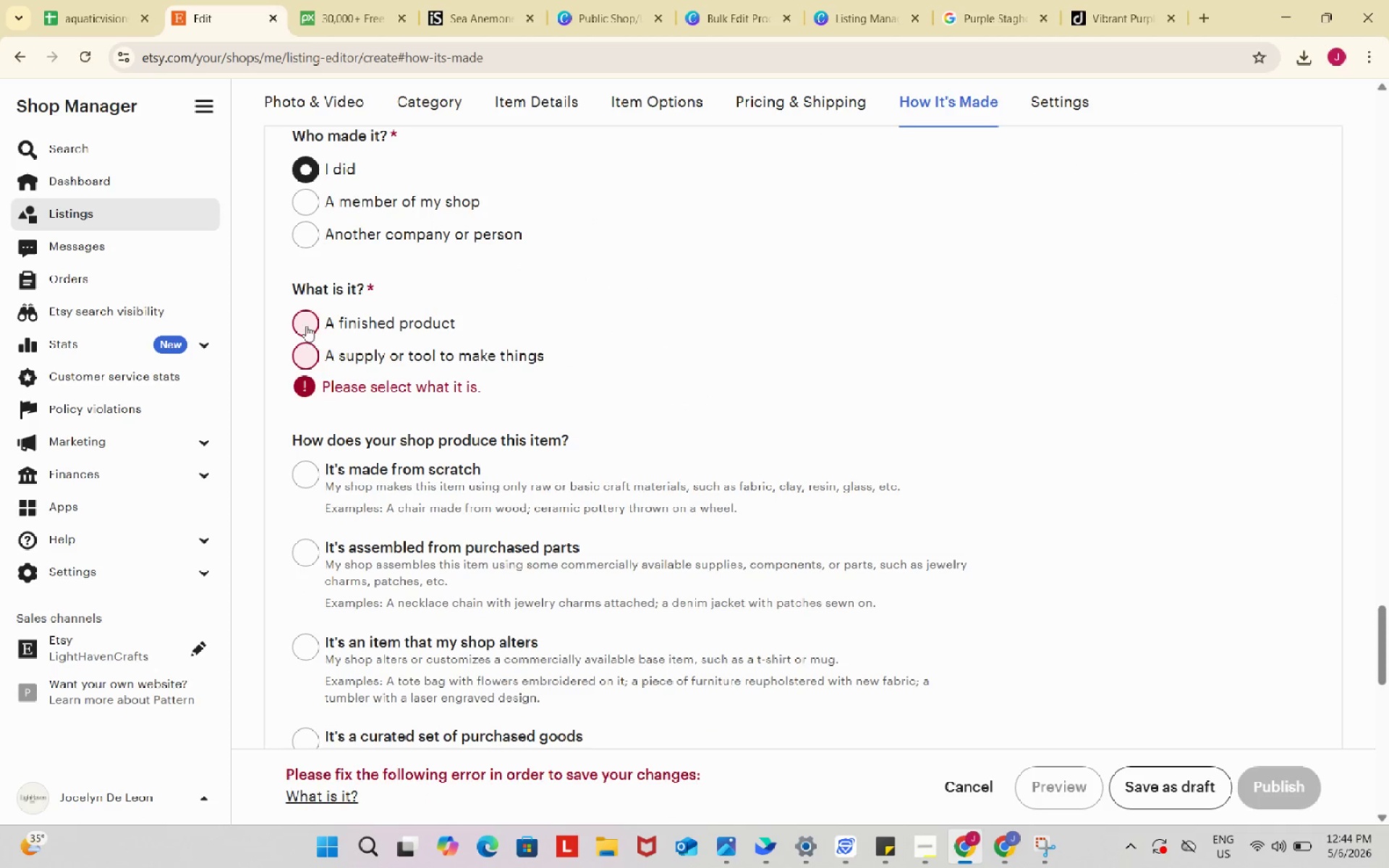 
left_click([306, 326])
 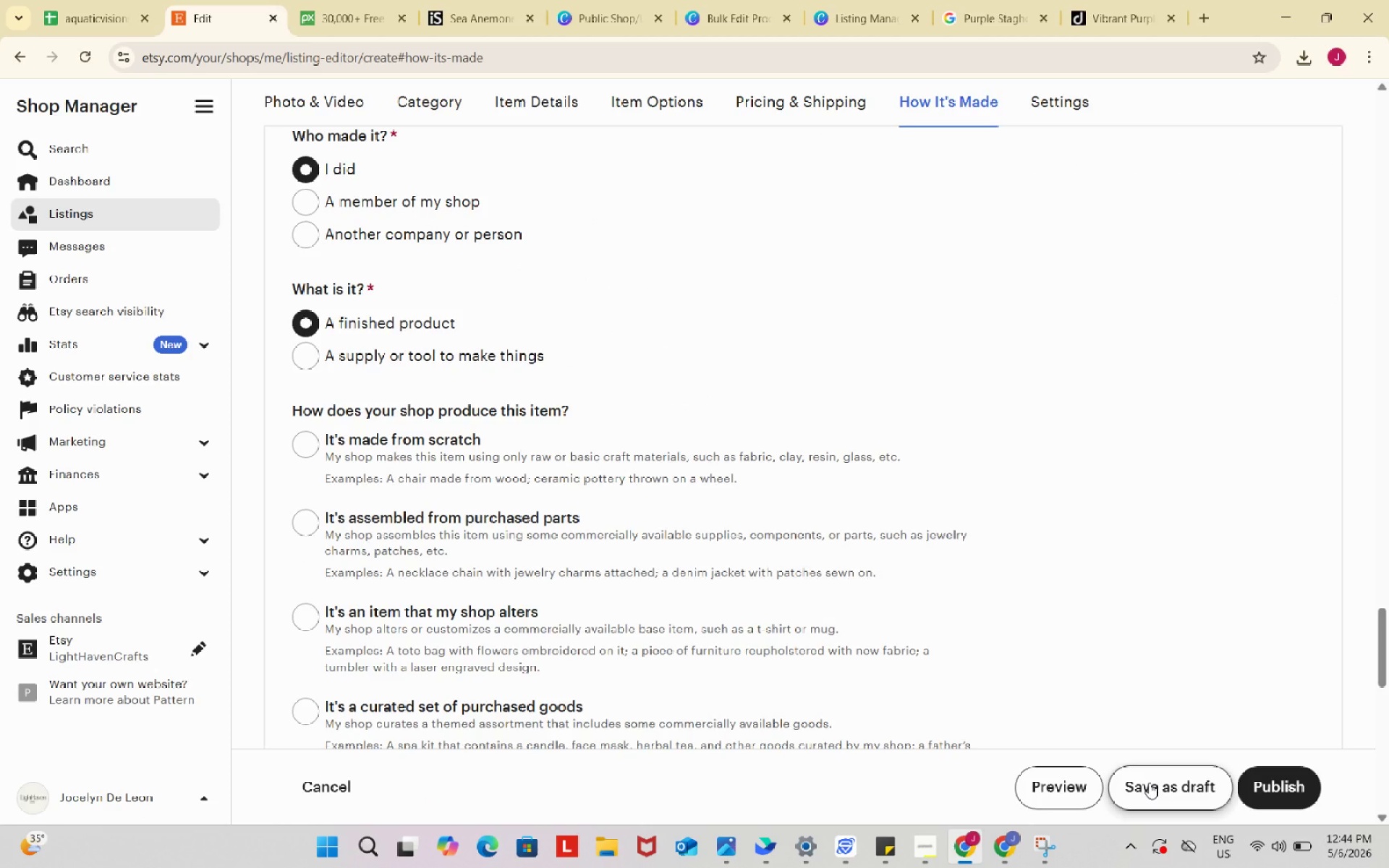 
left_click([1149, 783])
 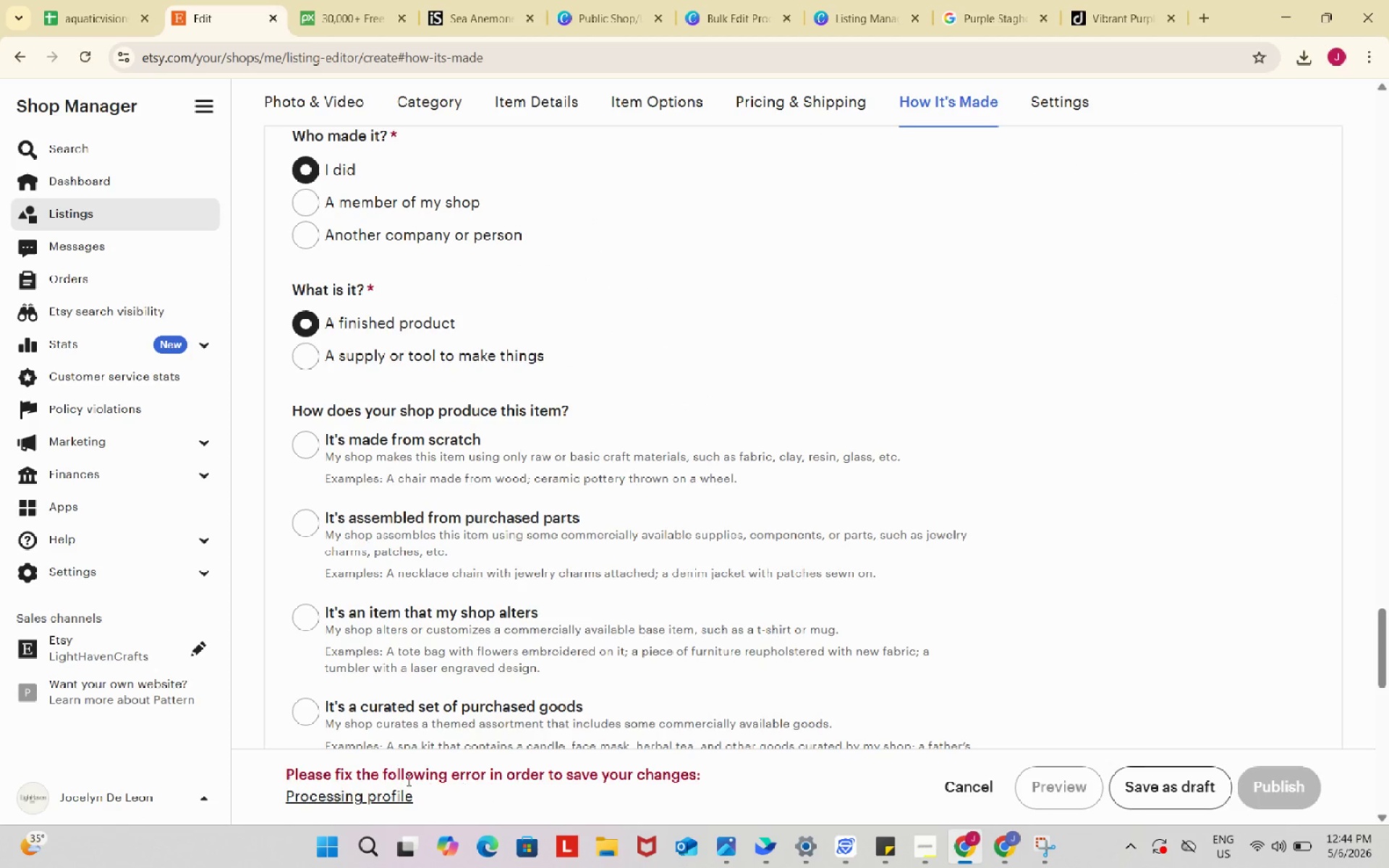 
left_click([379, 799])
 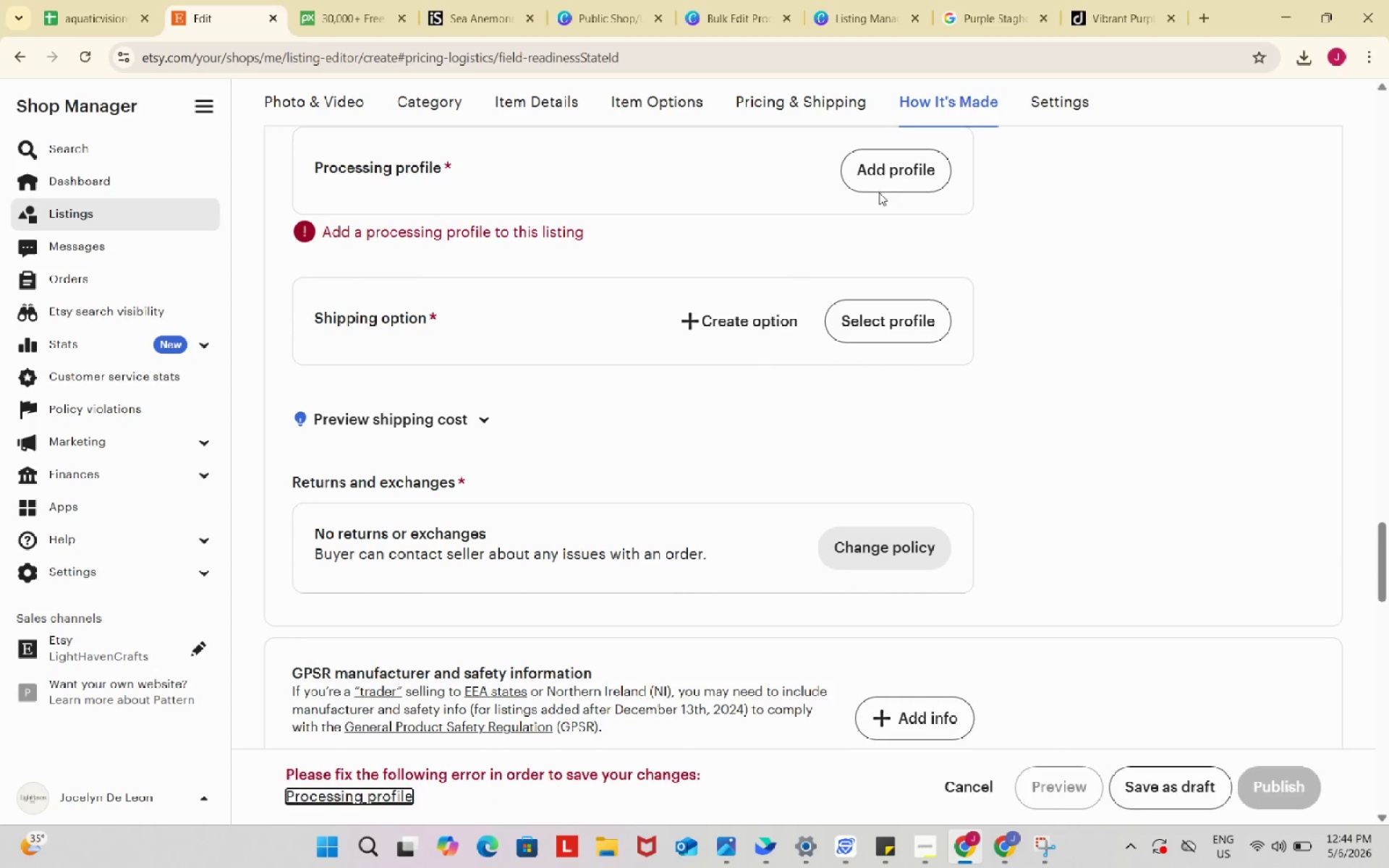 
left_click([900, 169])
 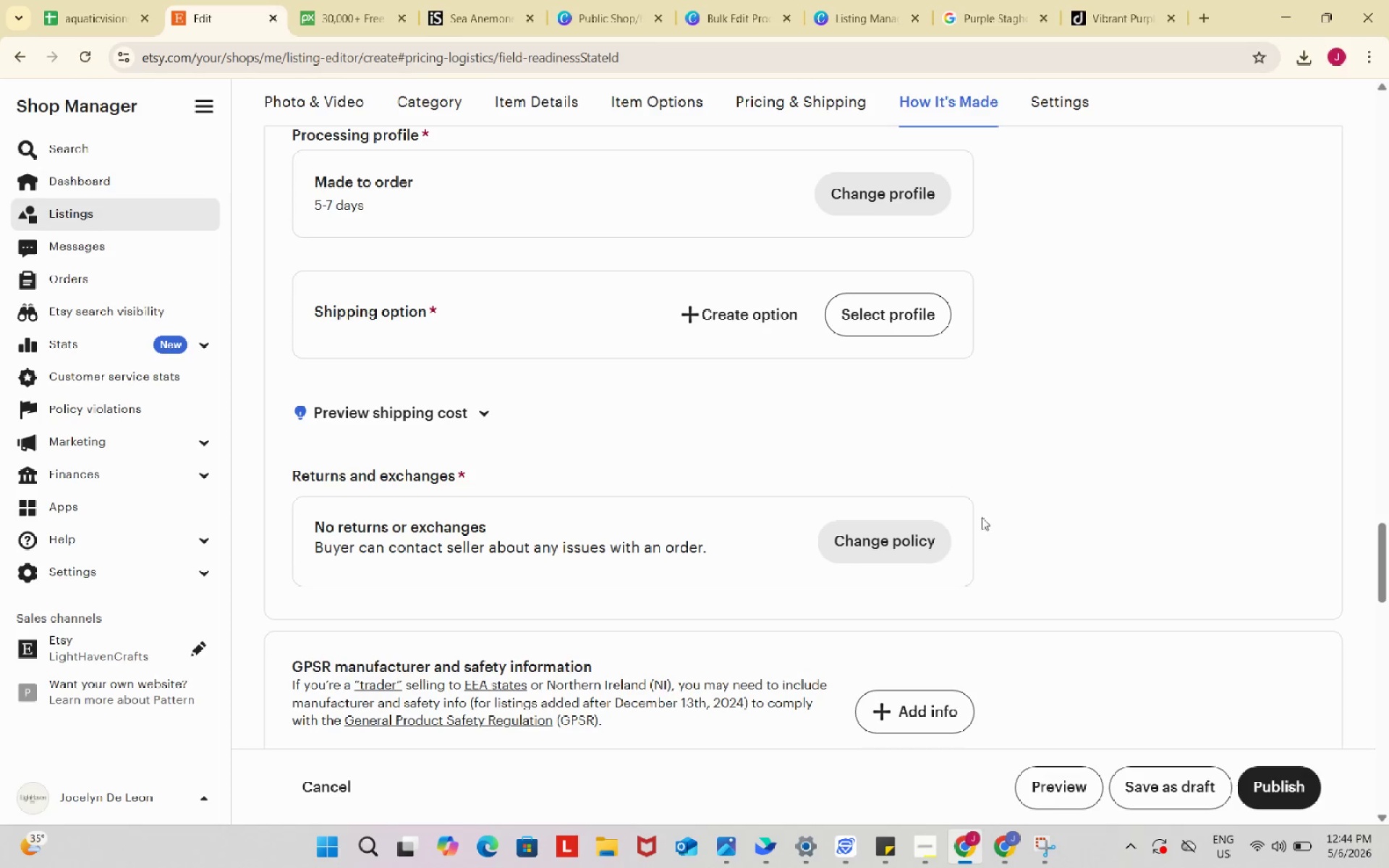 
left_click([893, 314])
 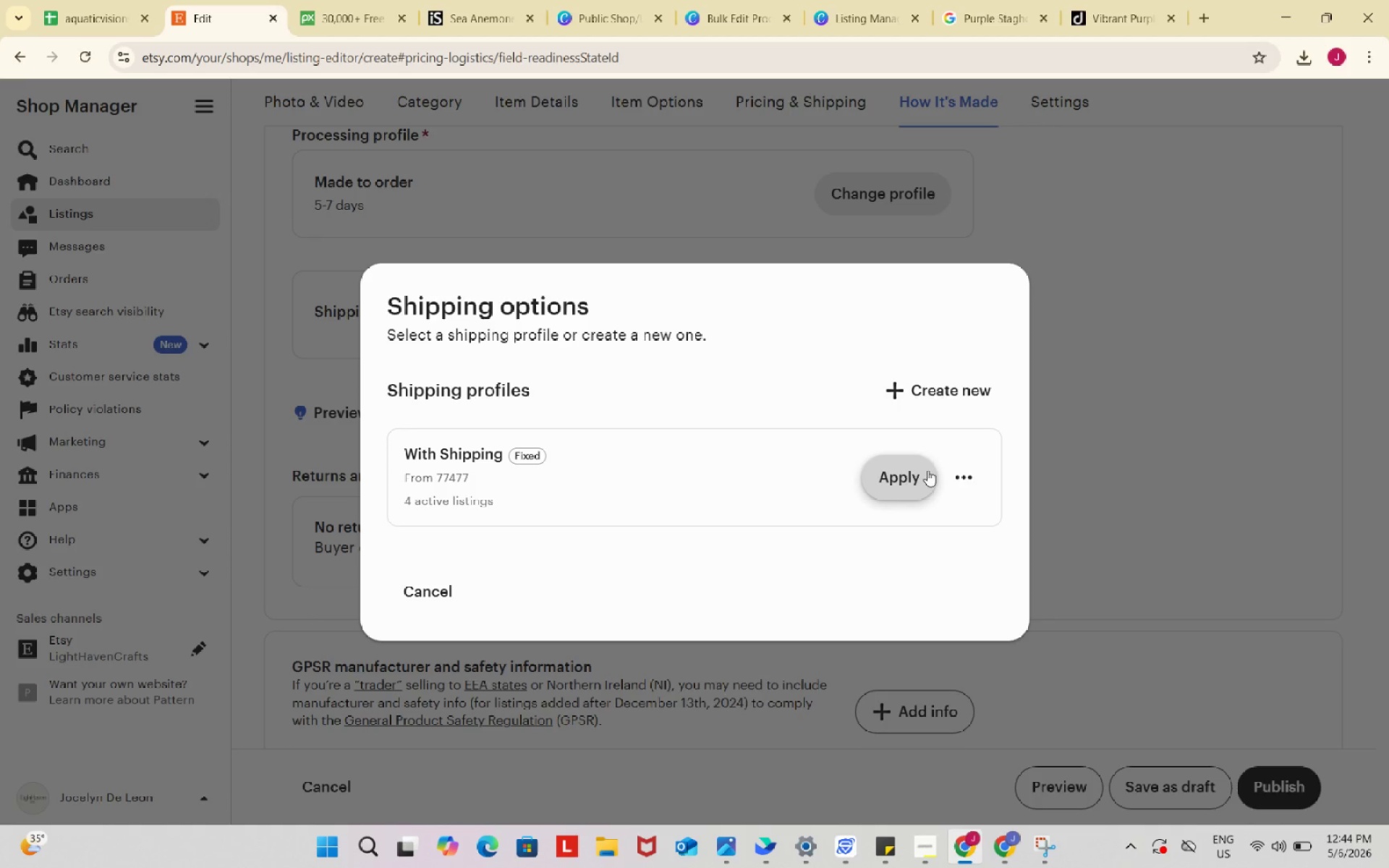 
left_click([912, 470])
 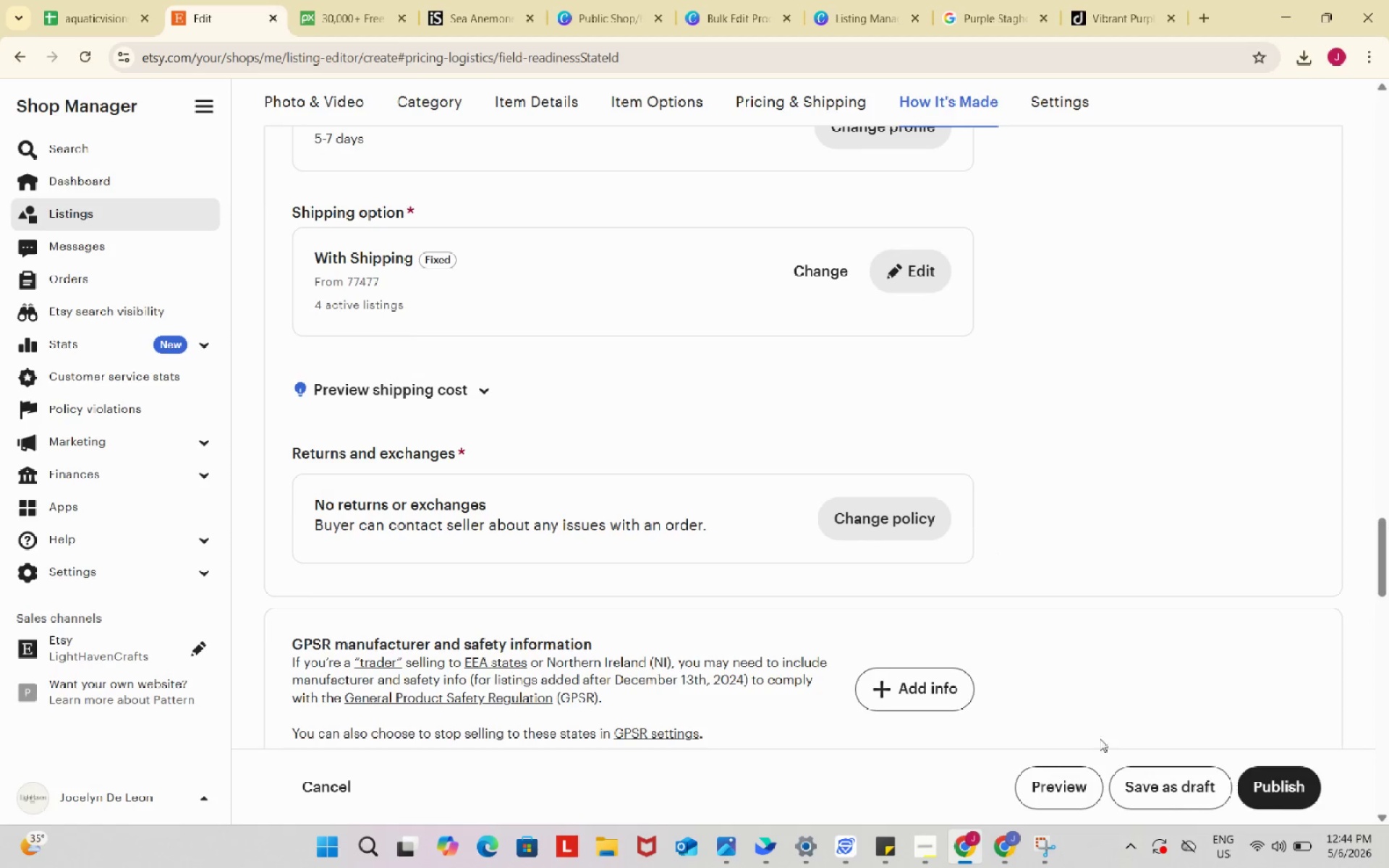 
left_click([1164, 783])
 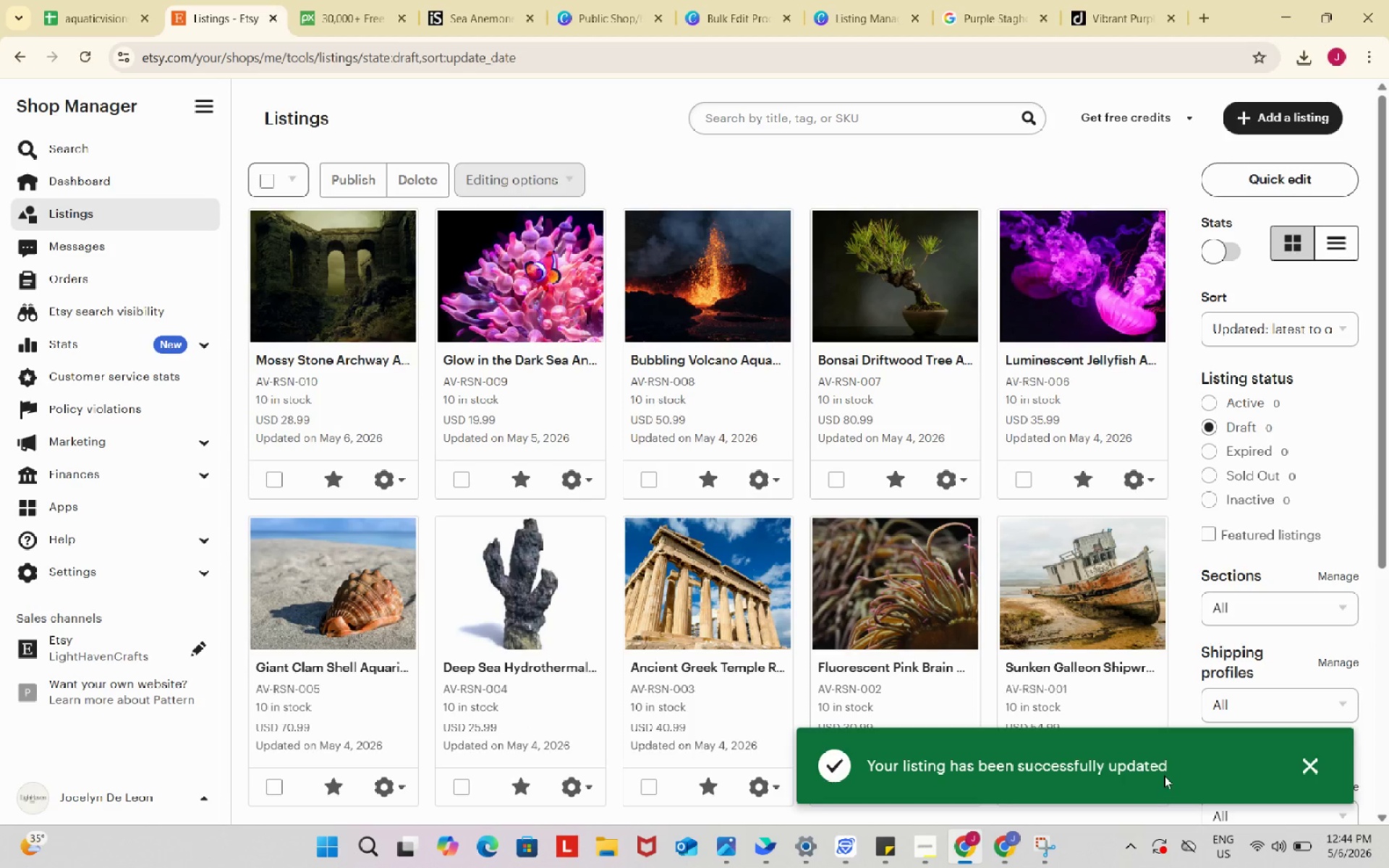 
scroll: coordinate [834, 616], scroll_direction: up, amount: 2.0
 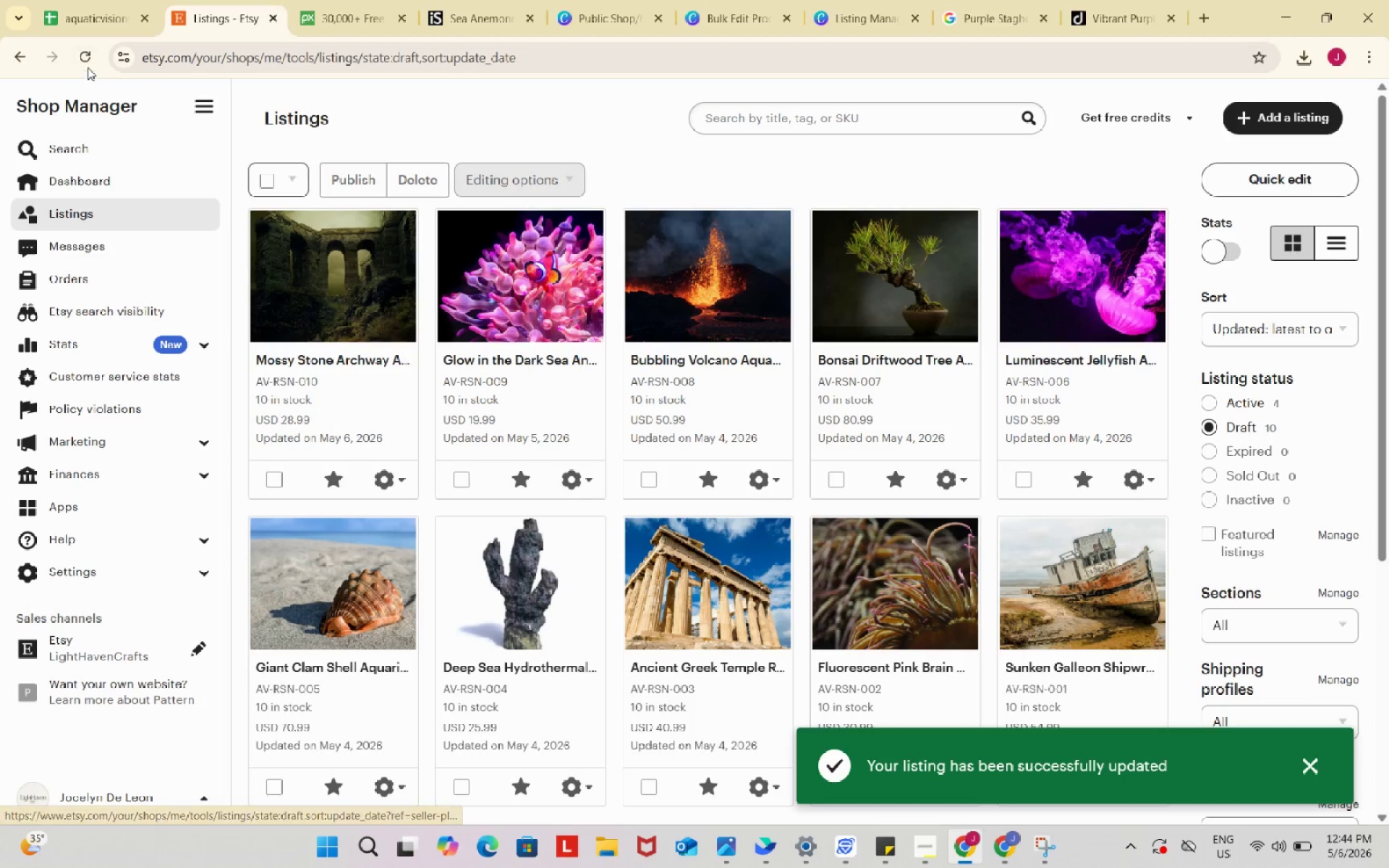 
left_click([87, 64])
 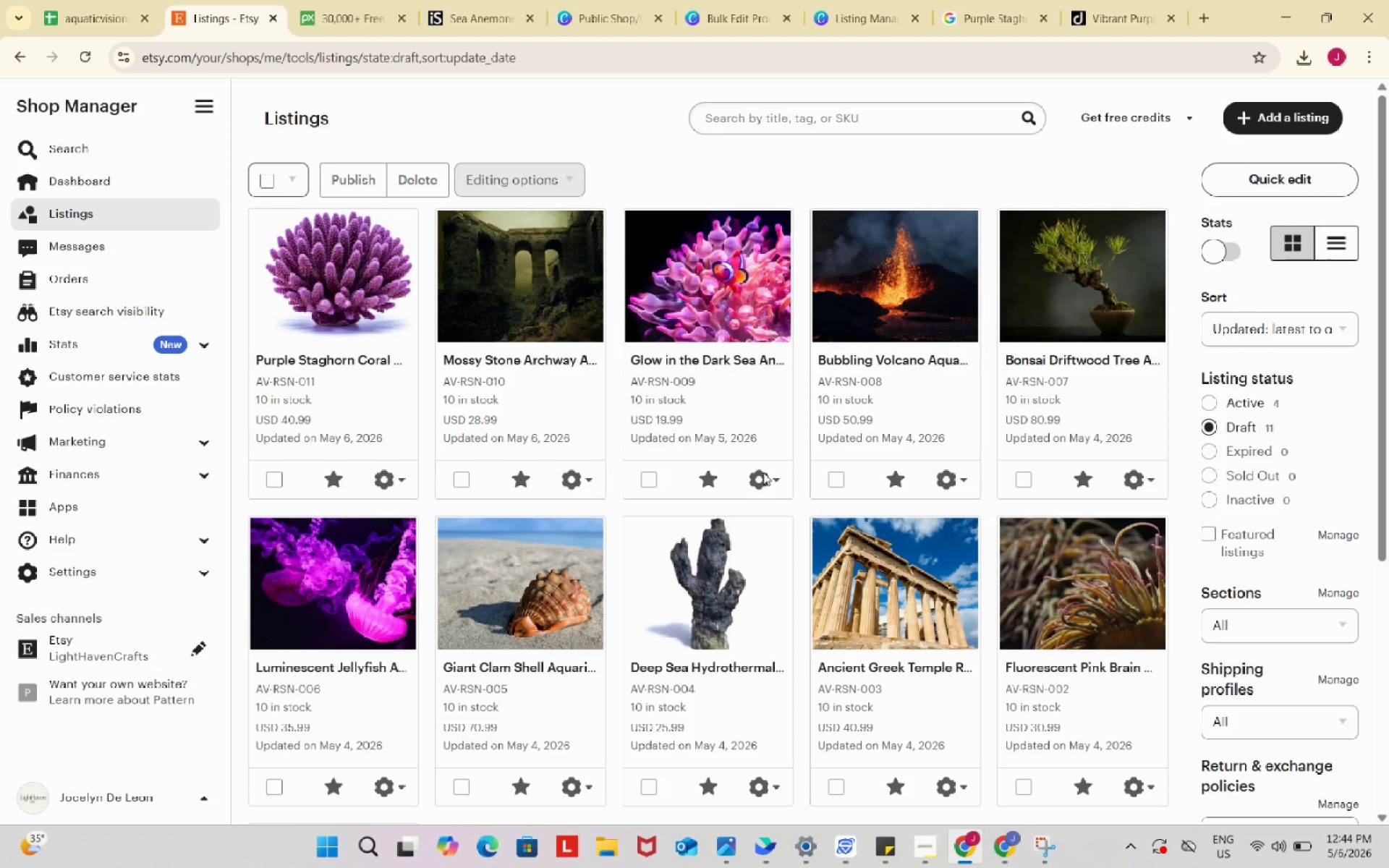 
scroll: coordinate [794, 563], scroll_direction: up, amount: 3.0
 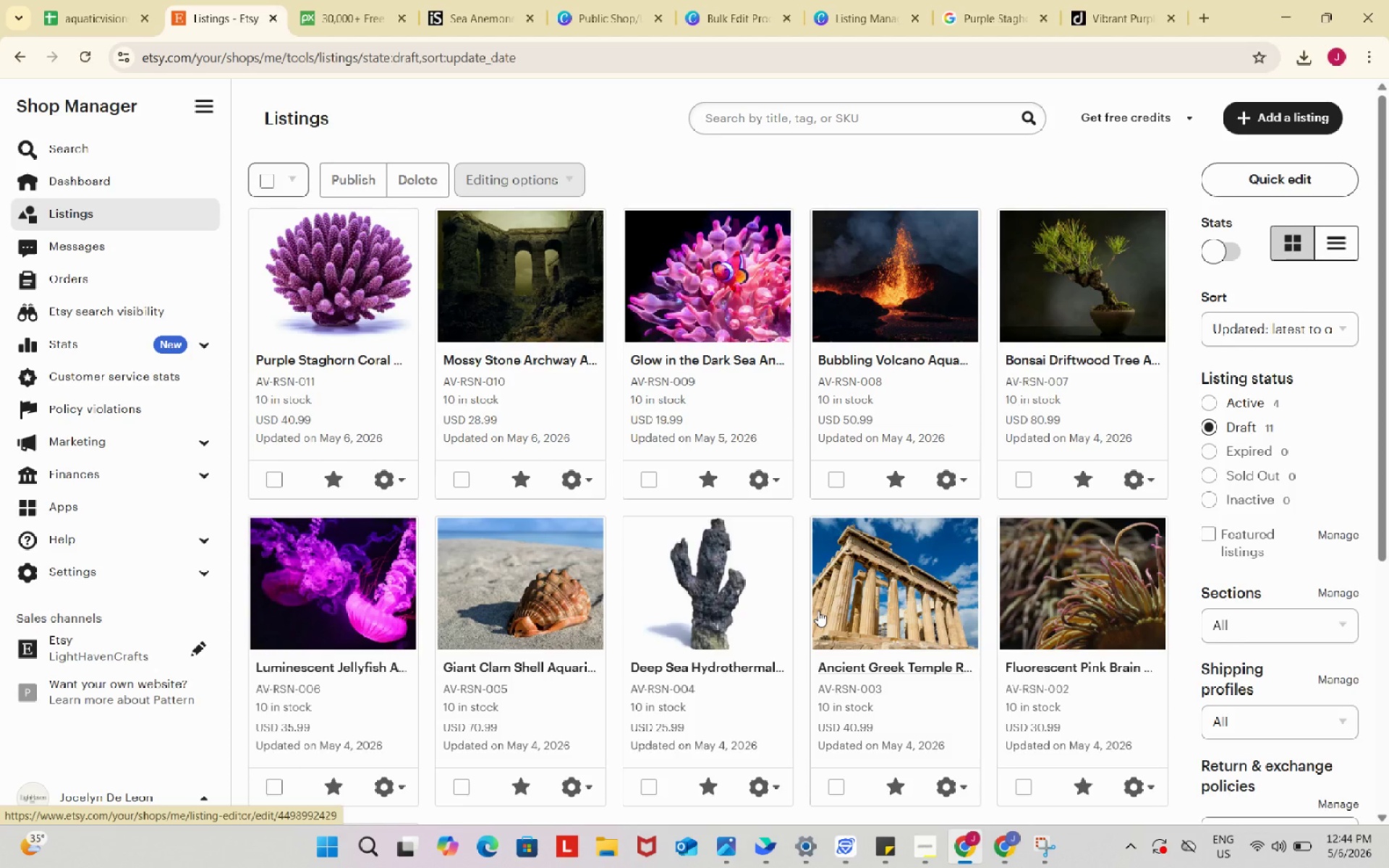 
key(Meta+Shift+S)
 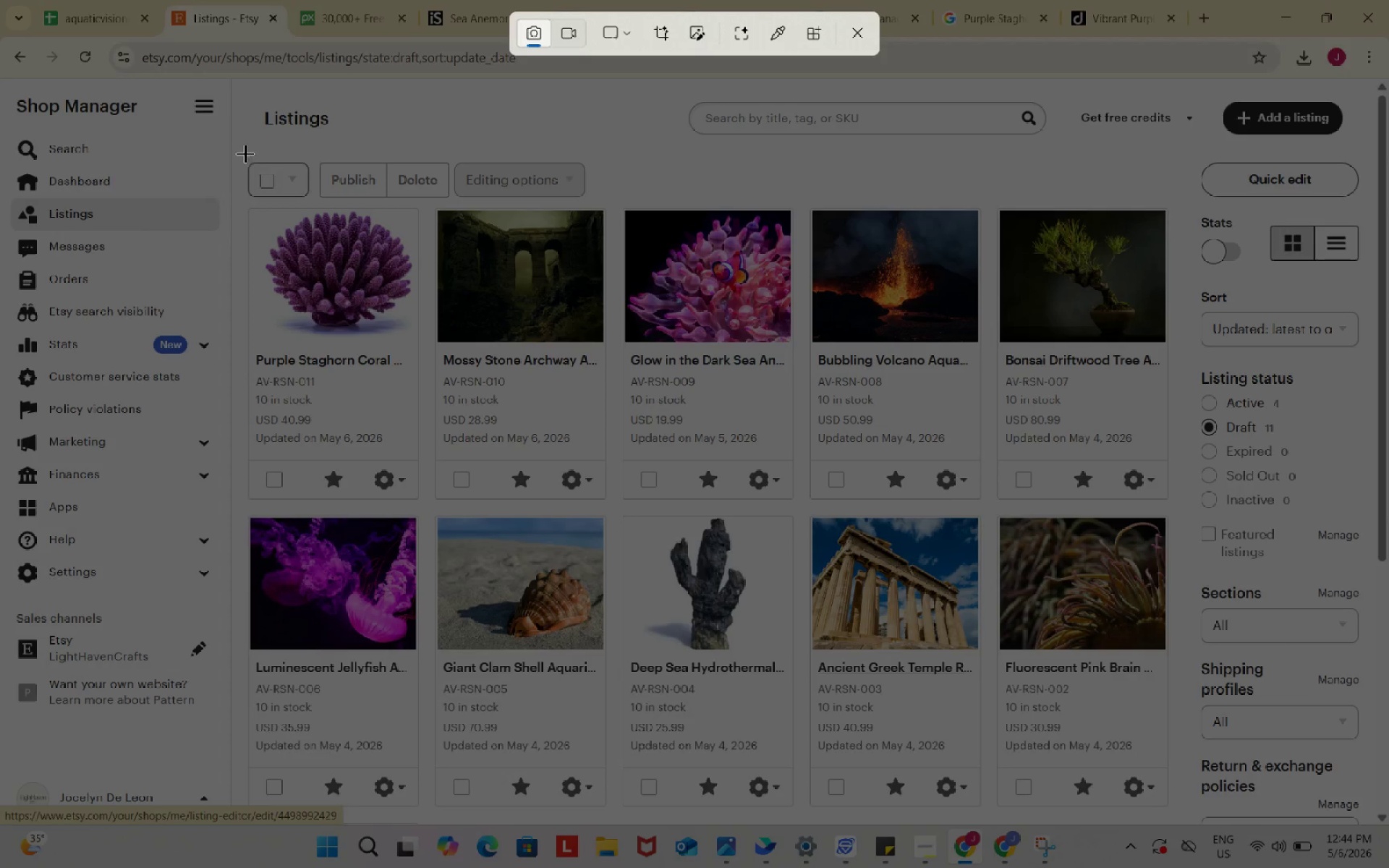 
left_click_drag(start_coordinate=[245, 153], to_coordinate=[1173, 506])
 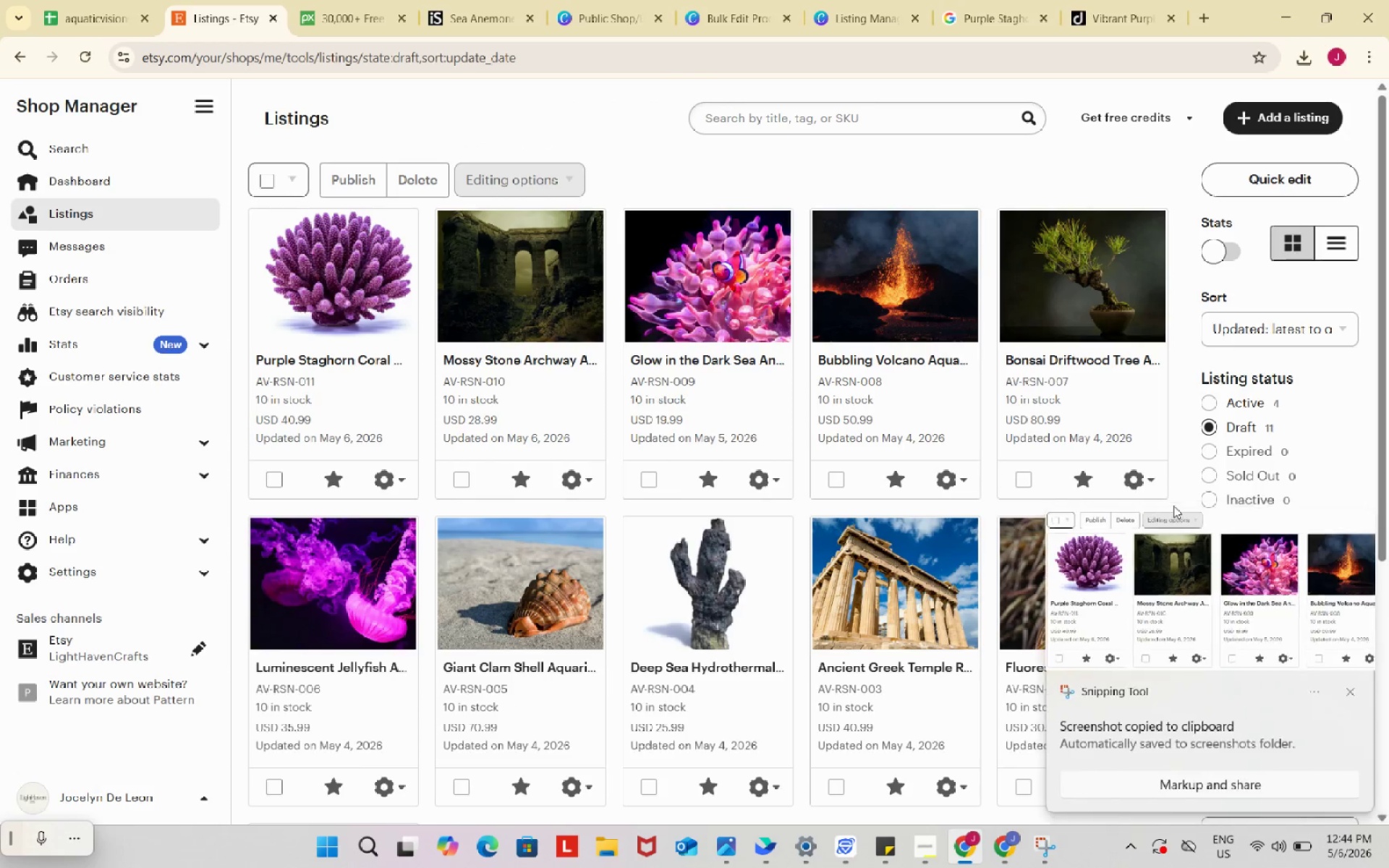 
left_click([1214, 581])
 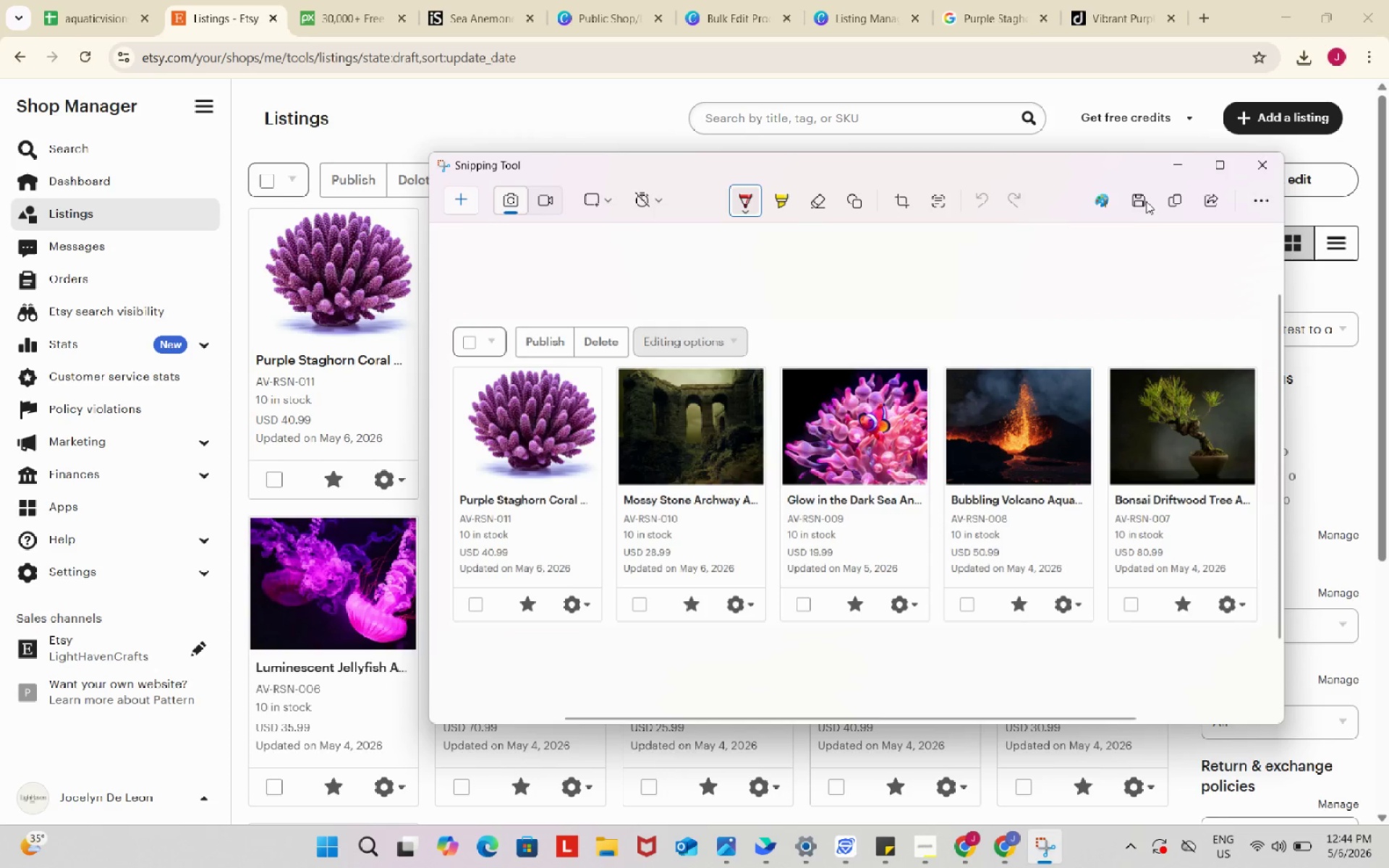 
left_click([1139, 201])
 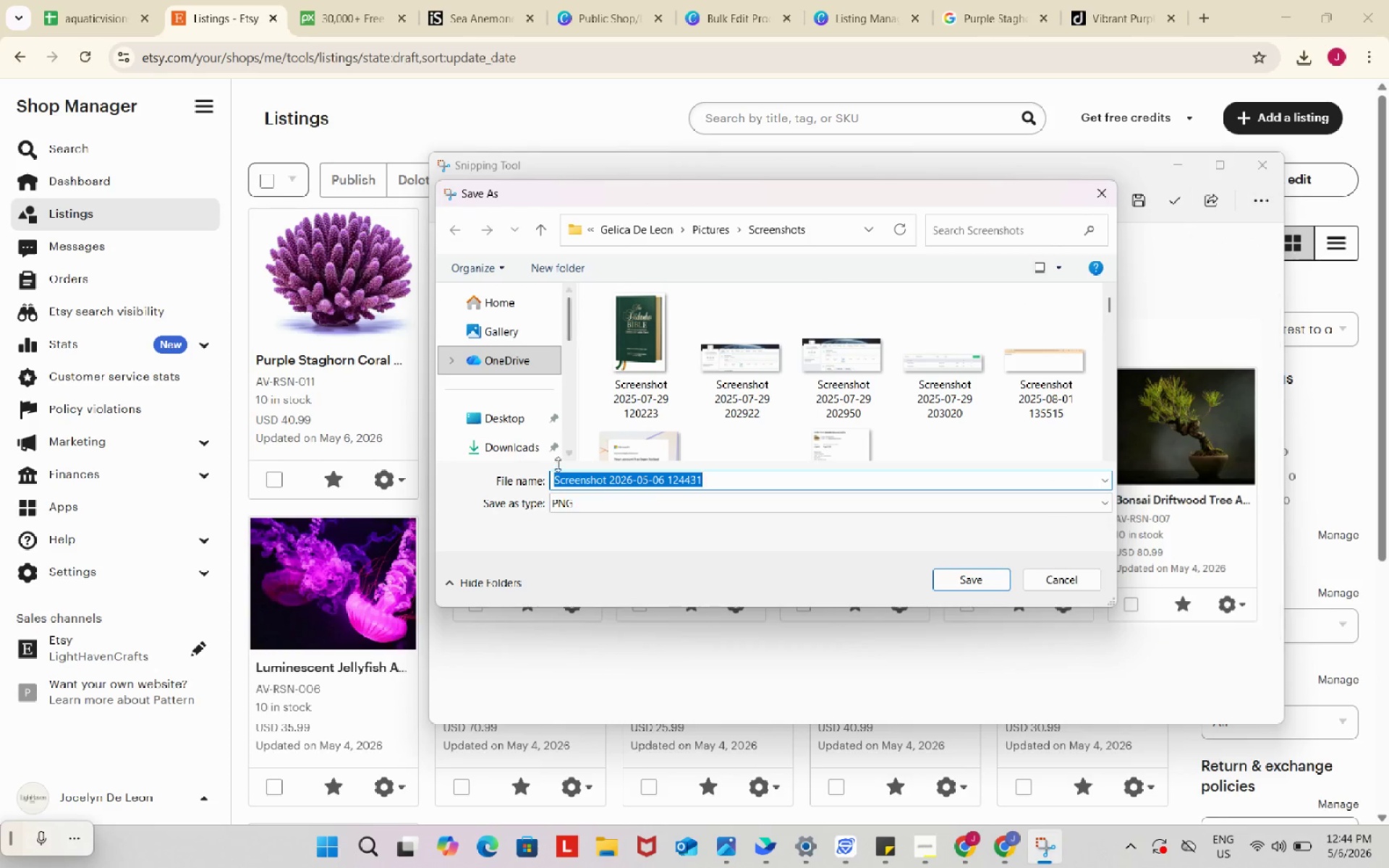 
left_click([528, 451])
 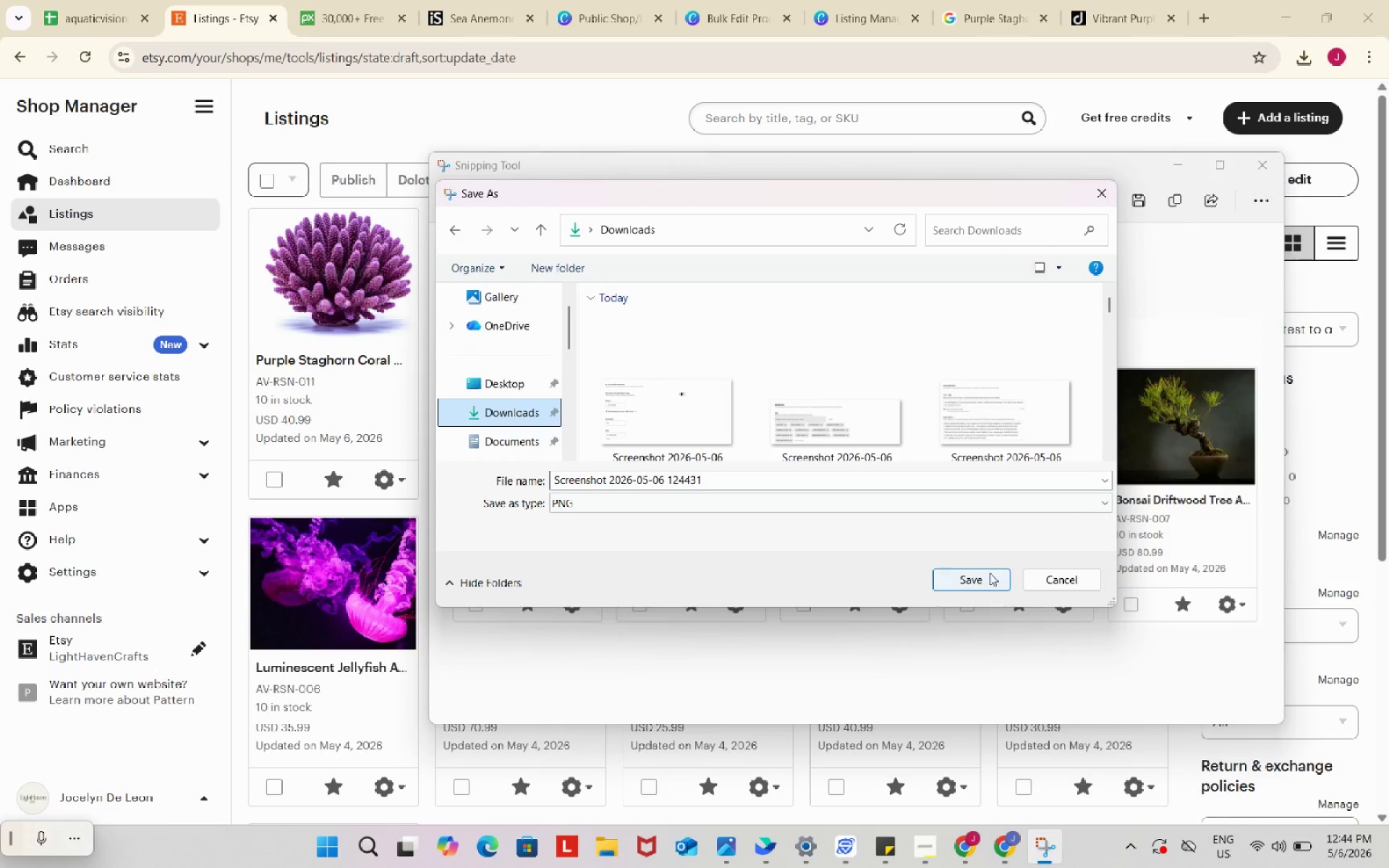 
left_click([990, 573])
 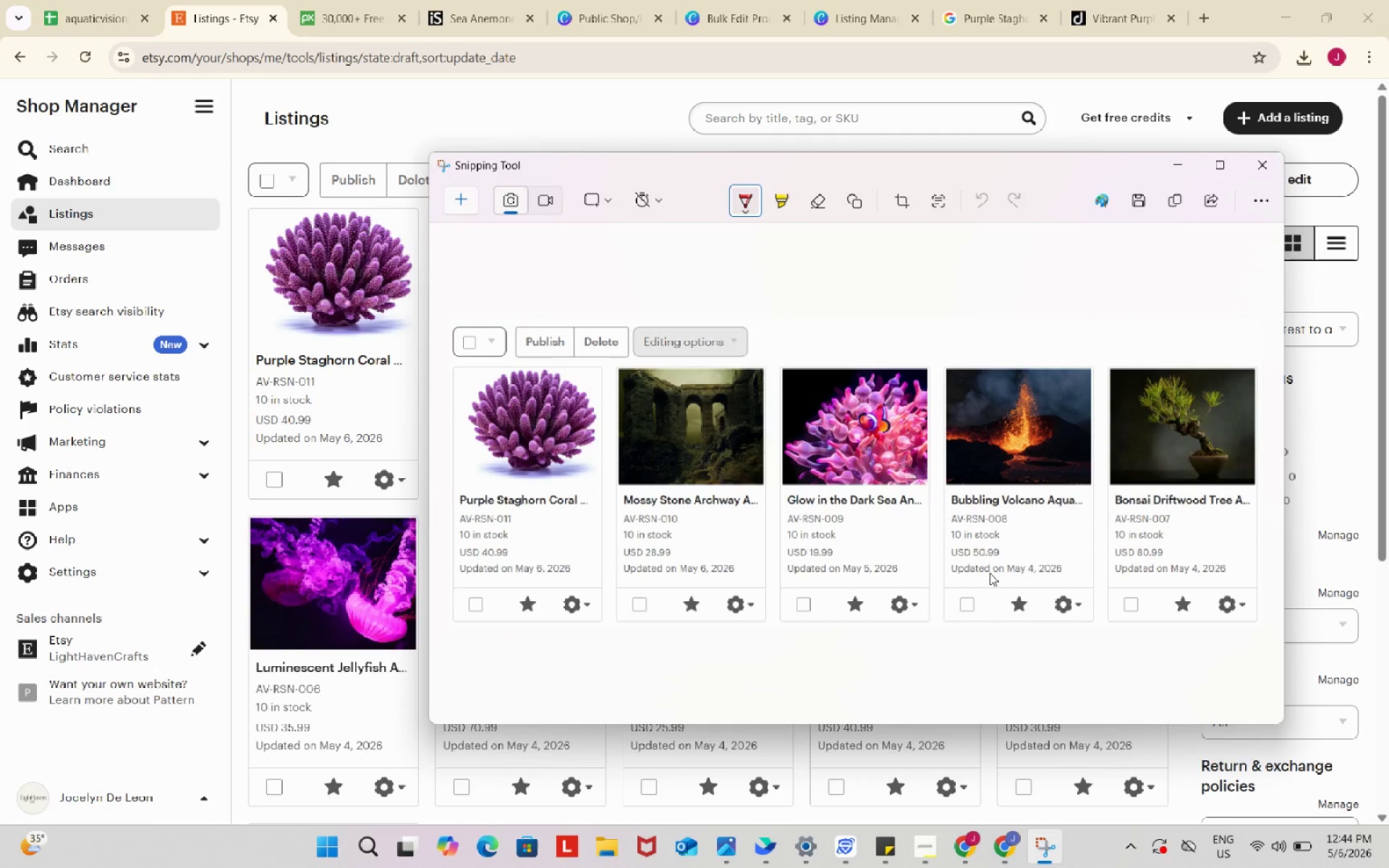 
wait(11.05)
 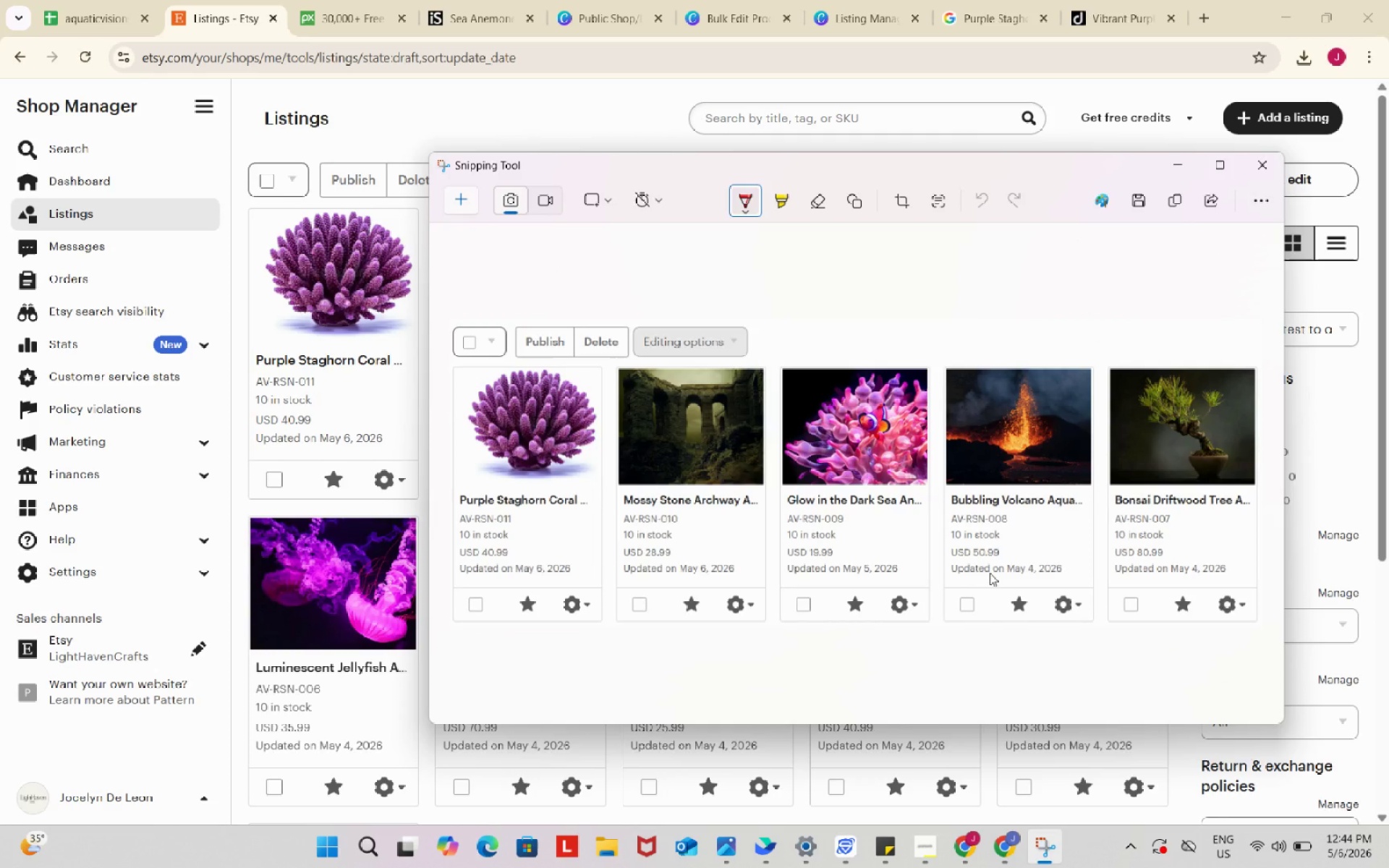 
mouse_move([762, 15])
 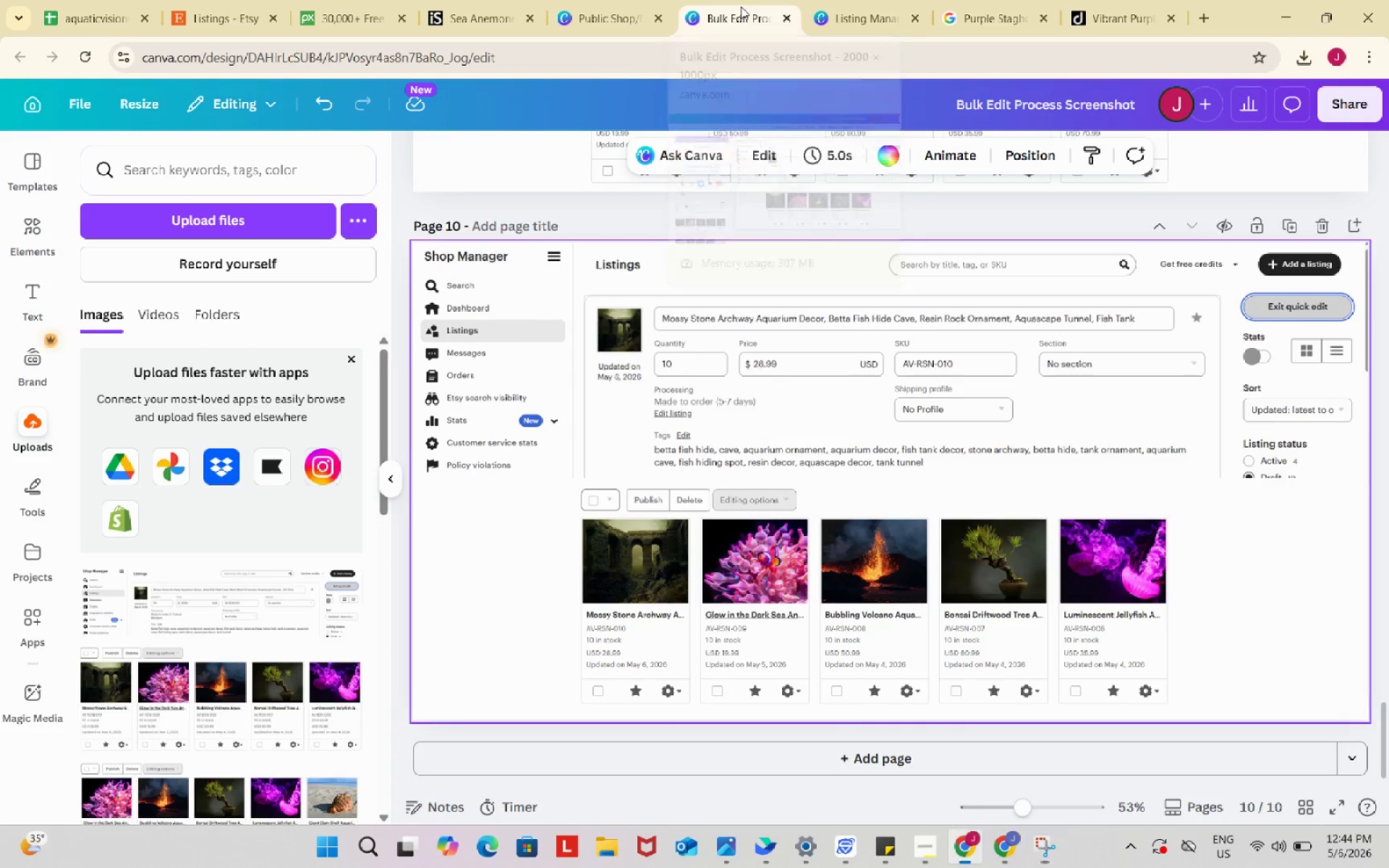 
left_click([741, 7])
 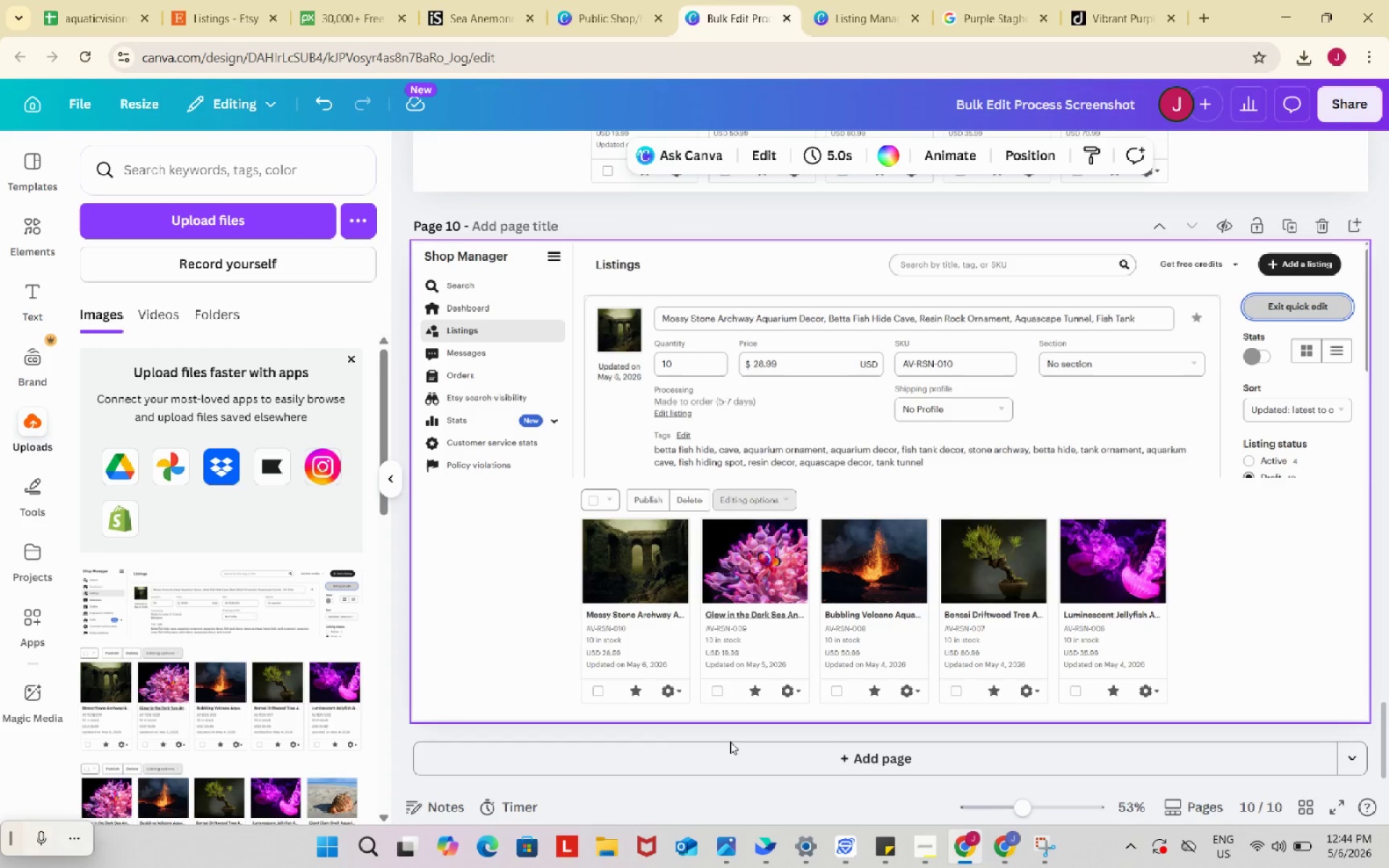 
left_click([728, 752])
 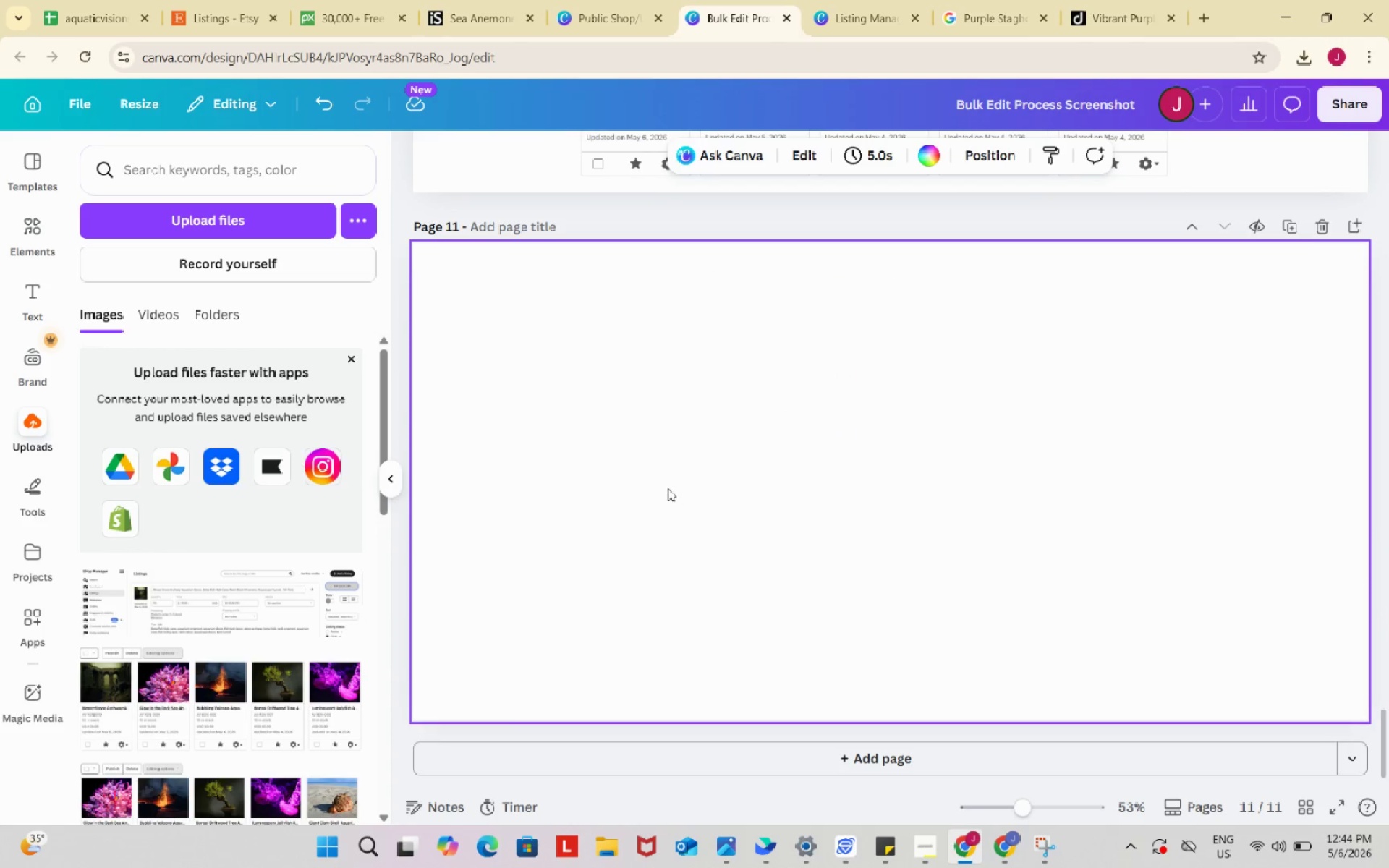 
left_click([668, 488])
 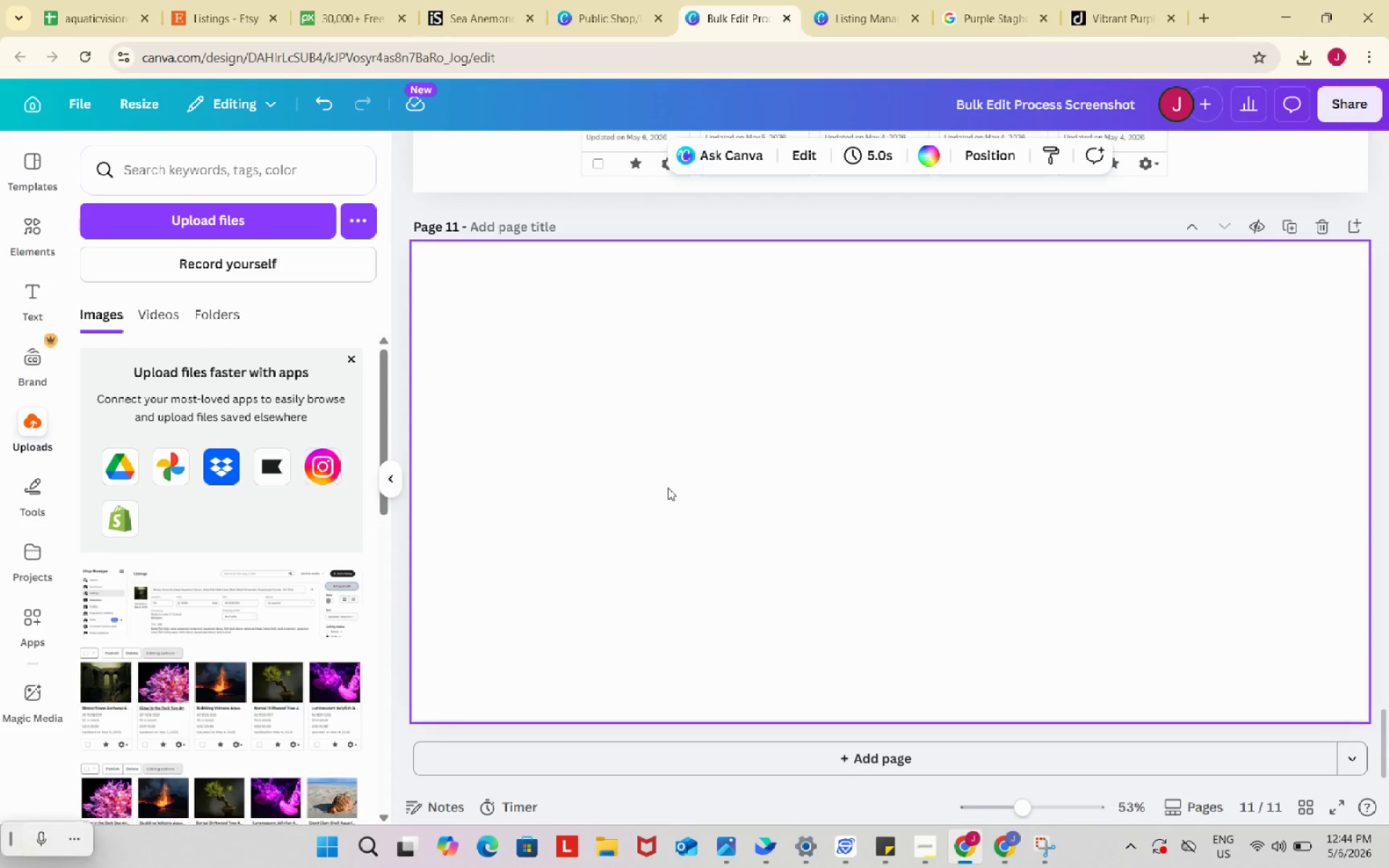 
key(Control+ControlLeft)
 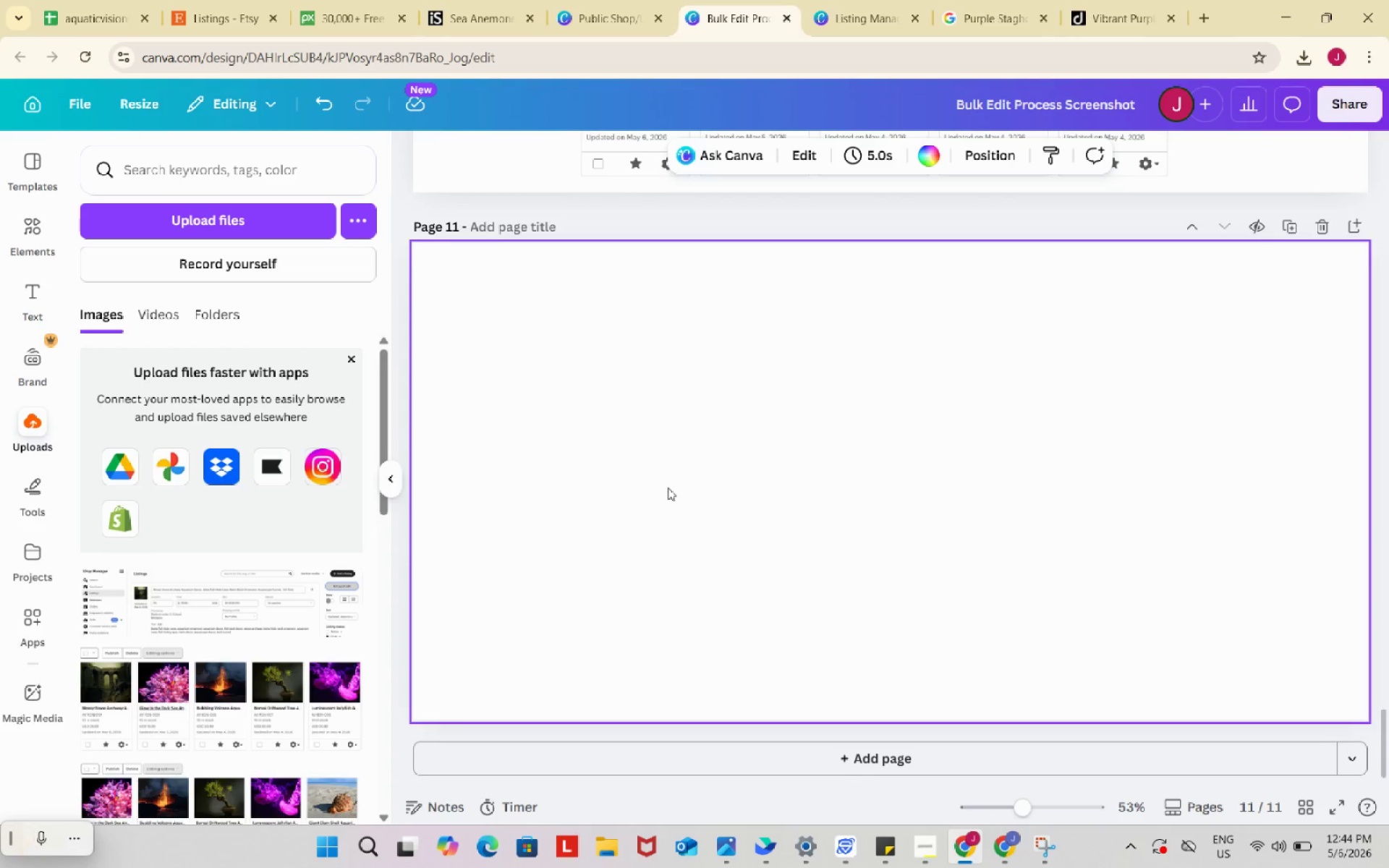 
key(Control+V)
 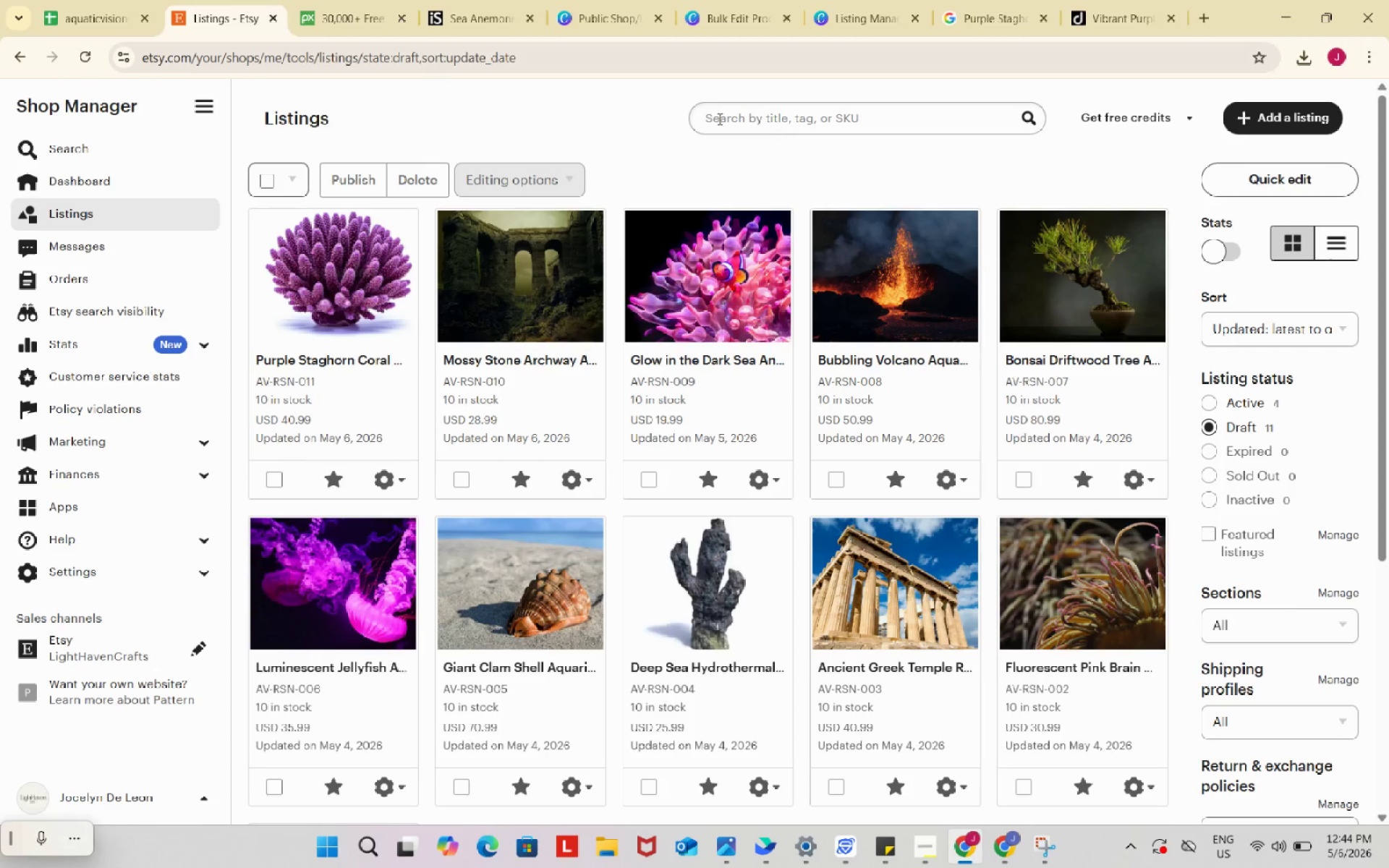 
left_click([1245, 174])
 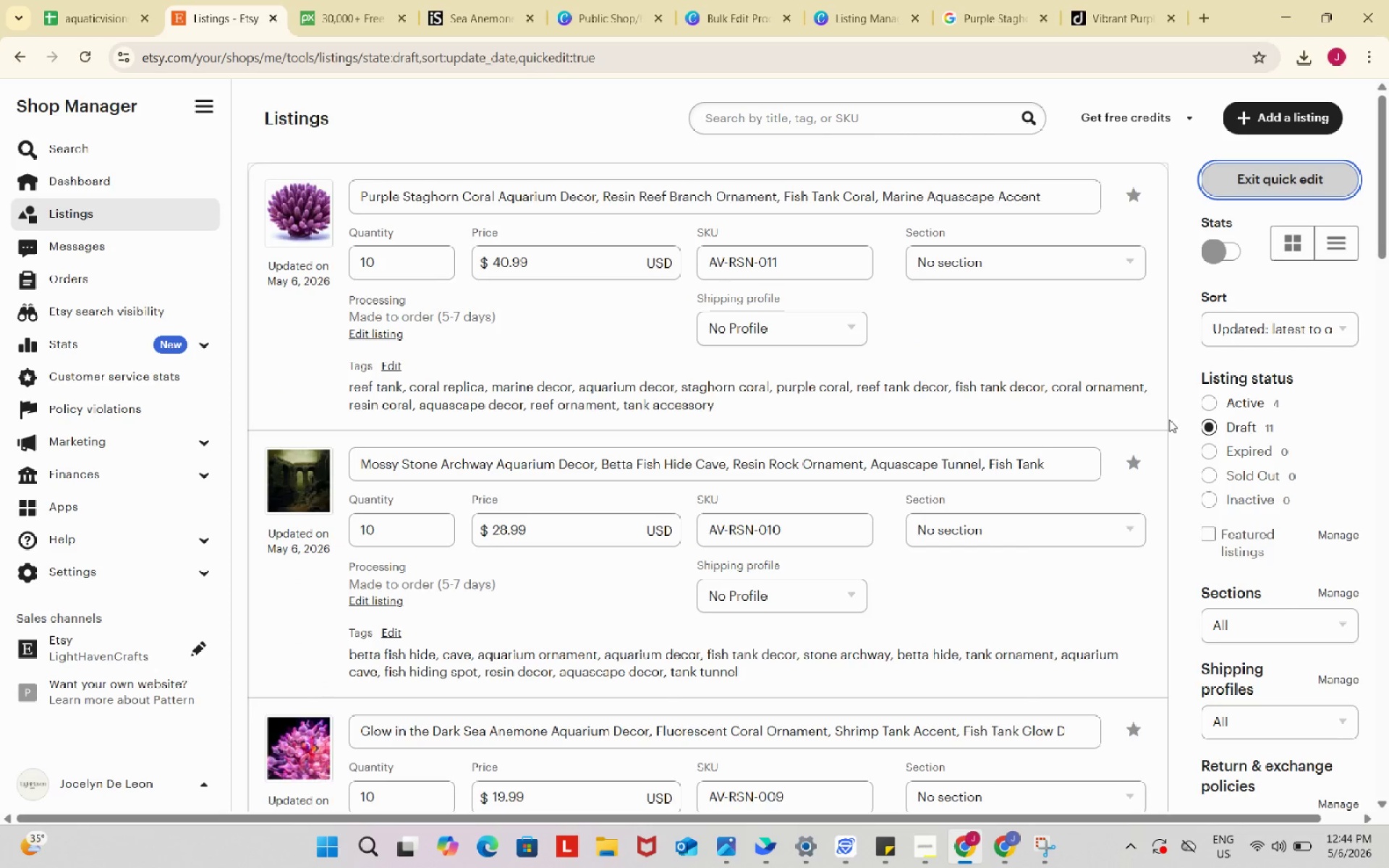 
scroll: coordinate [1169, 420], scroll_direction: up, amount: 1.0
 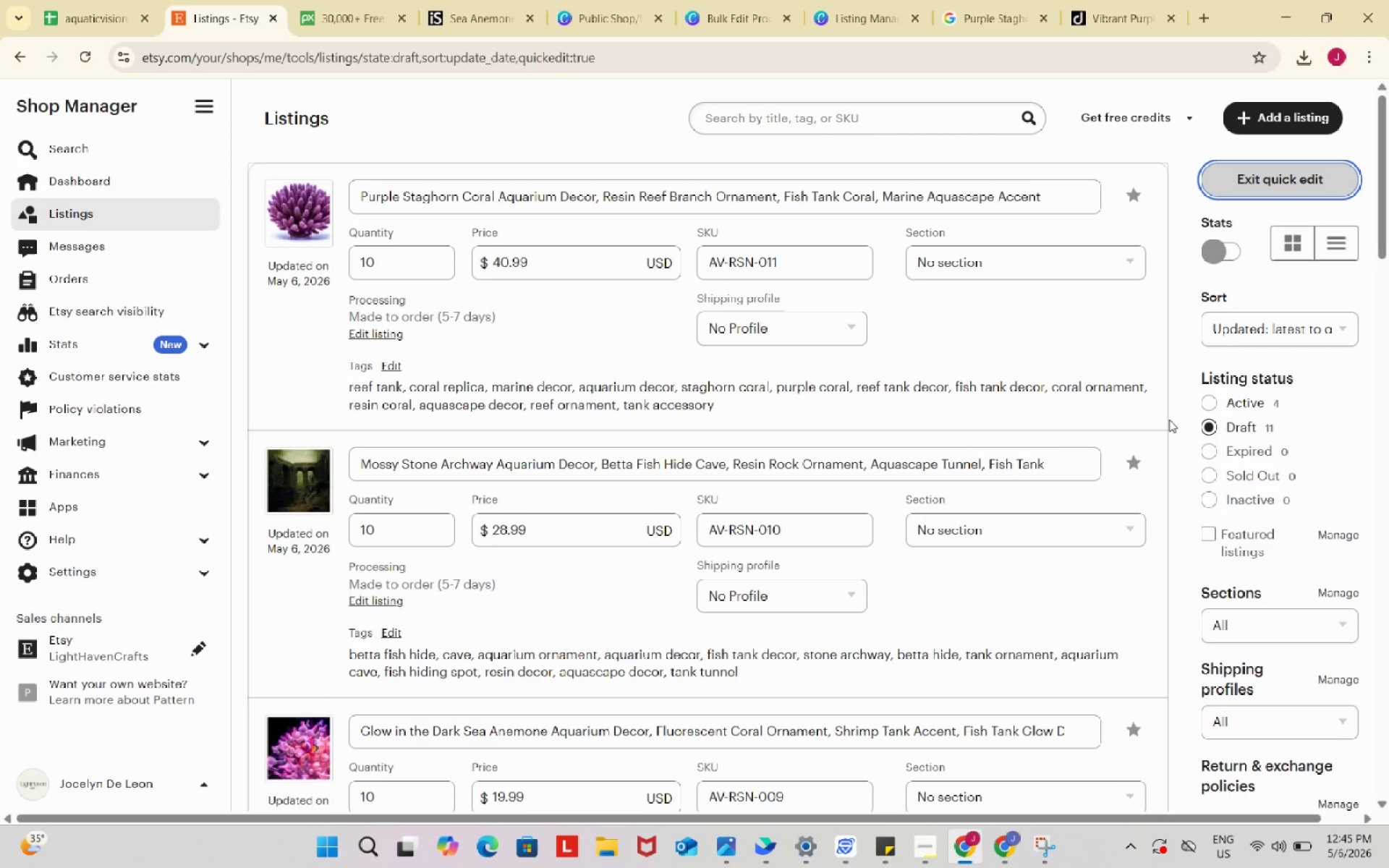 
key(Meta+Shift+S)
 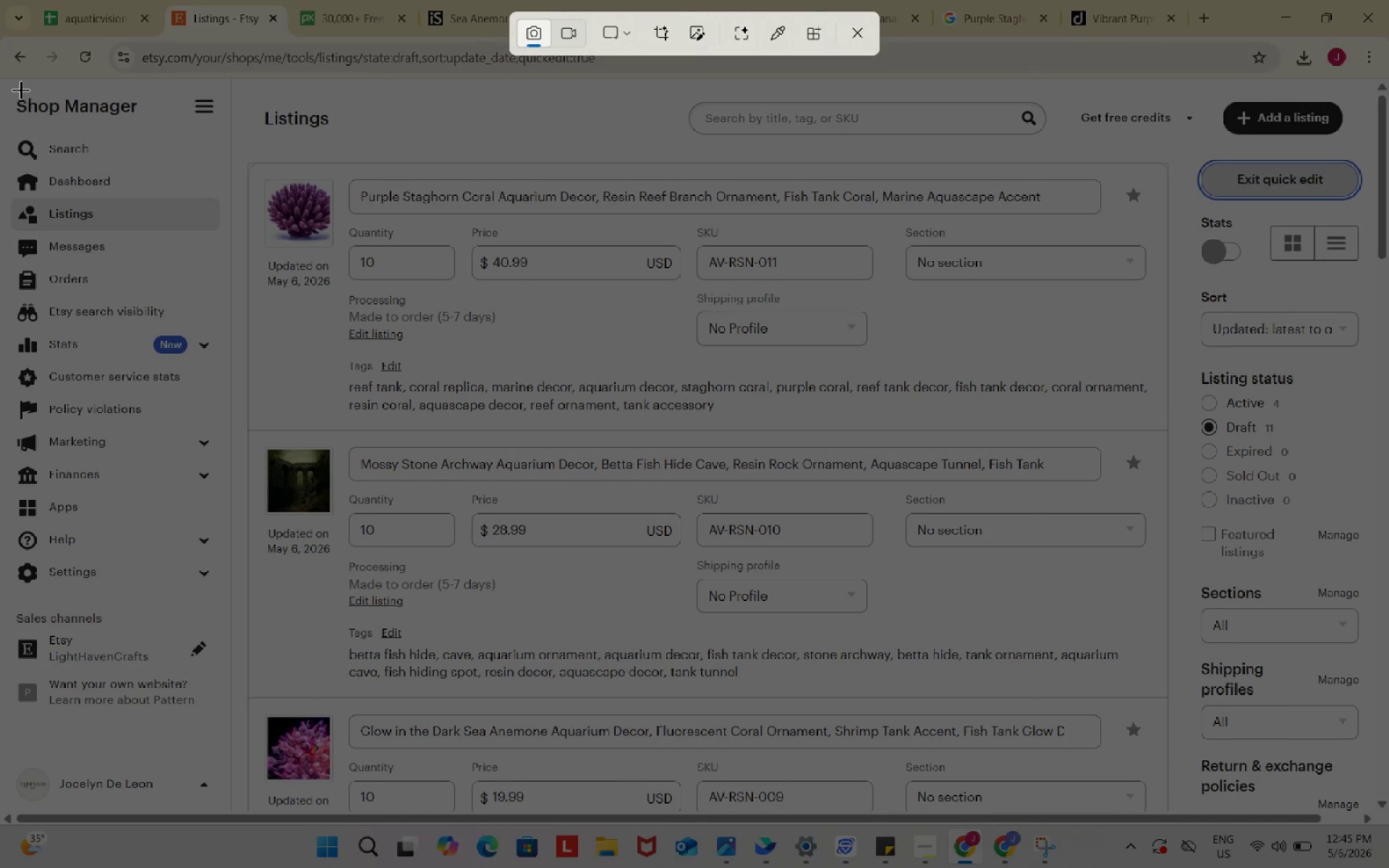 
left_click_drag(start_coordinate=[3, 83], to_coordinate=[1382, 433])
 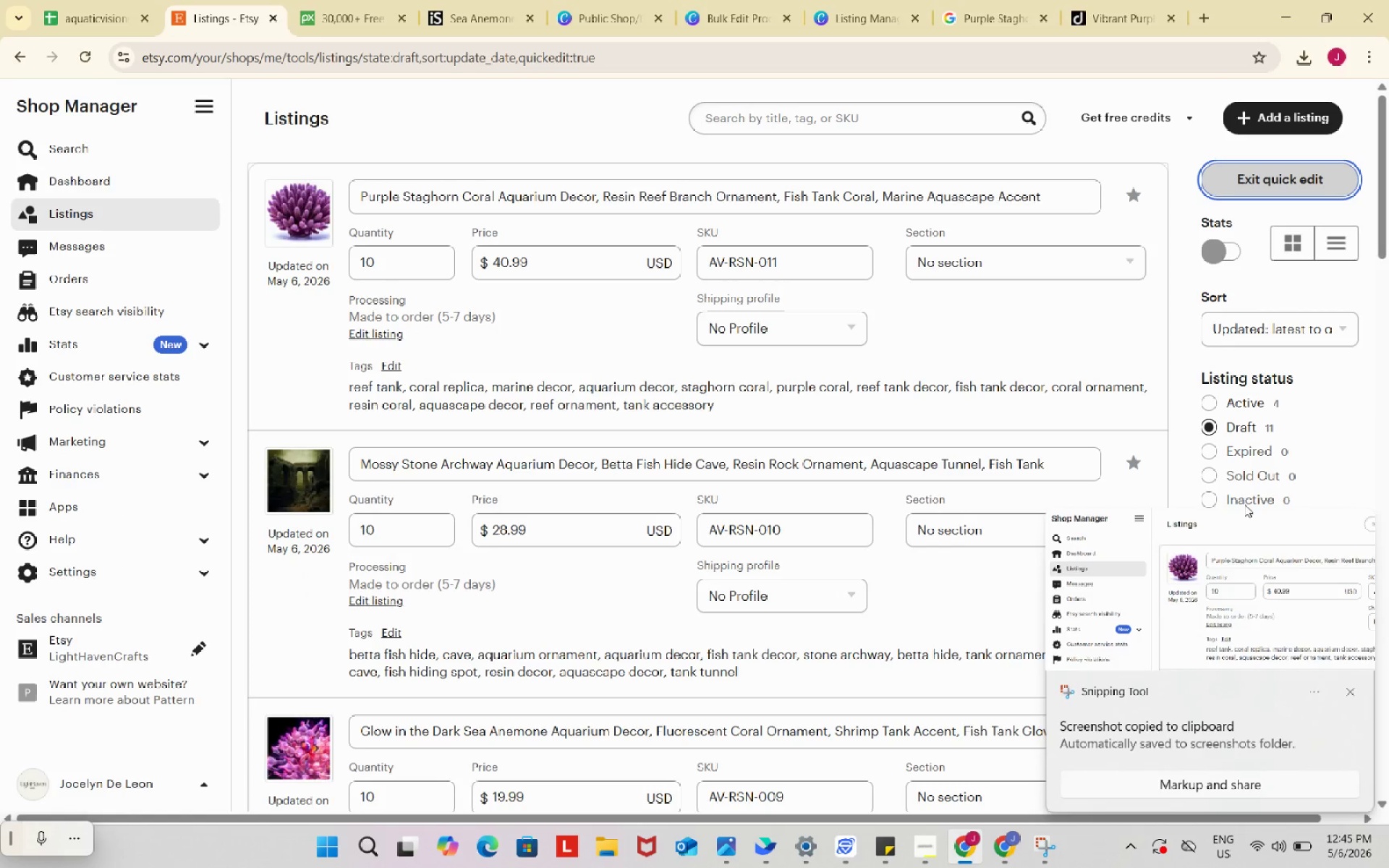 
left_click([1228, 535])
 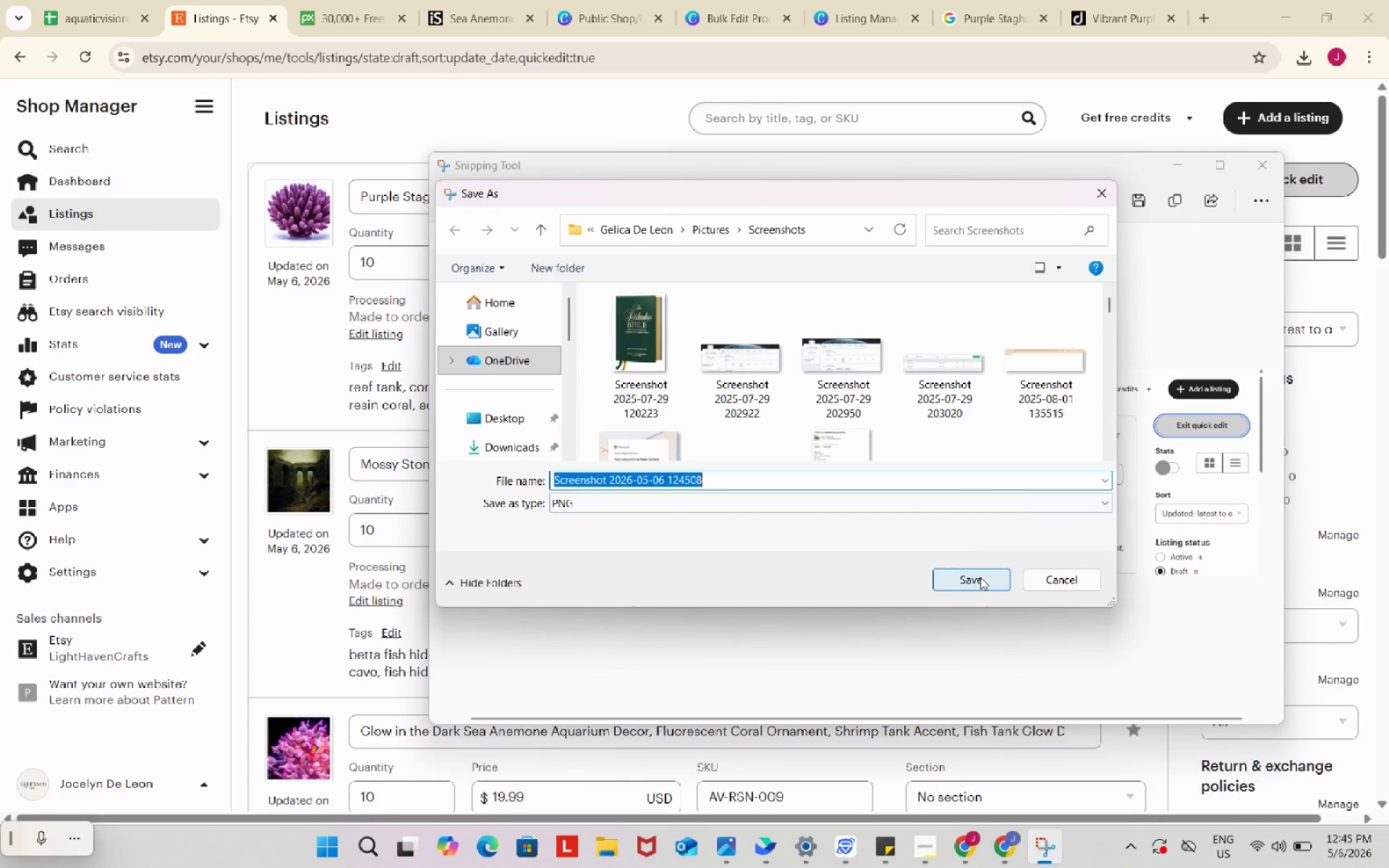 
wait(5.14)
 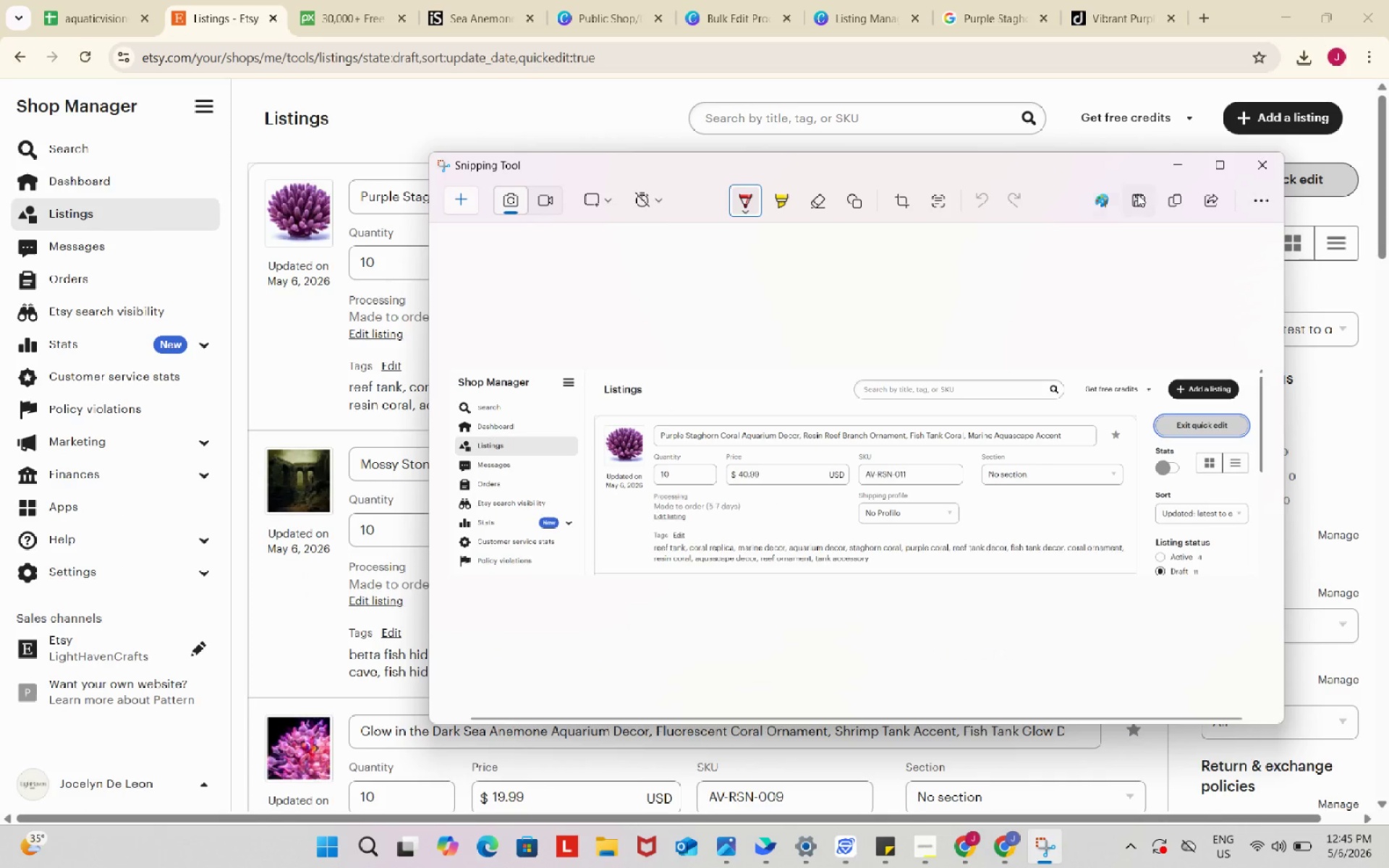 
left_click_drag(start_coordinate=[506, 445], to_coordinate=[510, 445])
 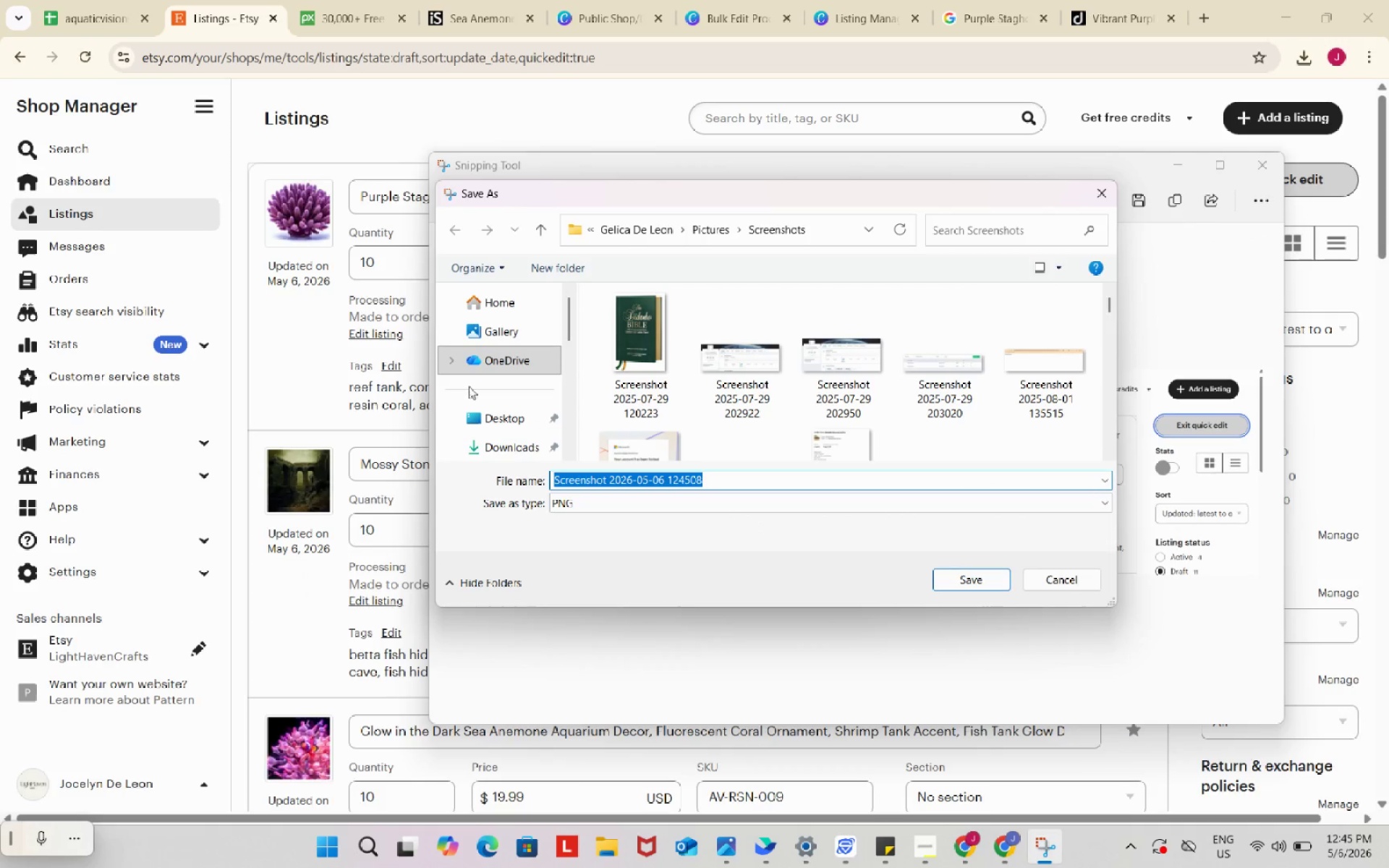 
left_click([504, 453])
 